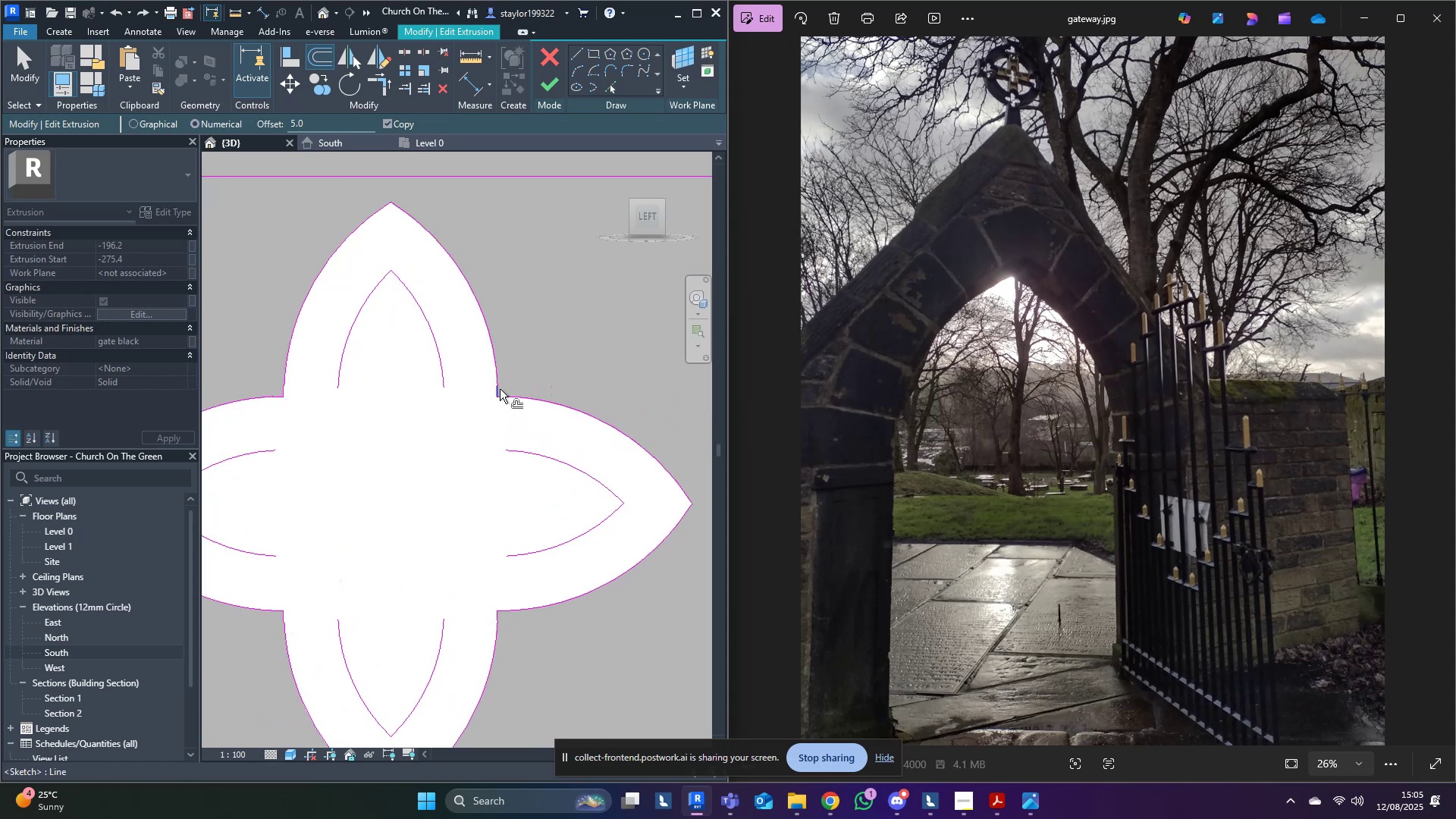 
left_click([500, 389])
 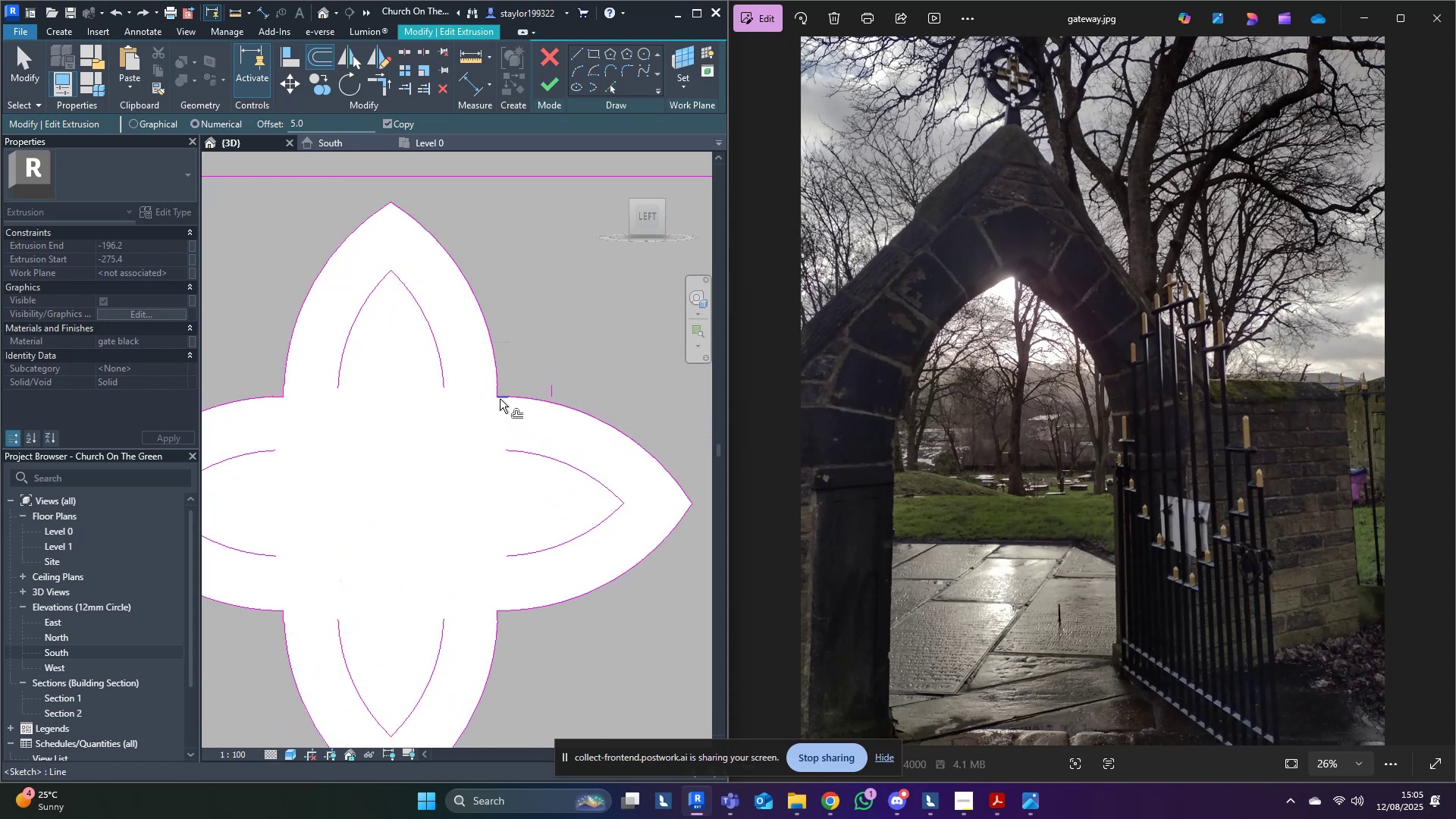 
left_click([500, 402])
 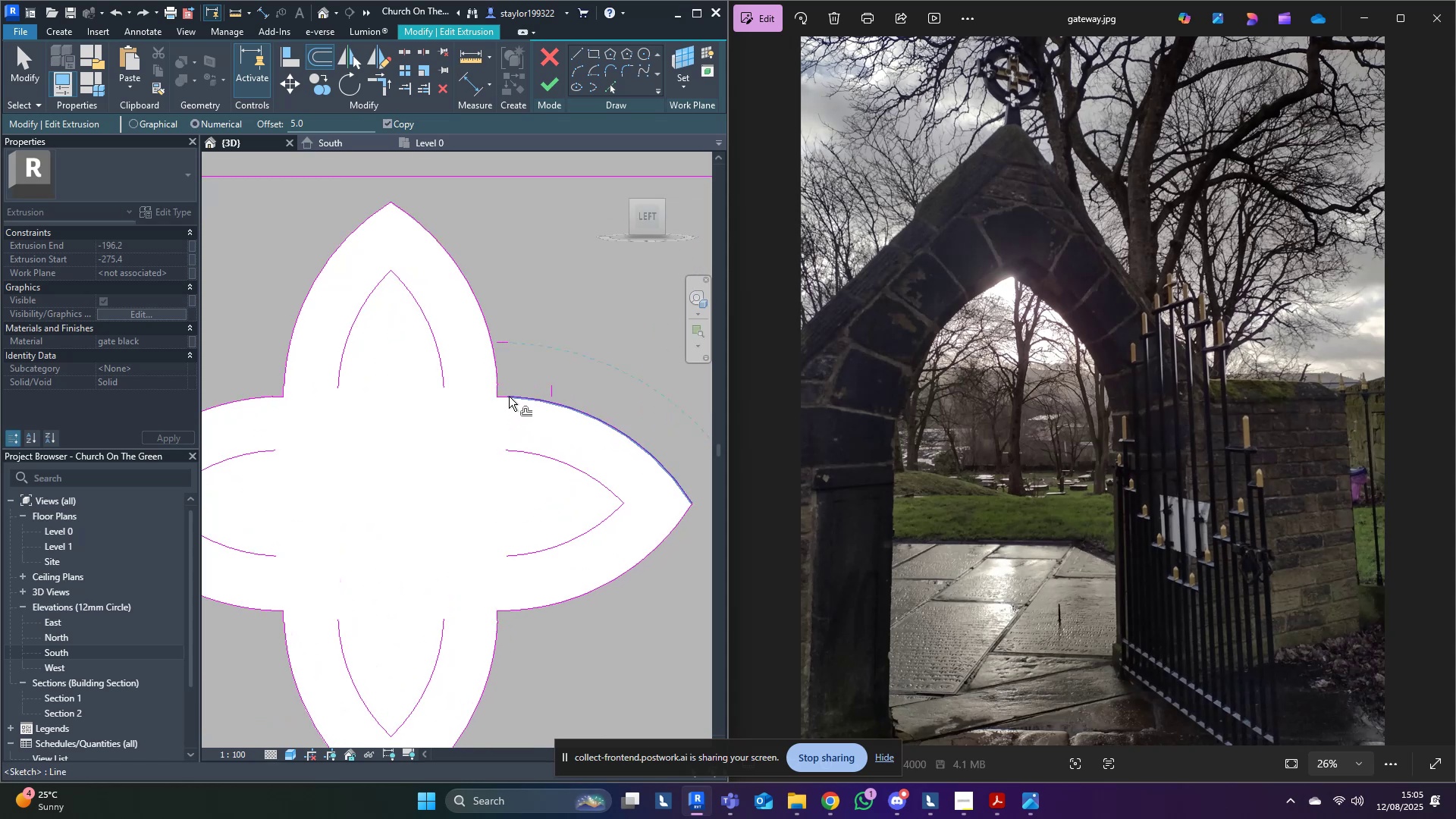 
key(Control+Z)
 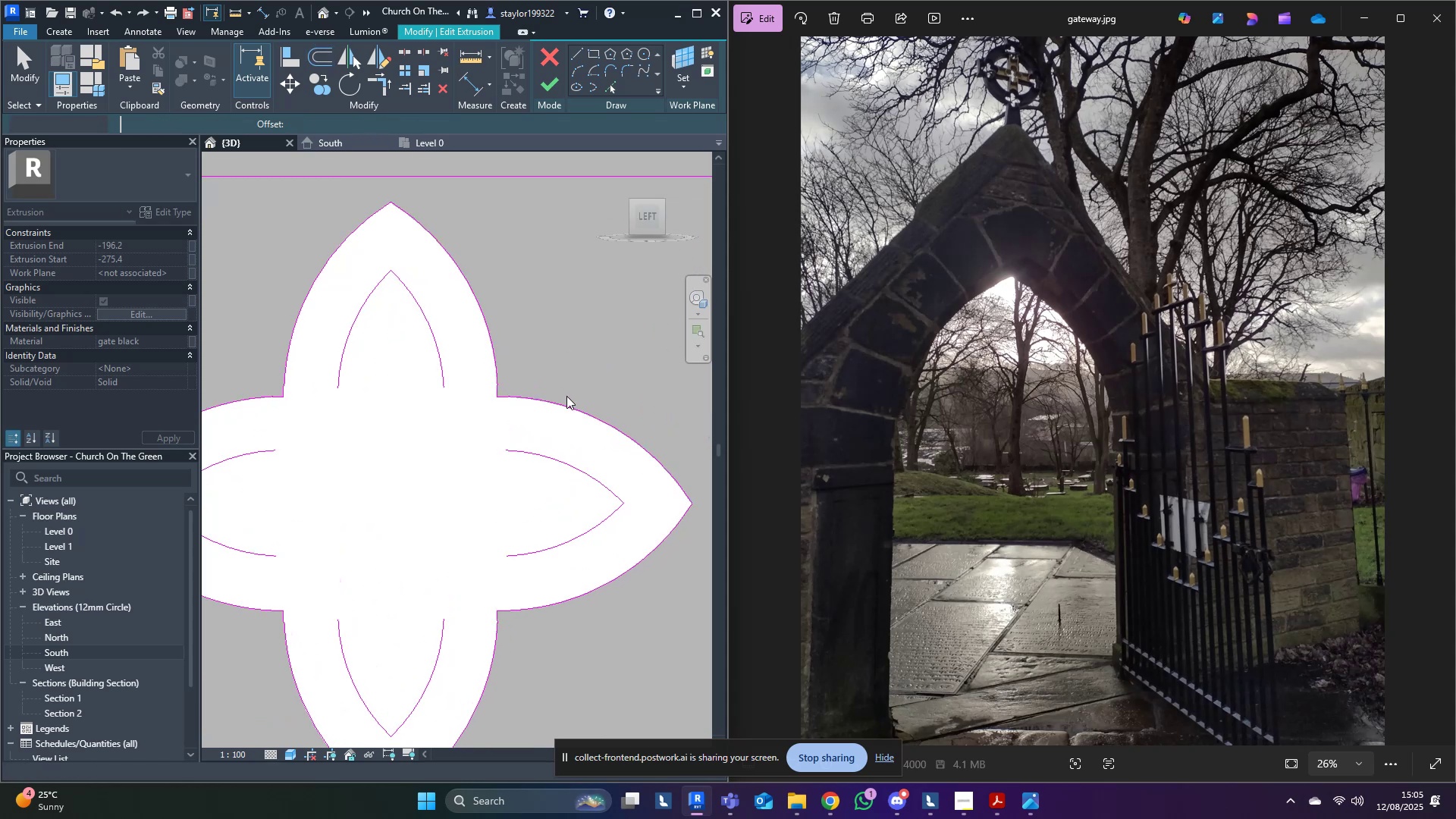 
scroll: coordinate [448, 387], scroll_direction: up, amount: 8.0
 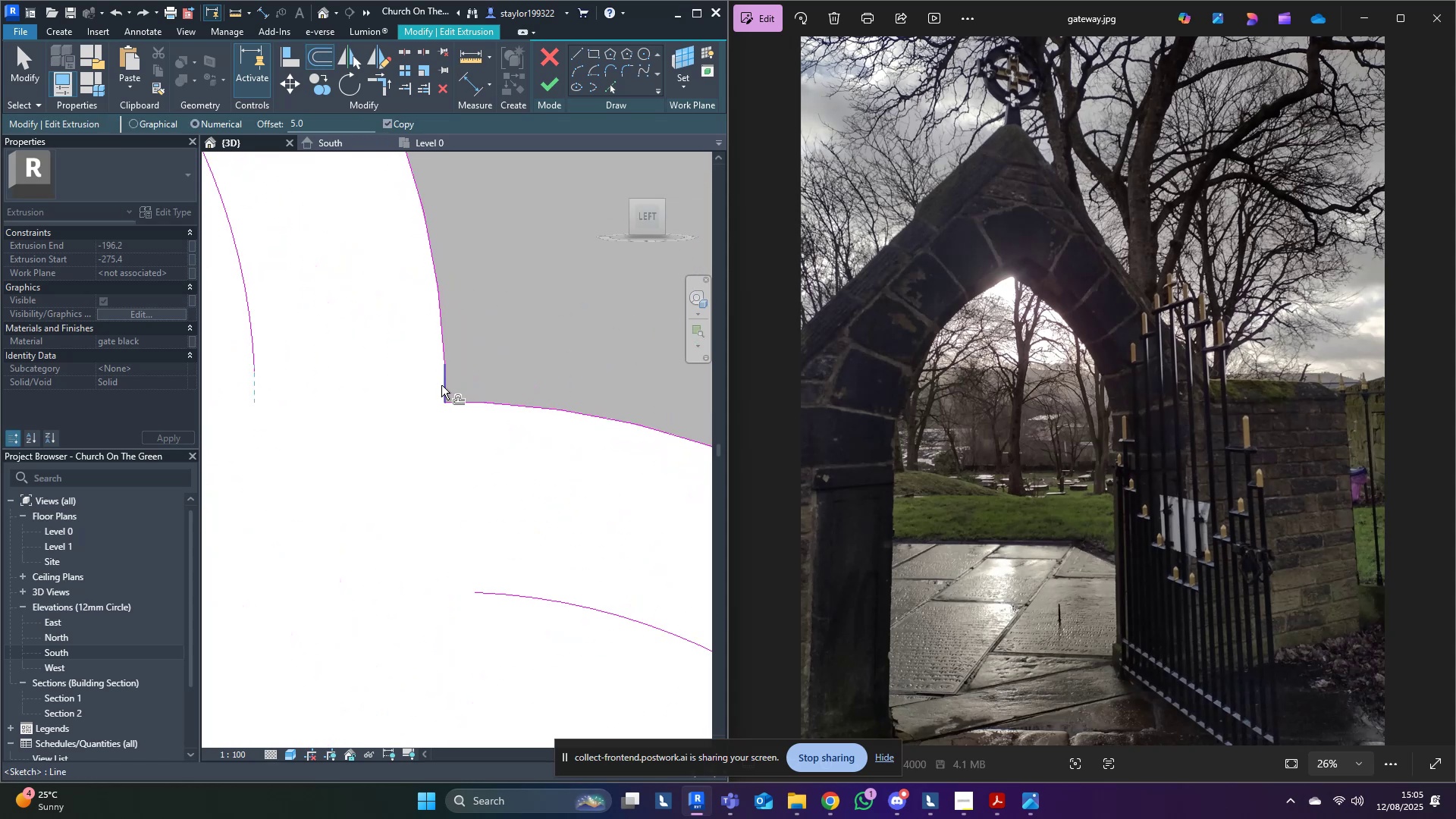 
left_click([441, 385])
 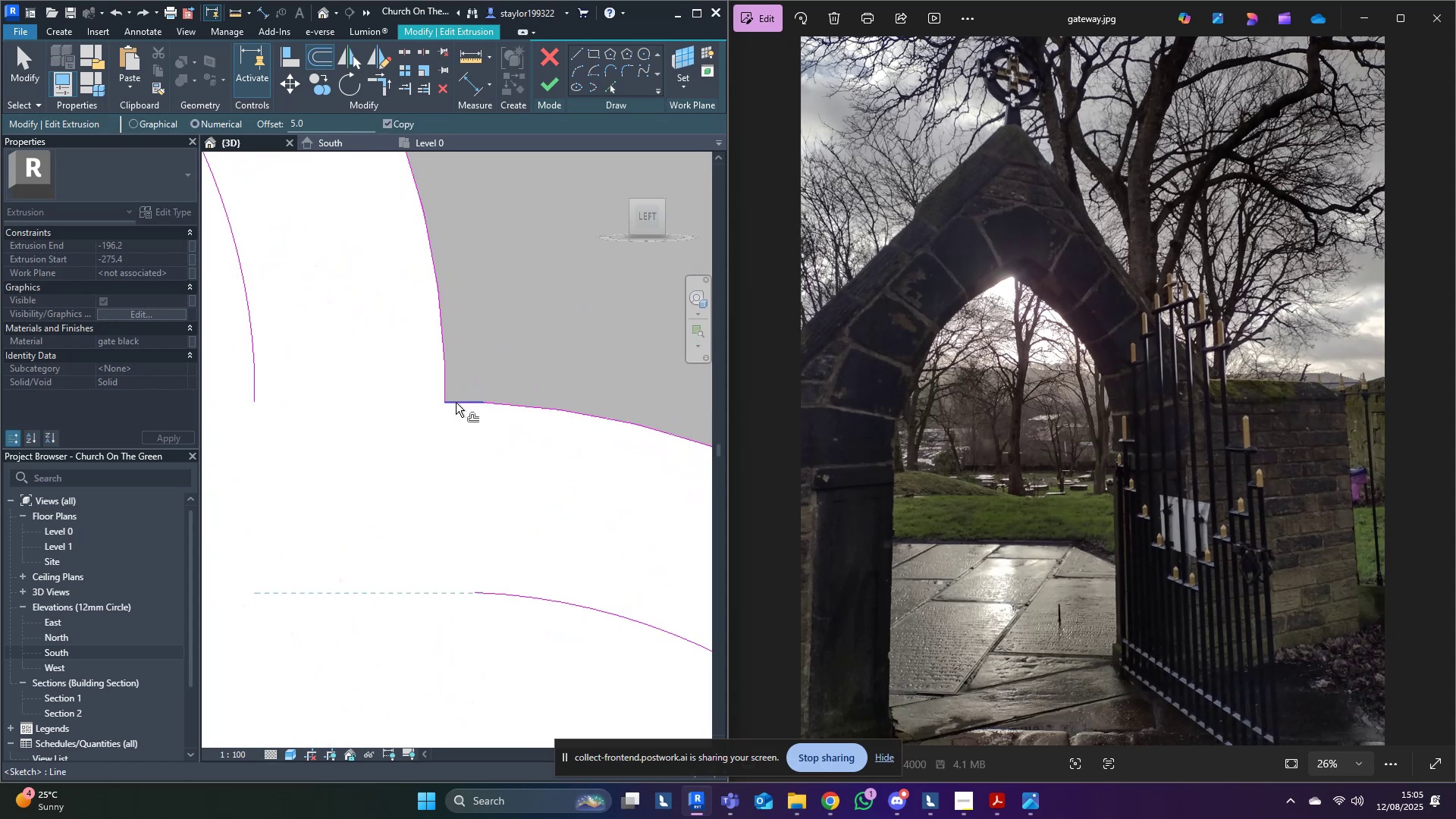 
left_click([456, 403])
 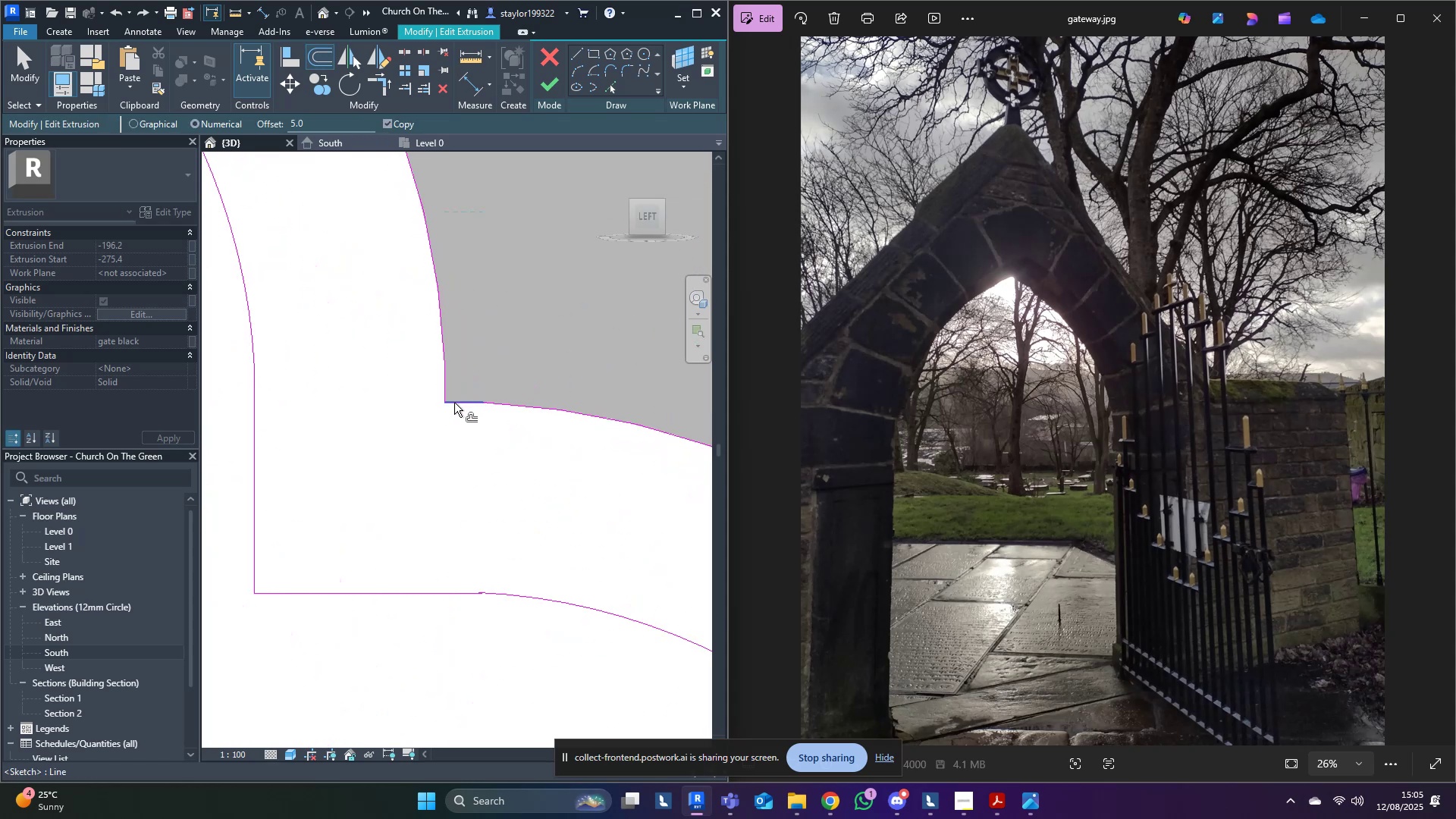 
scroll: coordinate [454, 403], scroll_direction: down, amount: 5.0
 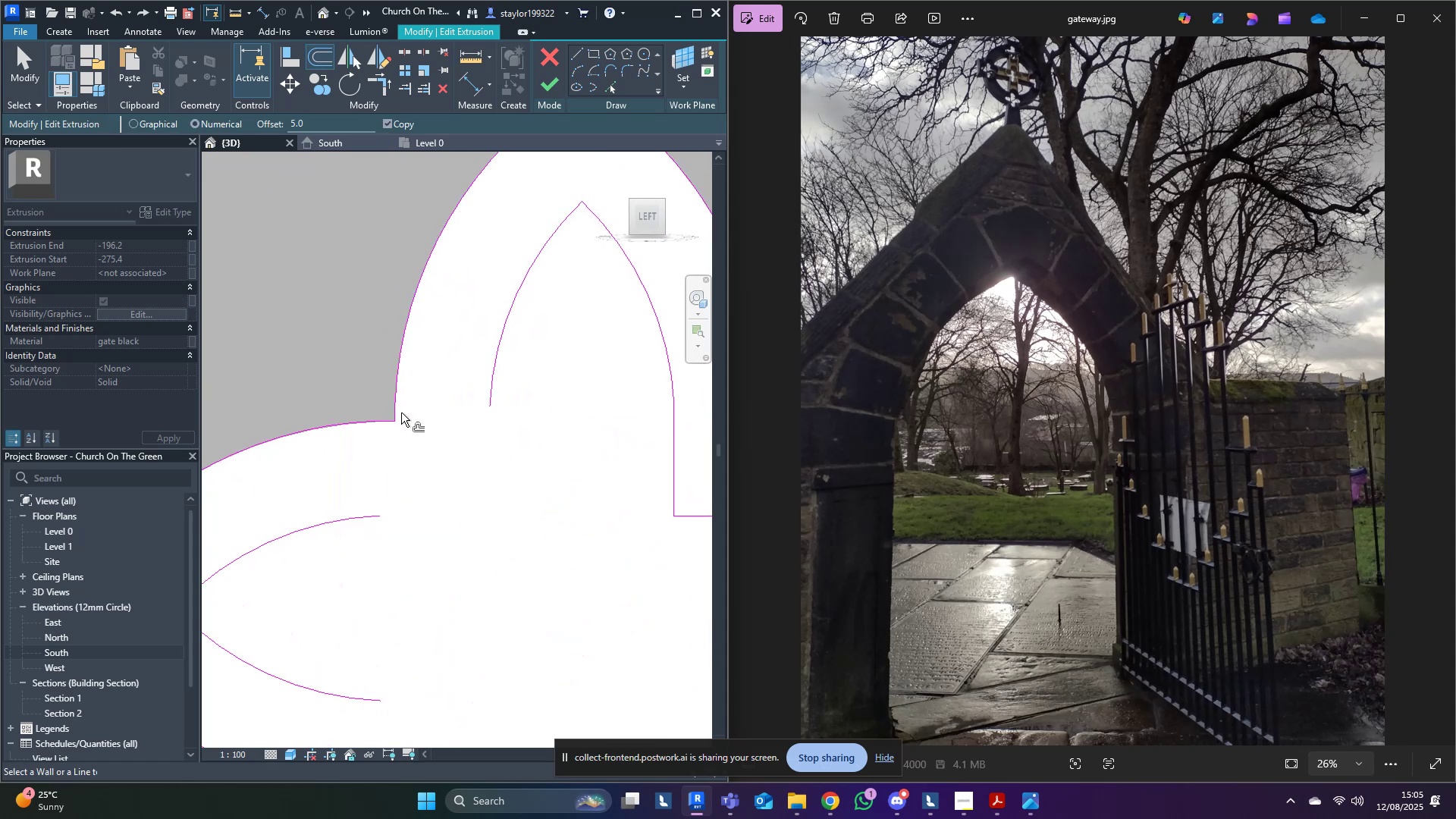 
double_click([397, 412])
 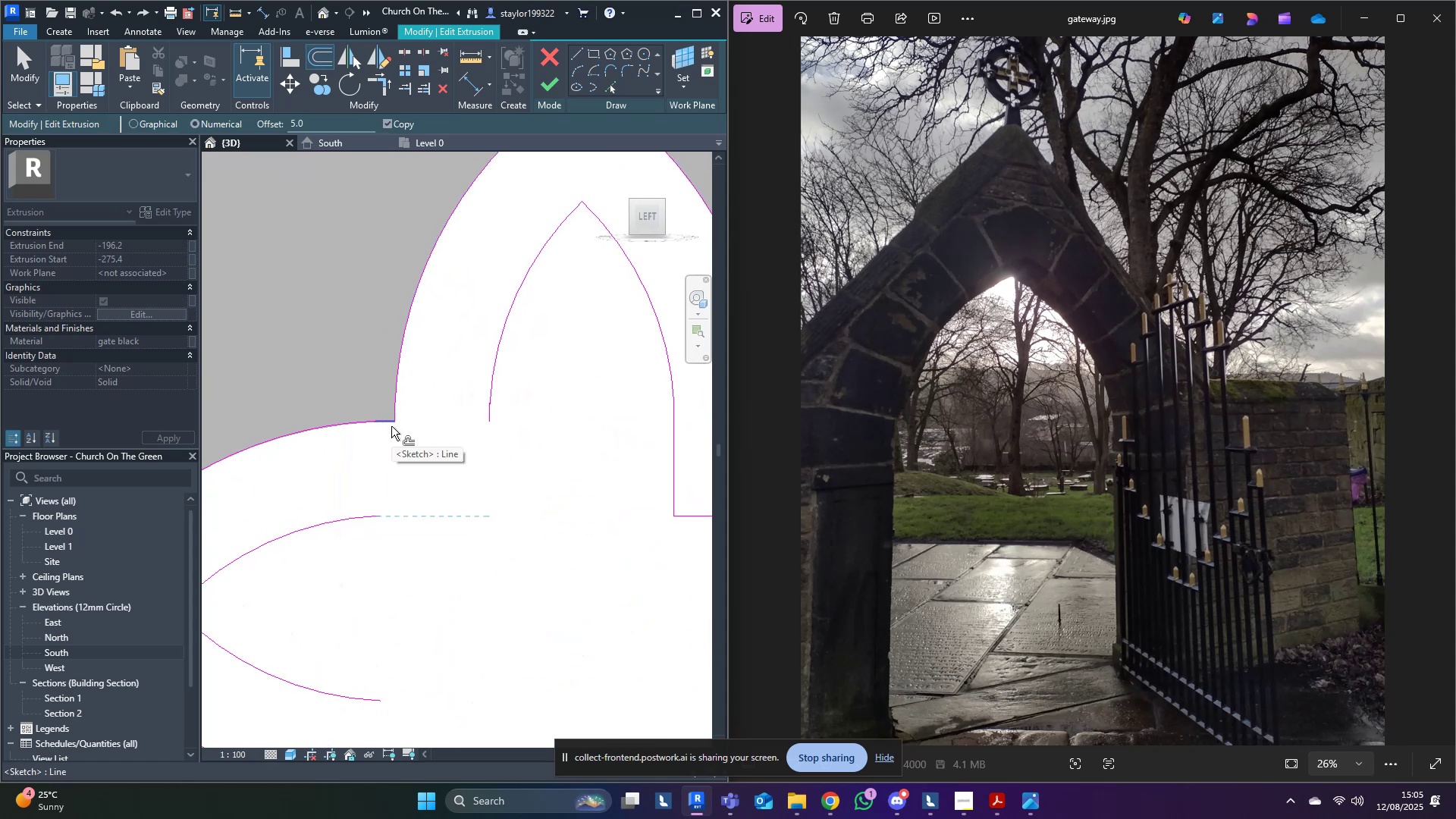 
left_click([391, 426])
 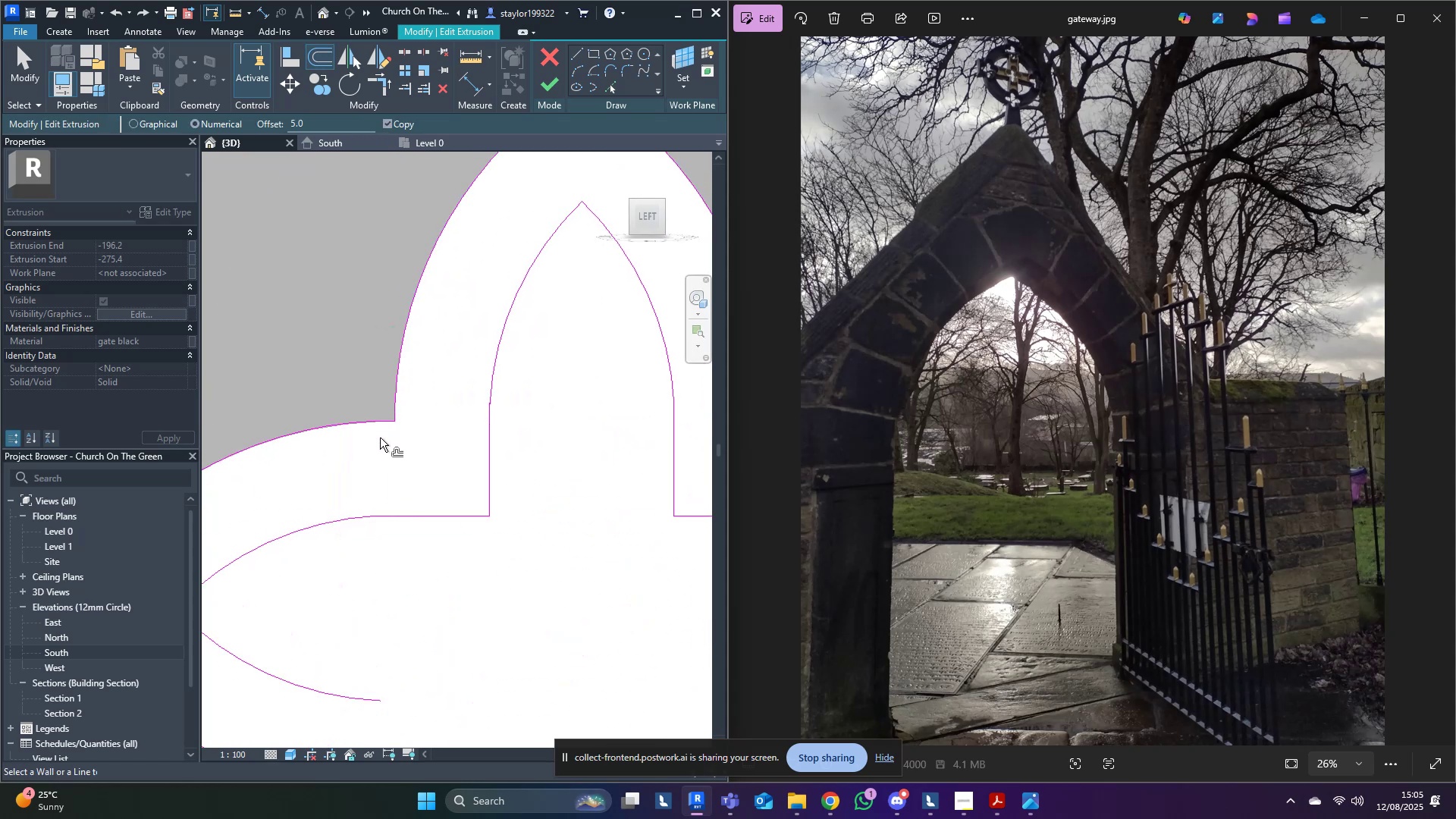 
scroll: coordinate [362, 482], scroll_direction: down, amount: 3.0
 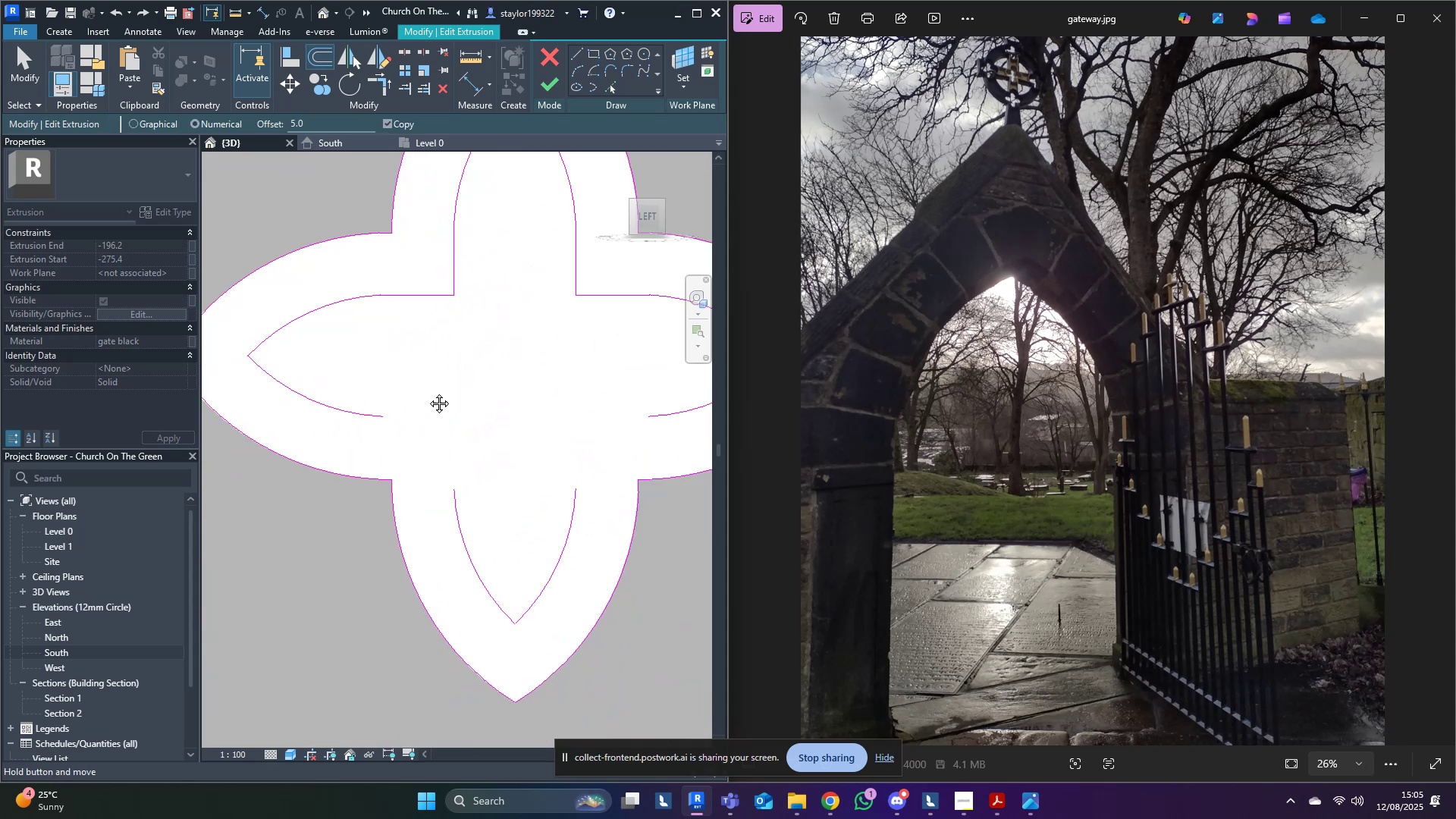 
scroll: coordinate [416, 400], scroll_direction: up, amount: 3.0
 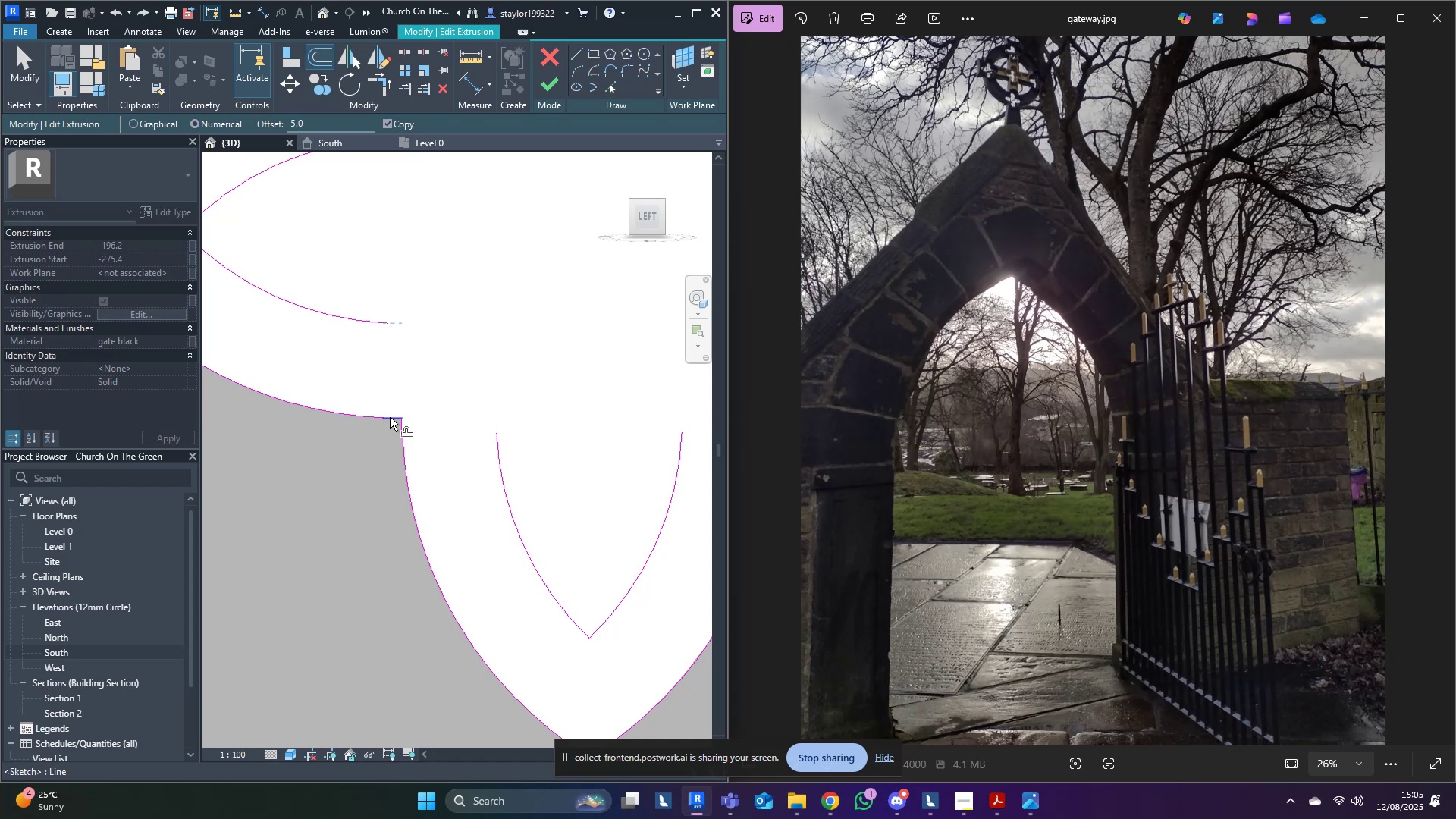 
left_click([390, 417])
 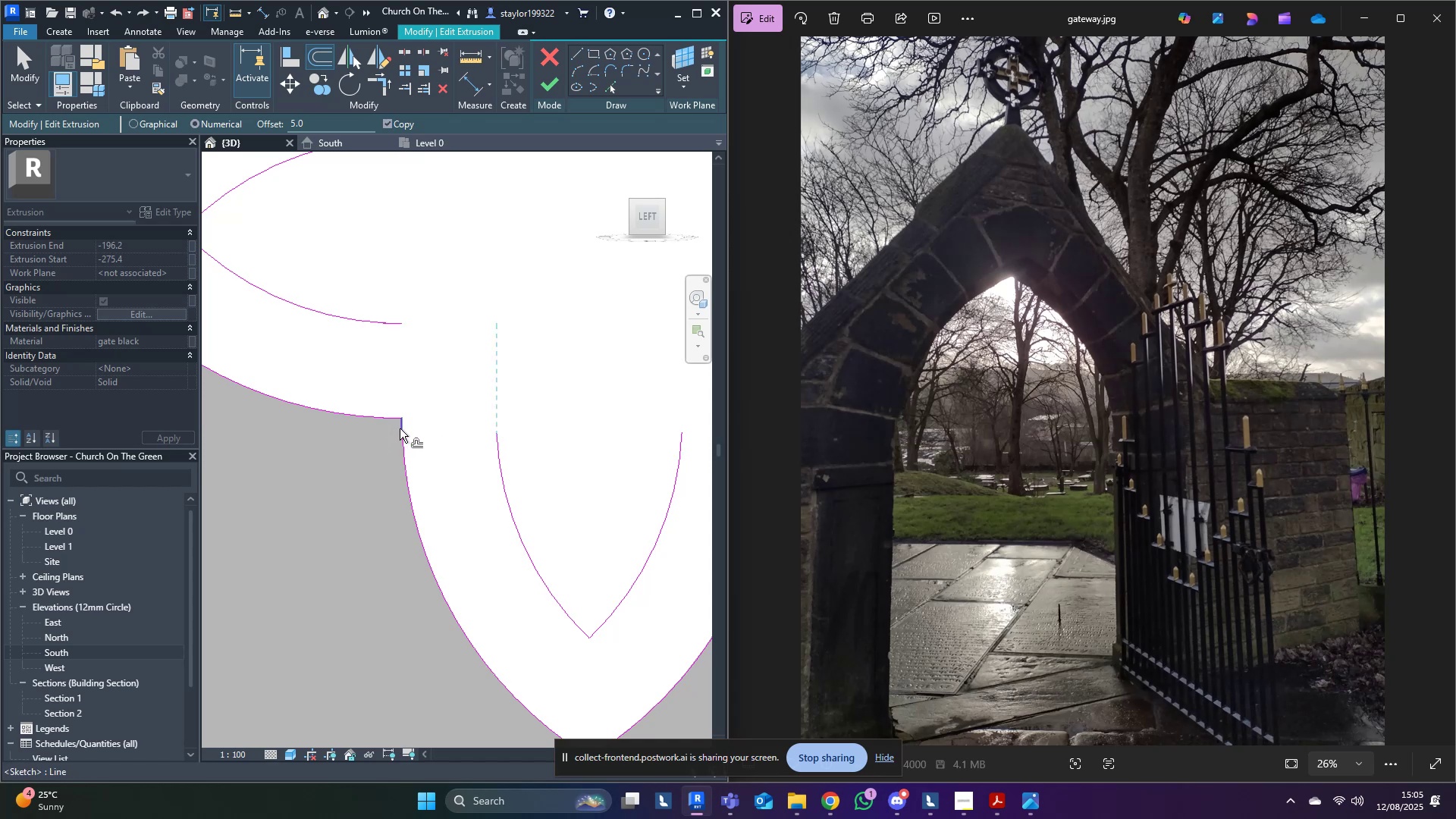 
left_click([400, 428])
 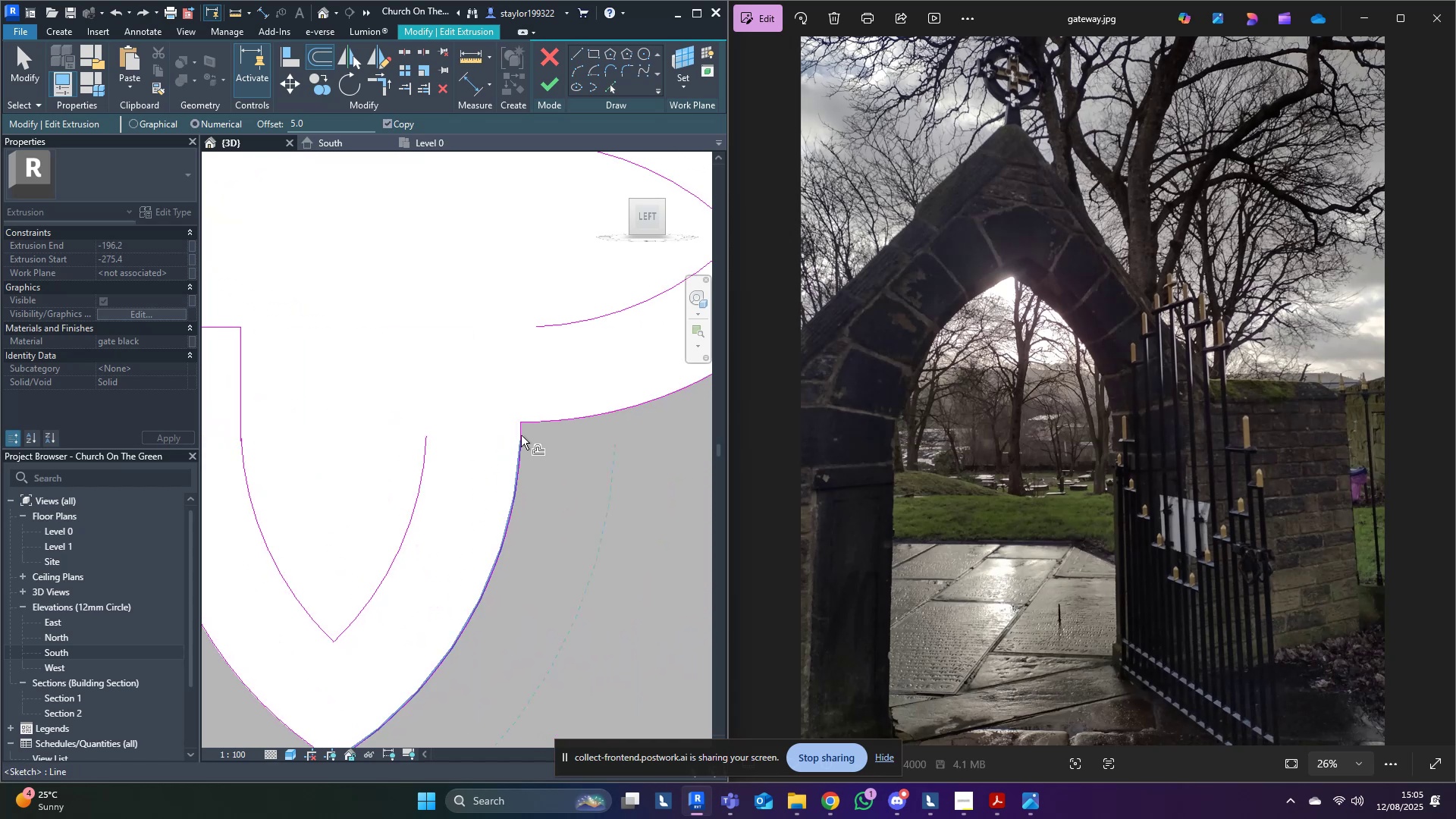 
left_click([516, 432])
 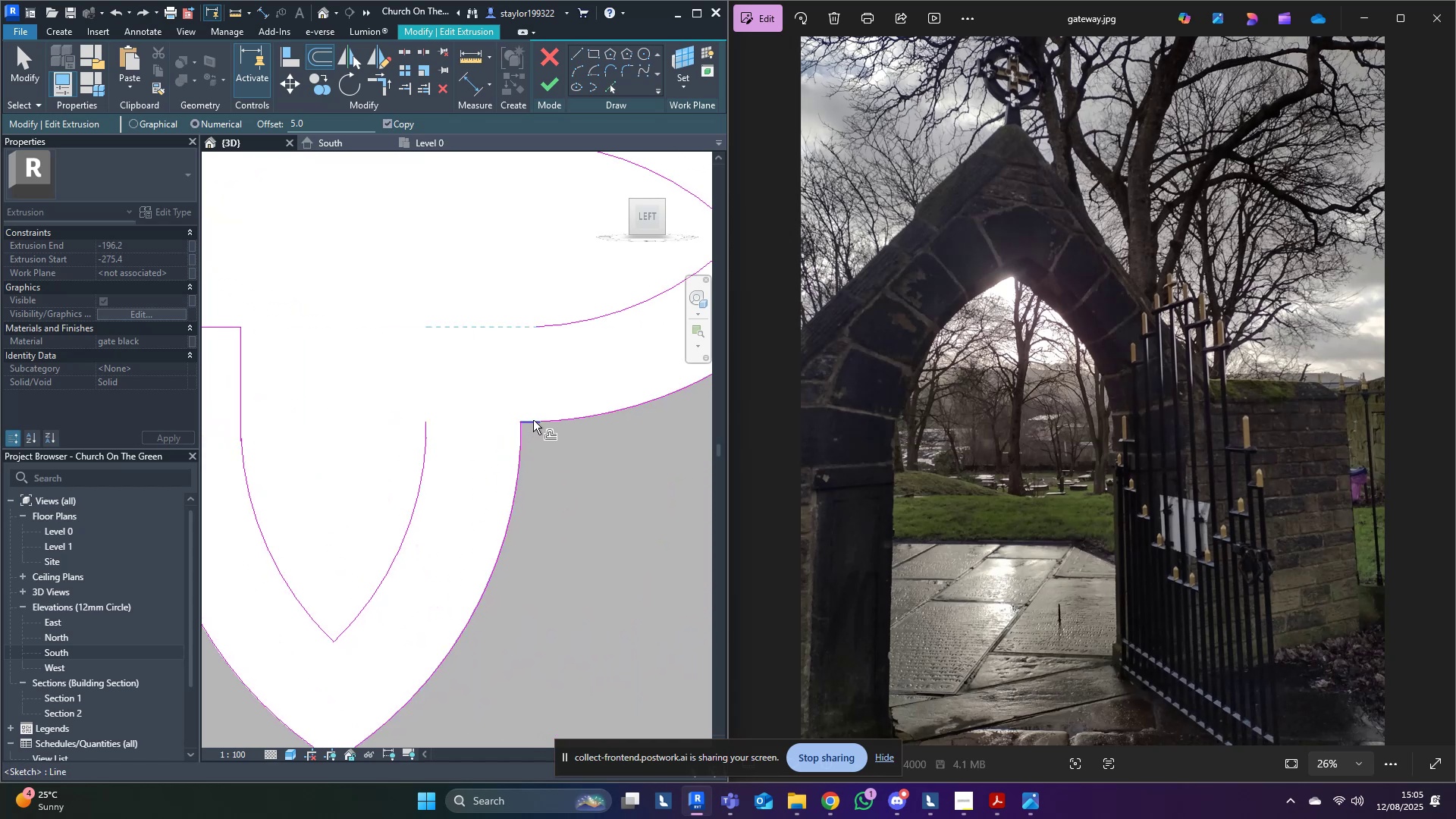 
left_click([533, 420])
 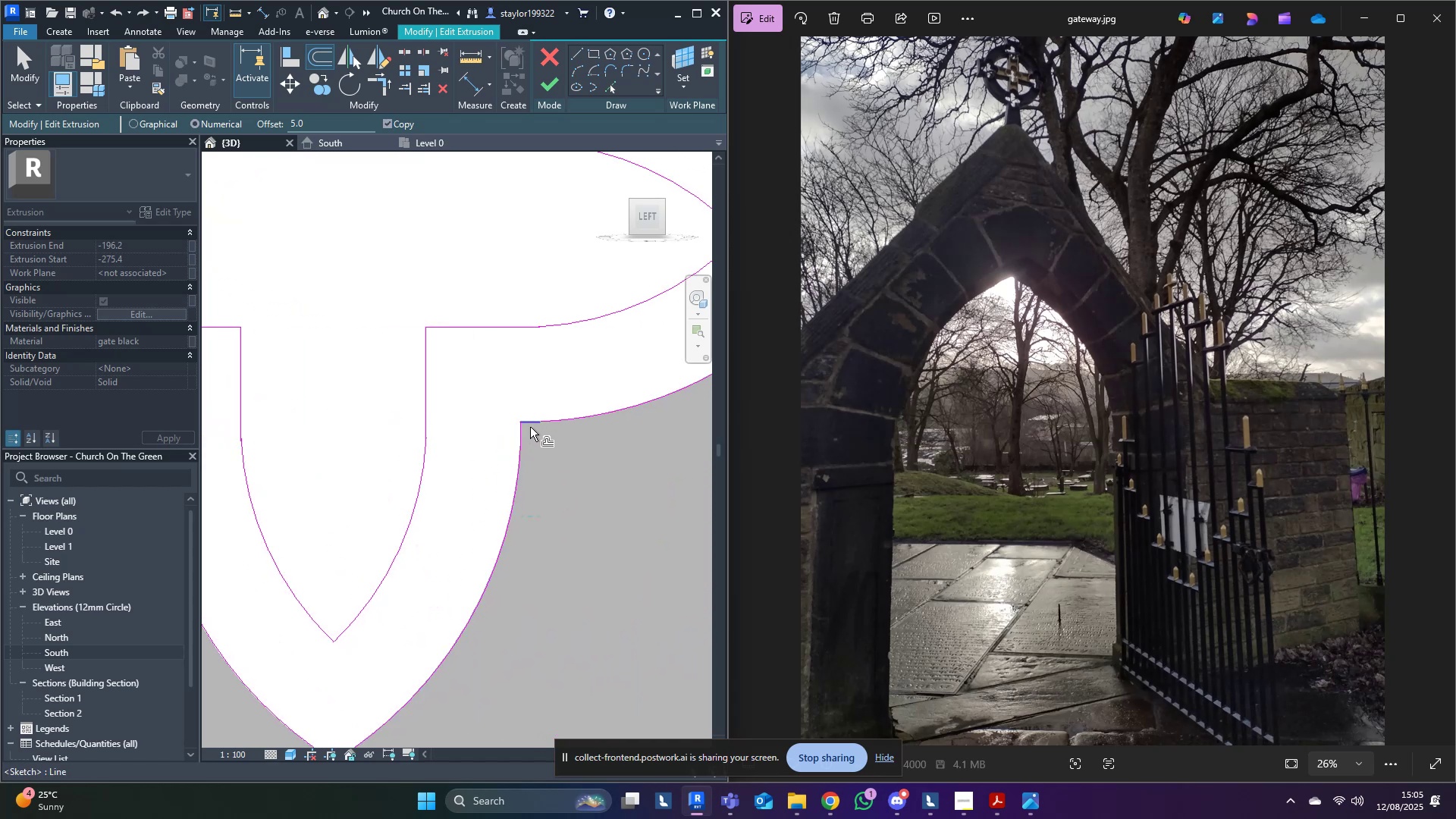 
scroll: coordinate [528, 453], scroll_direction: down, amount: 18.0
 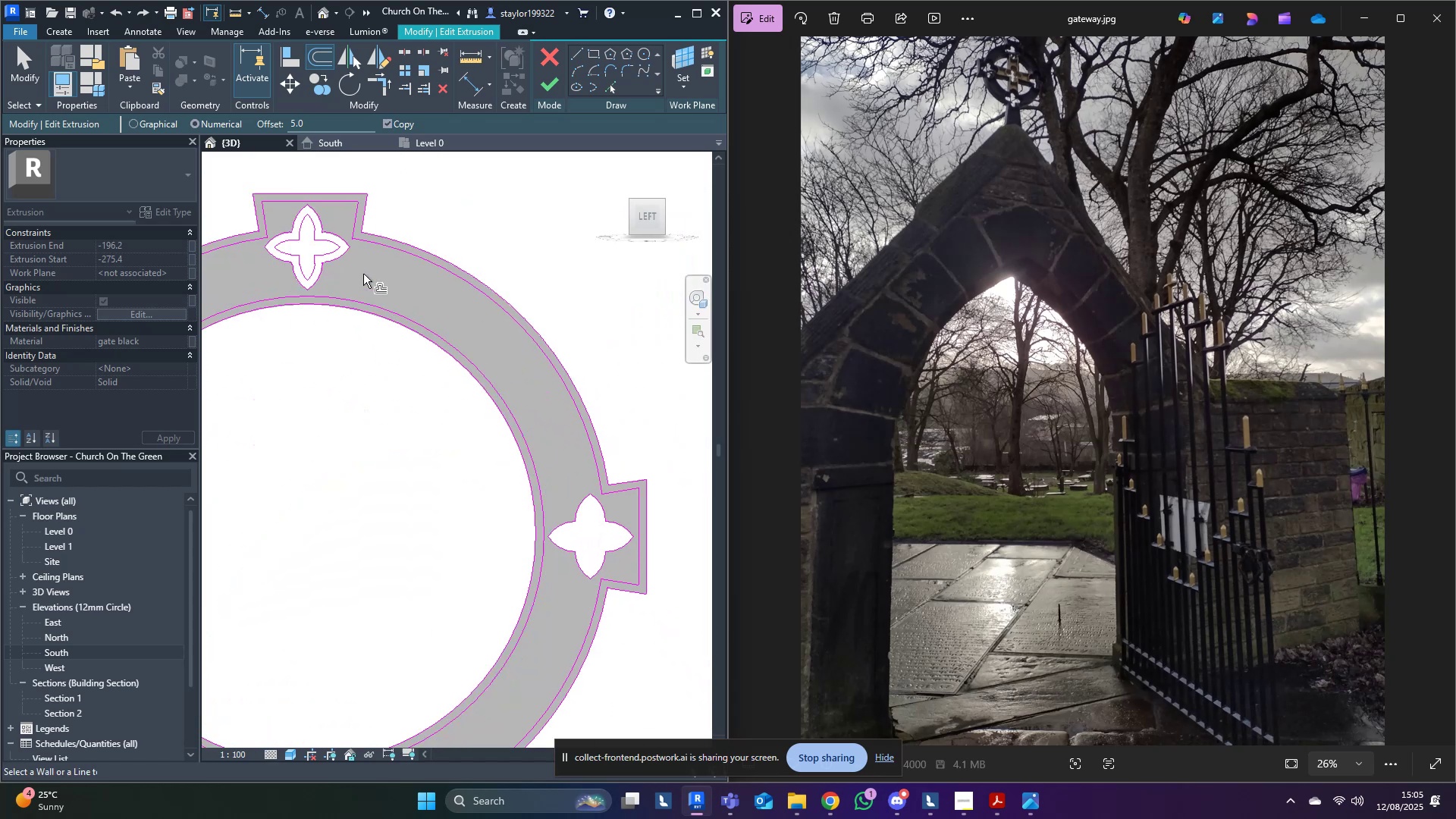 
scroll: coordinate [558, 532], scroll_direction: up, amount: 8.0
 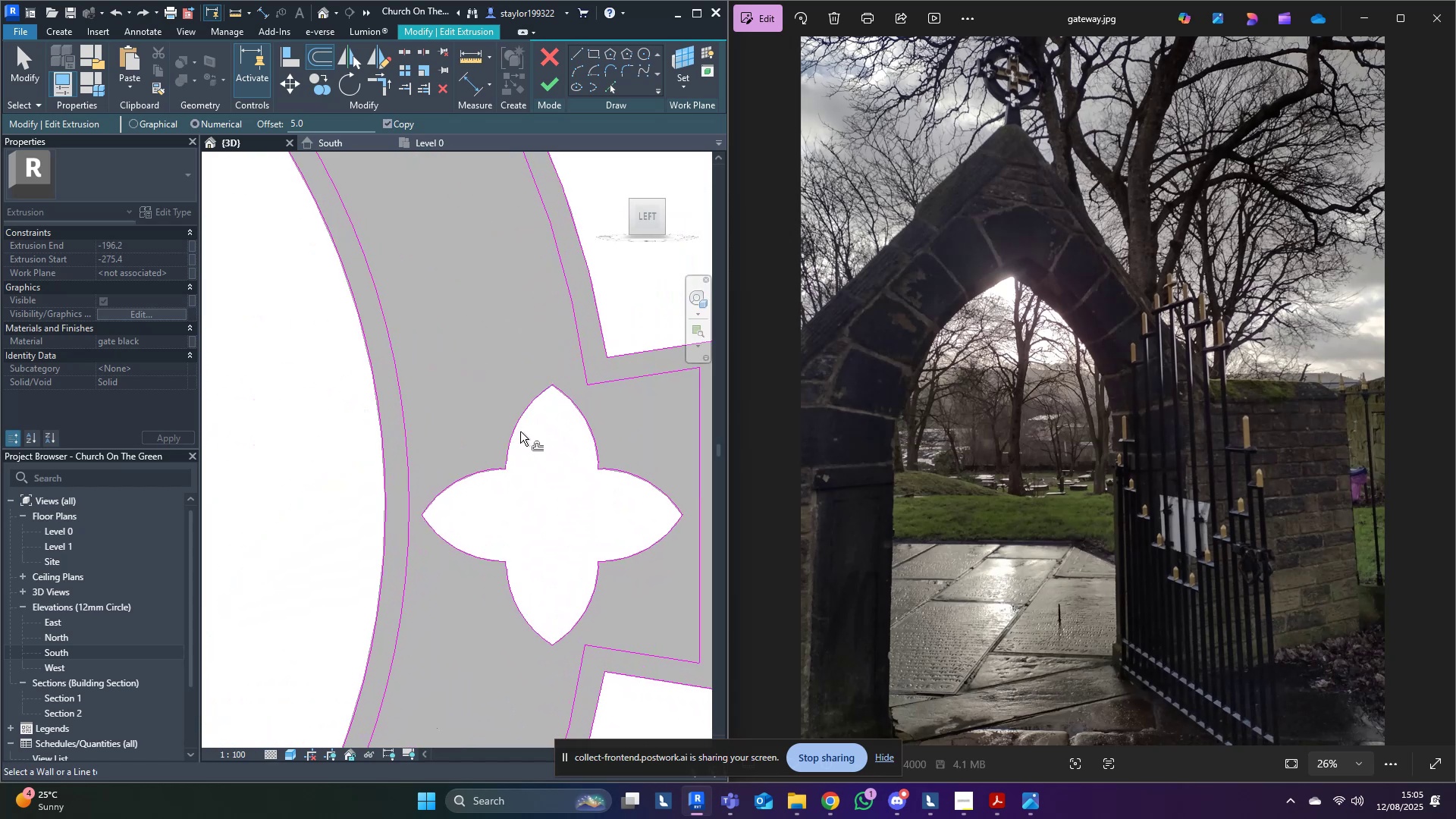 
key(Tab)
 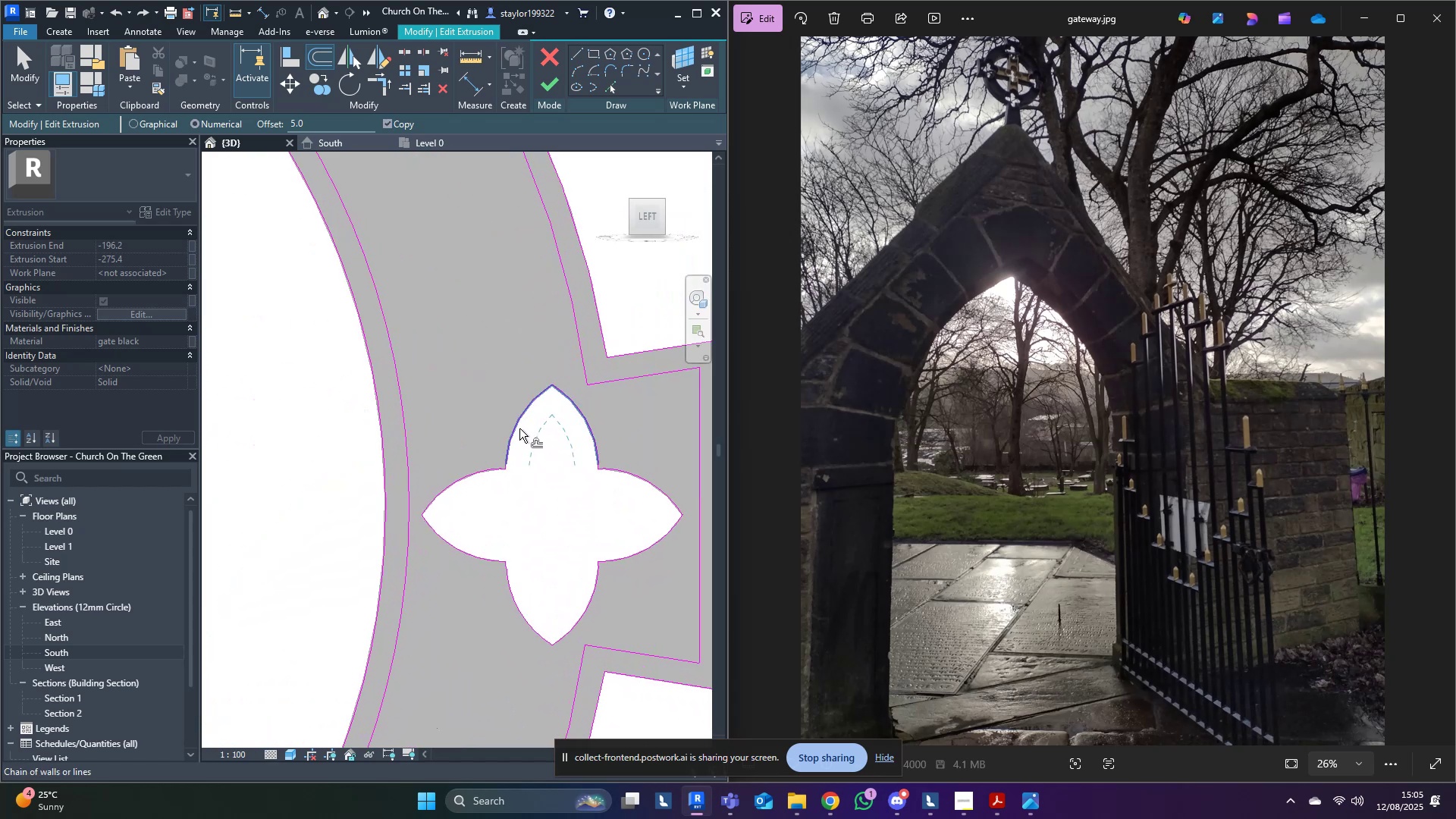 
left_click([519, 428])
 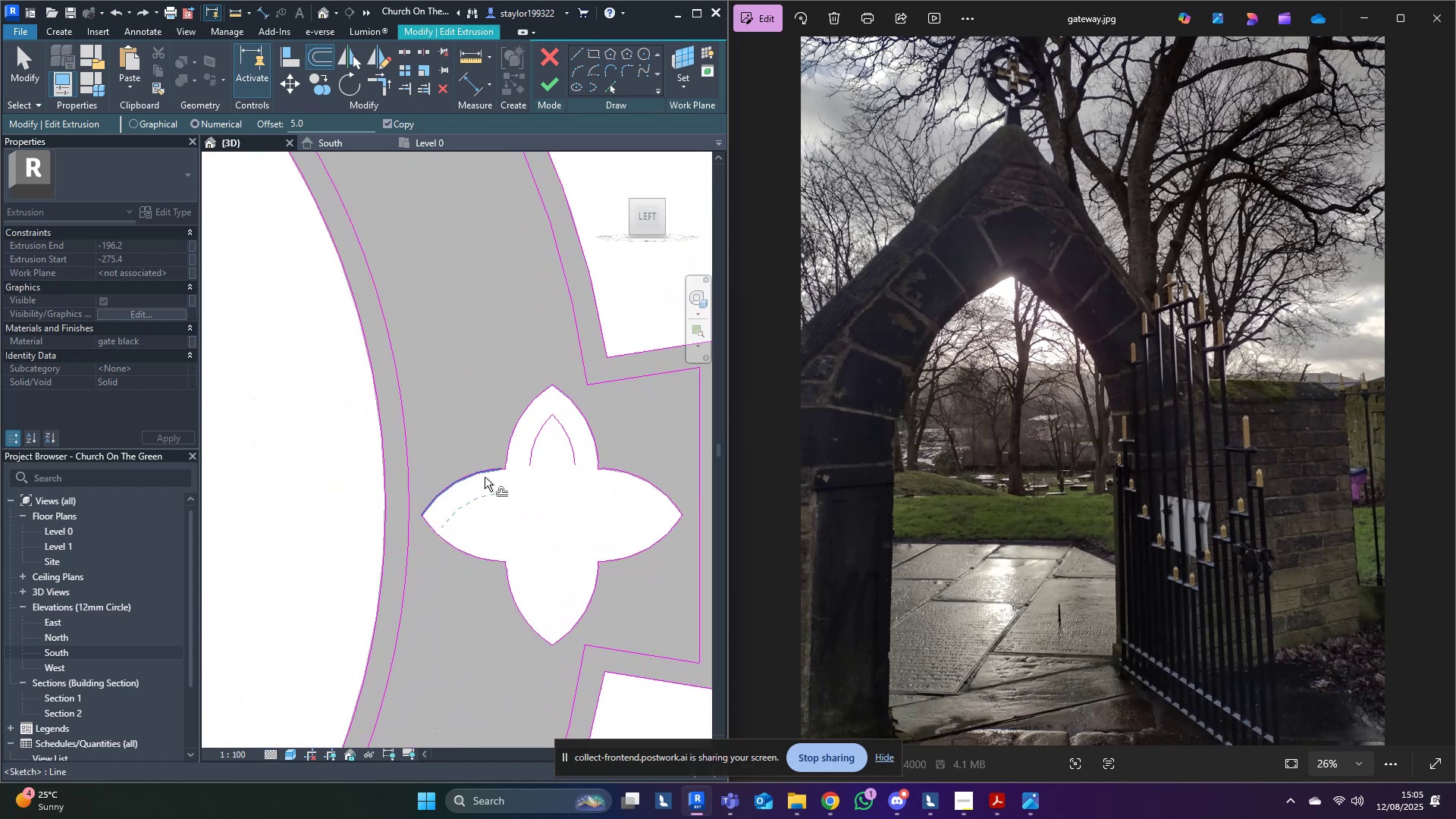 
key(Tab)
 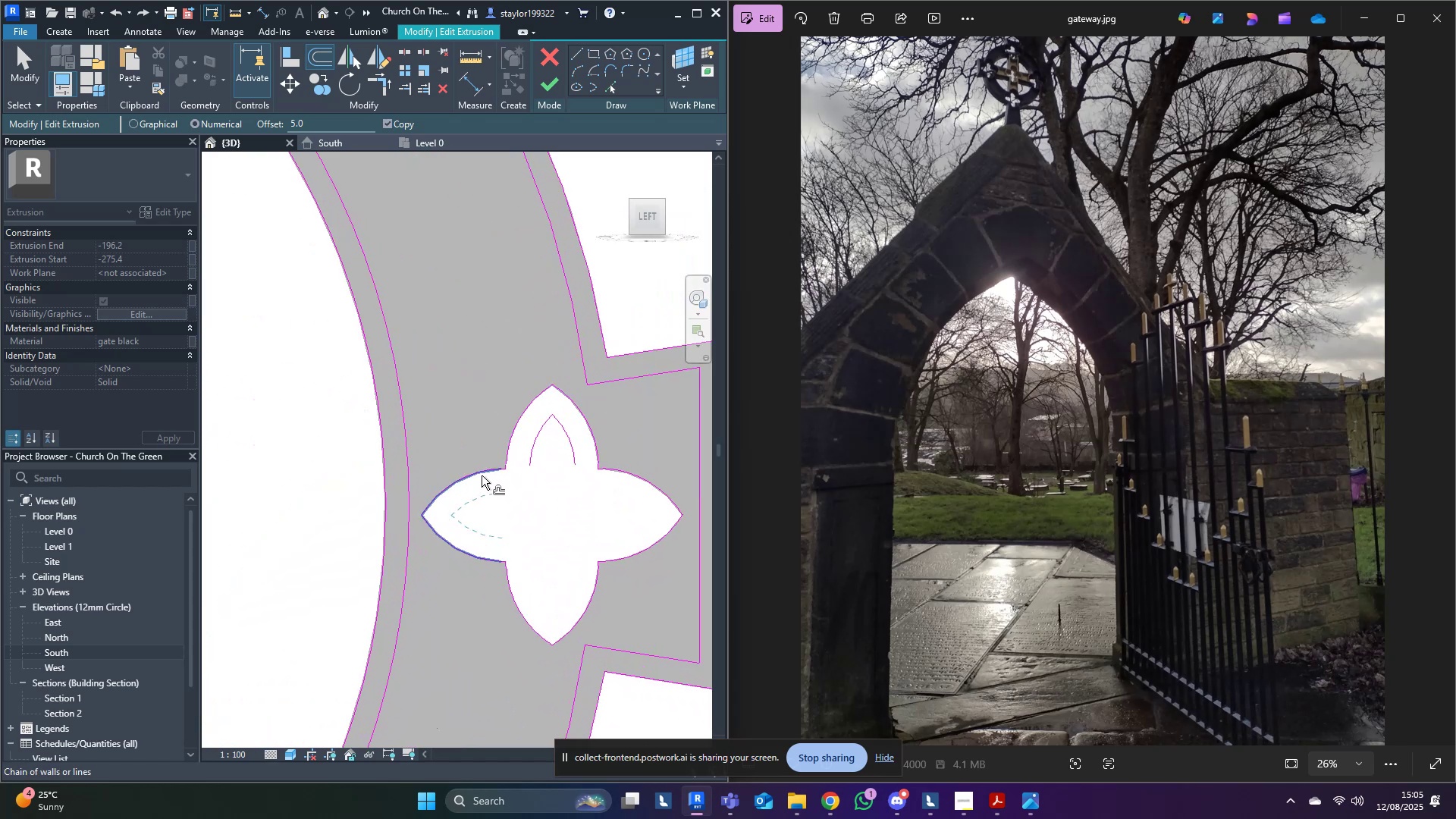 
left_click([482, 475])
 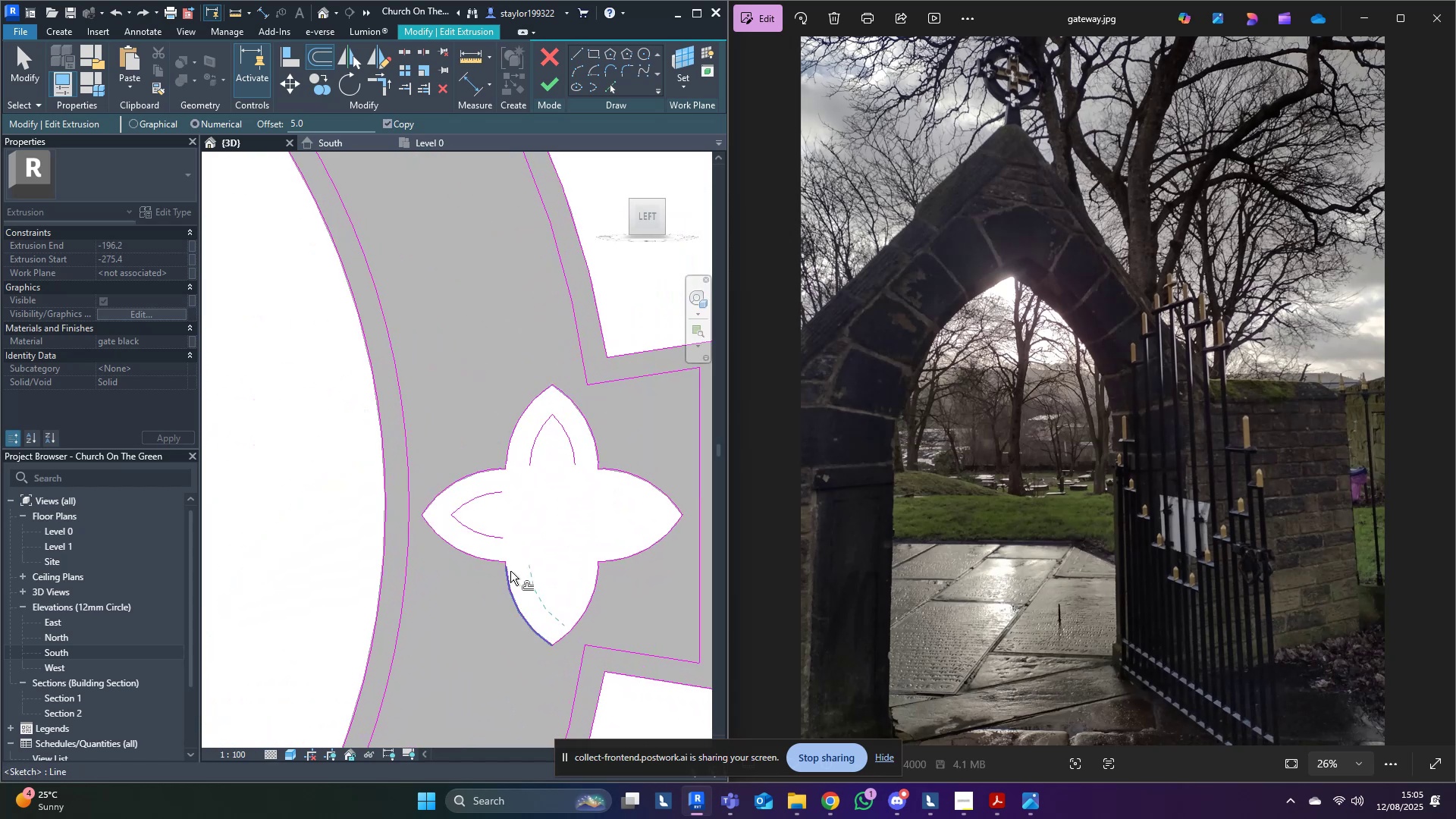 
key(Tab)
 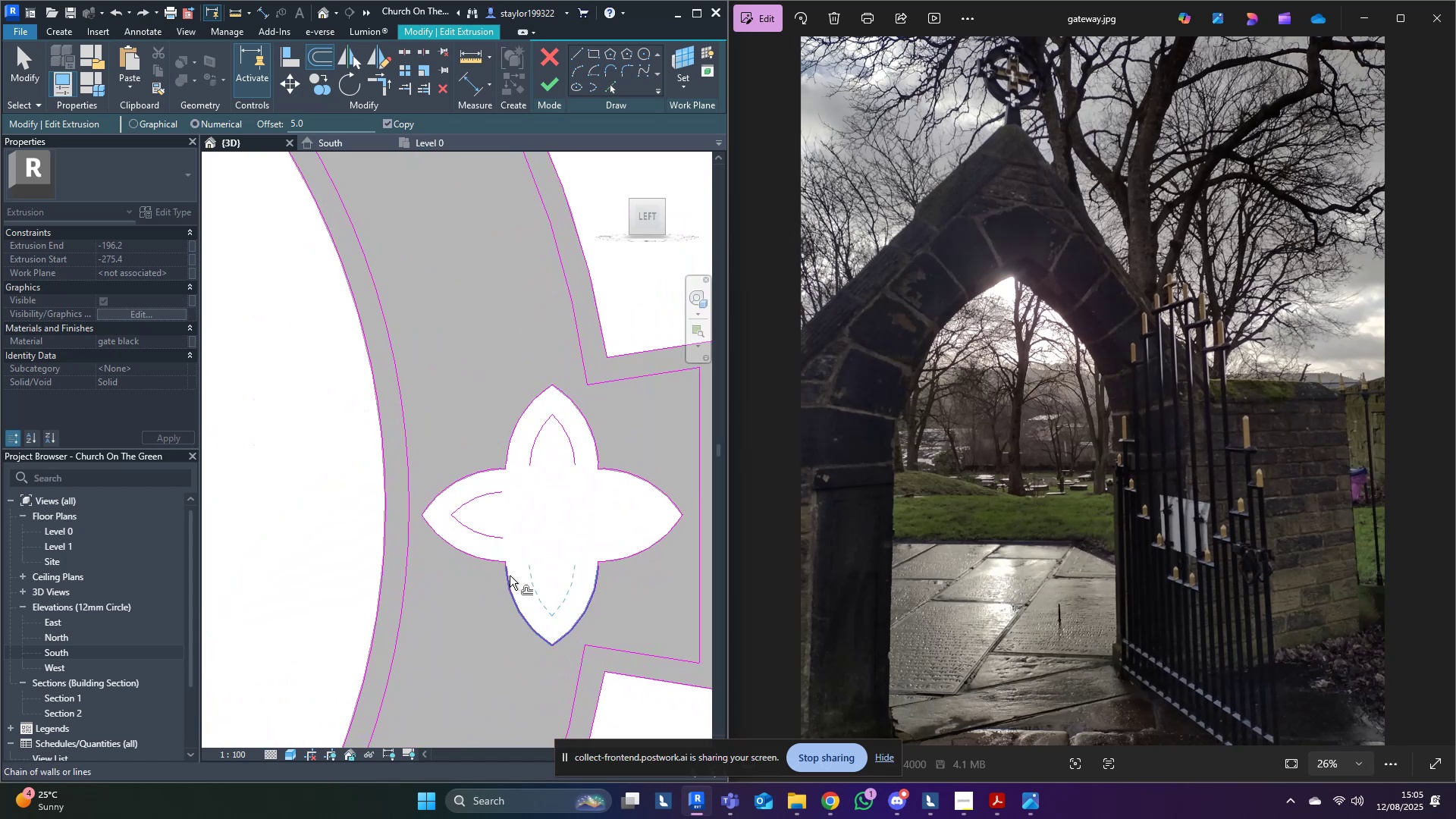 
left_click([510, 576])
 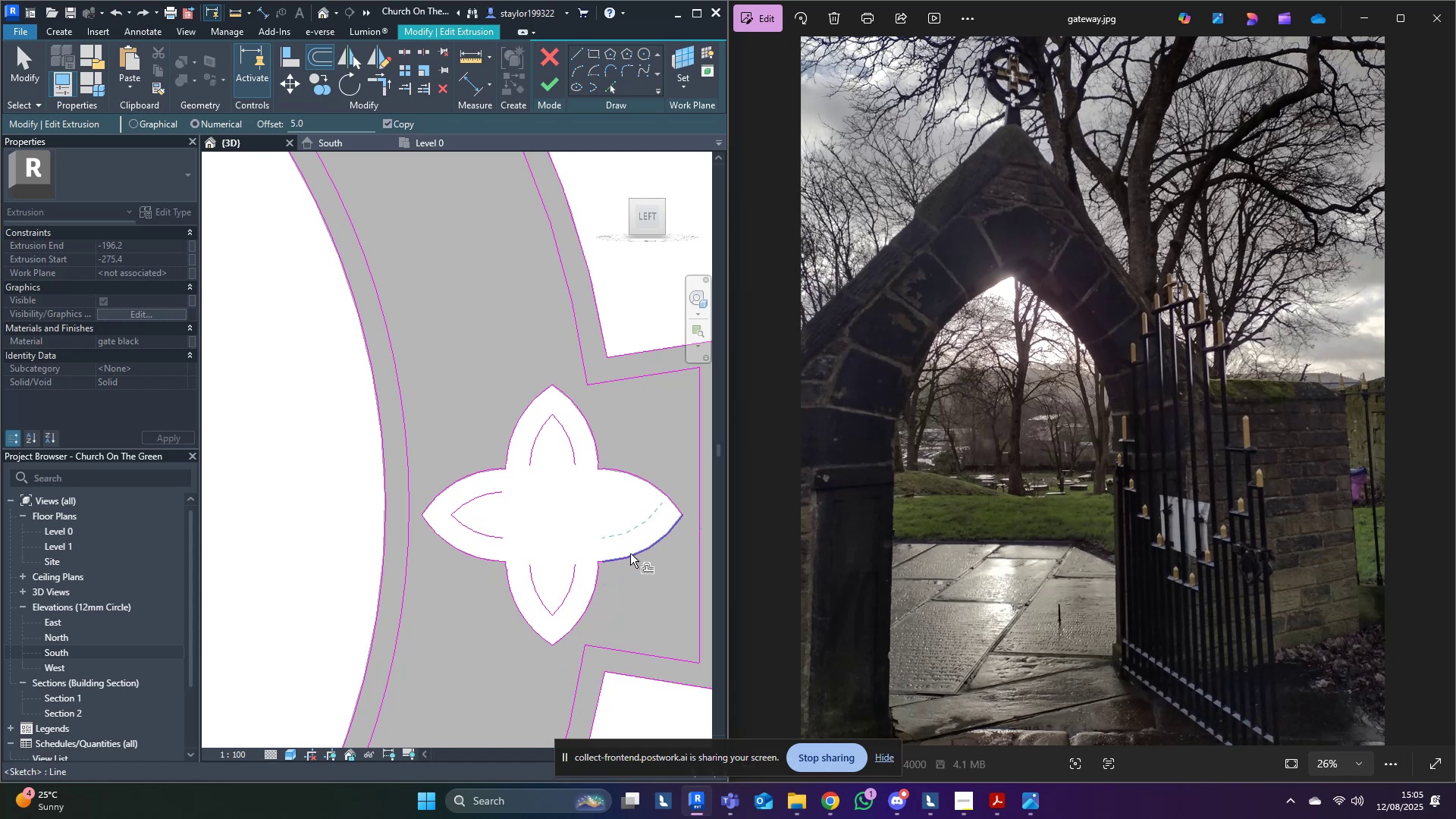 
key(Tab)
 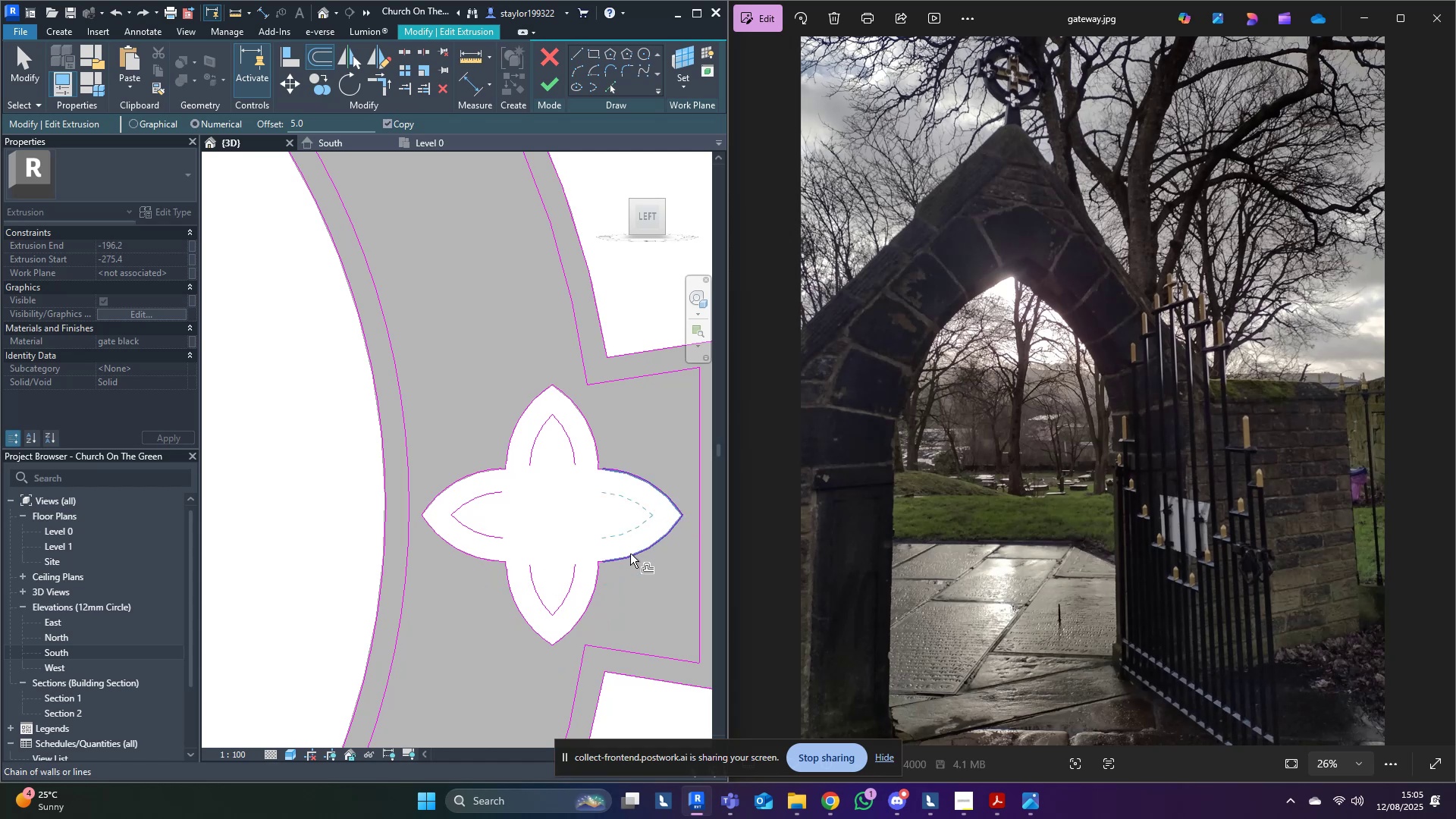 
left_click([630, 554])
 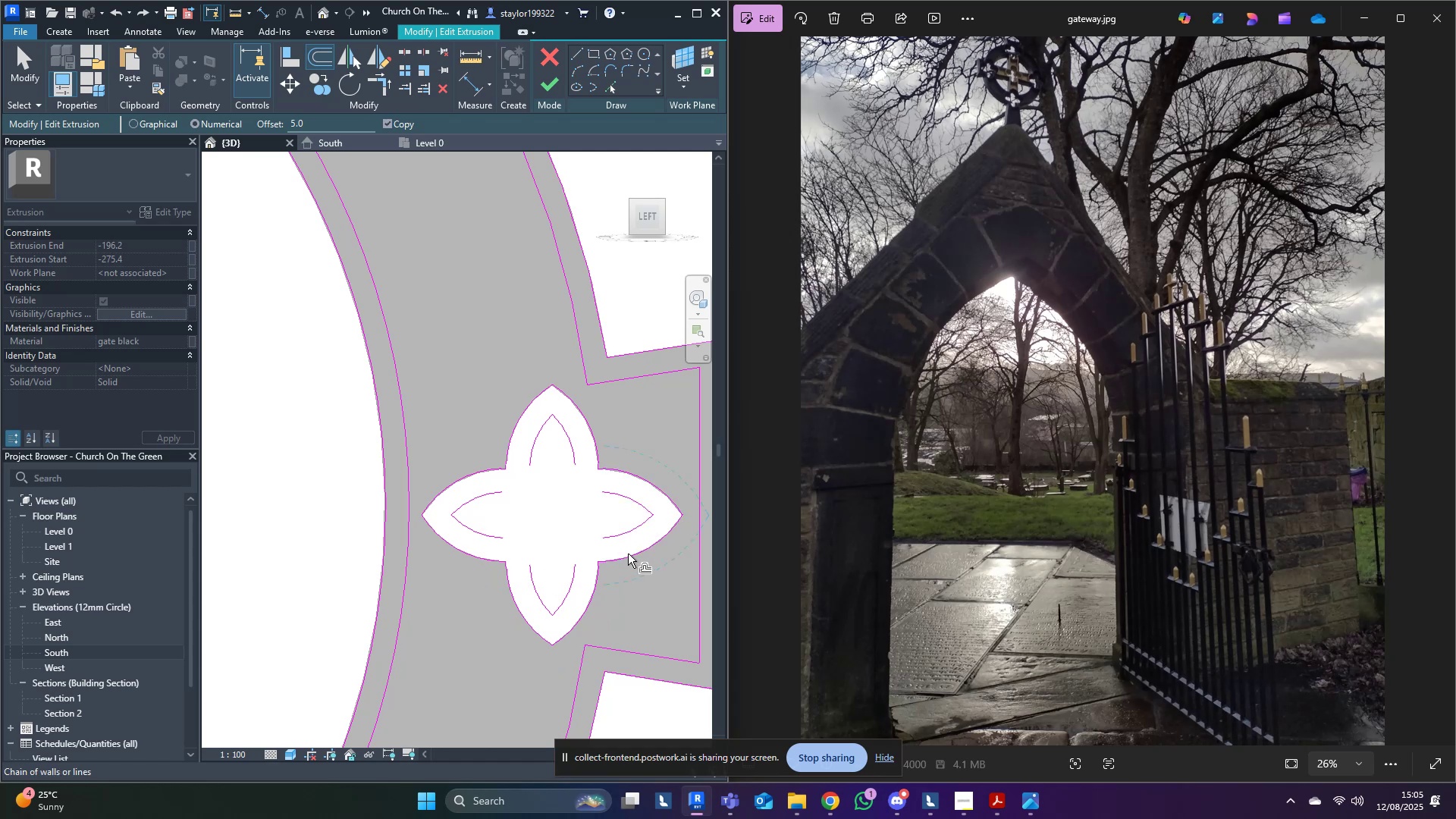 
scroll: coordinate [601, 564], scroll_direction: up, amount: 5.0
 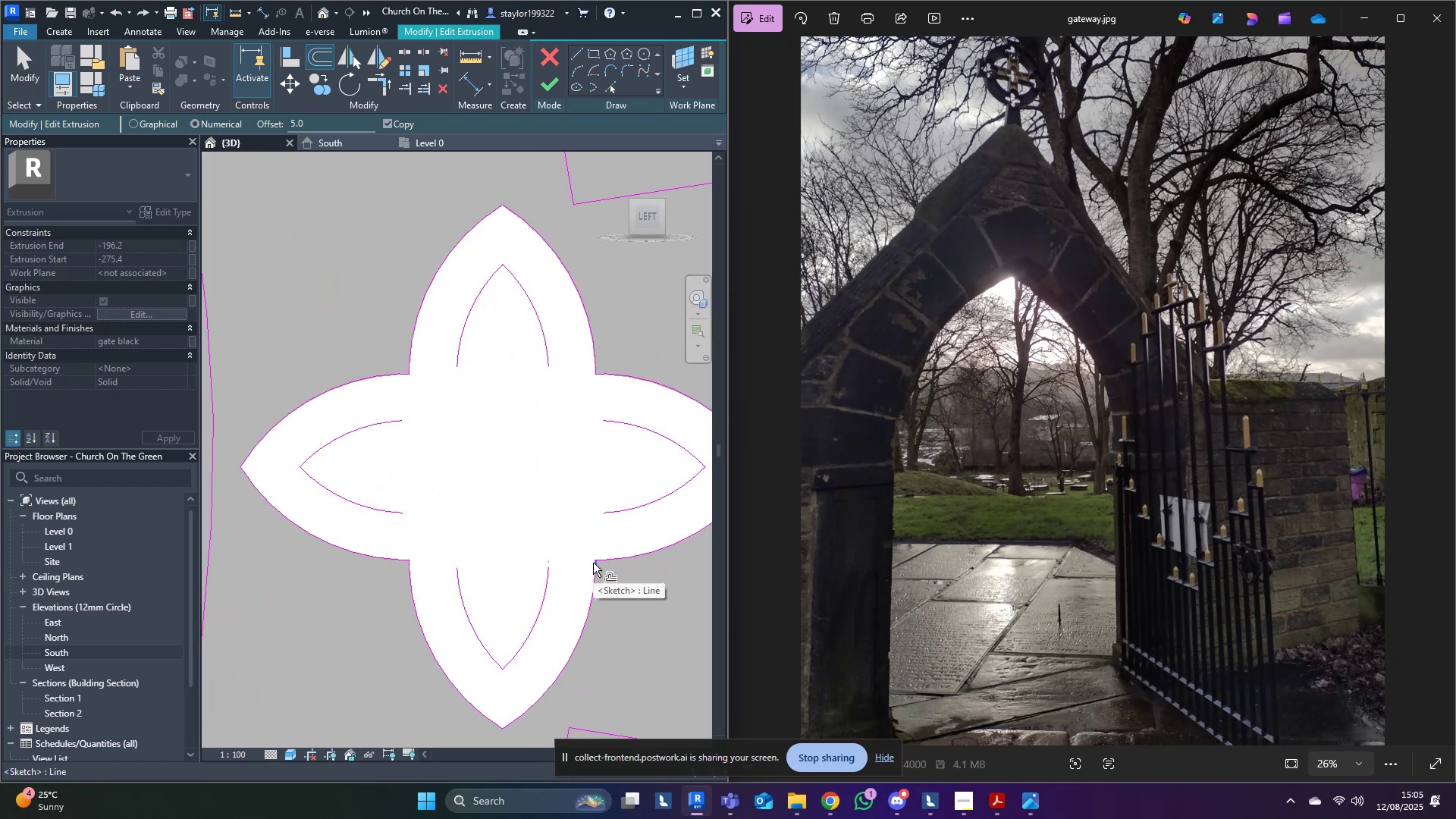 
left_click([593, 563])
 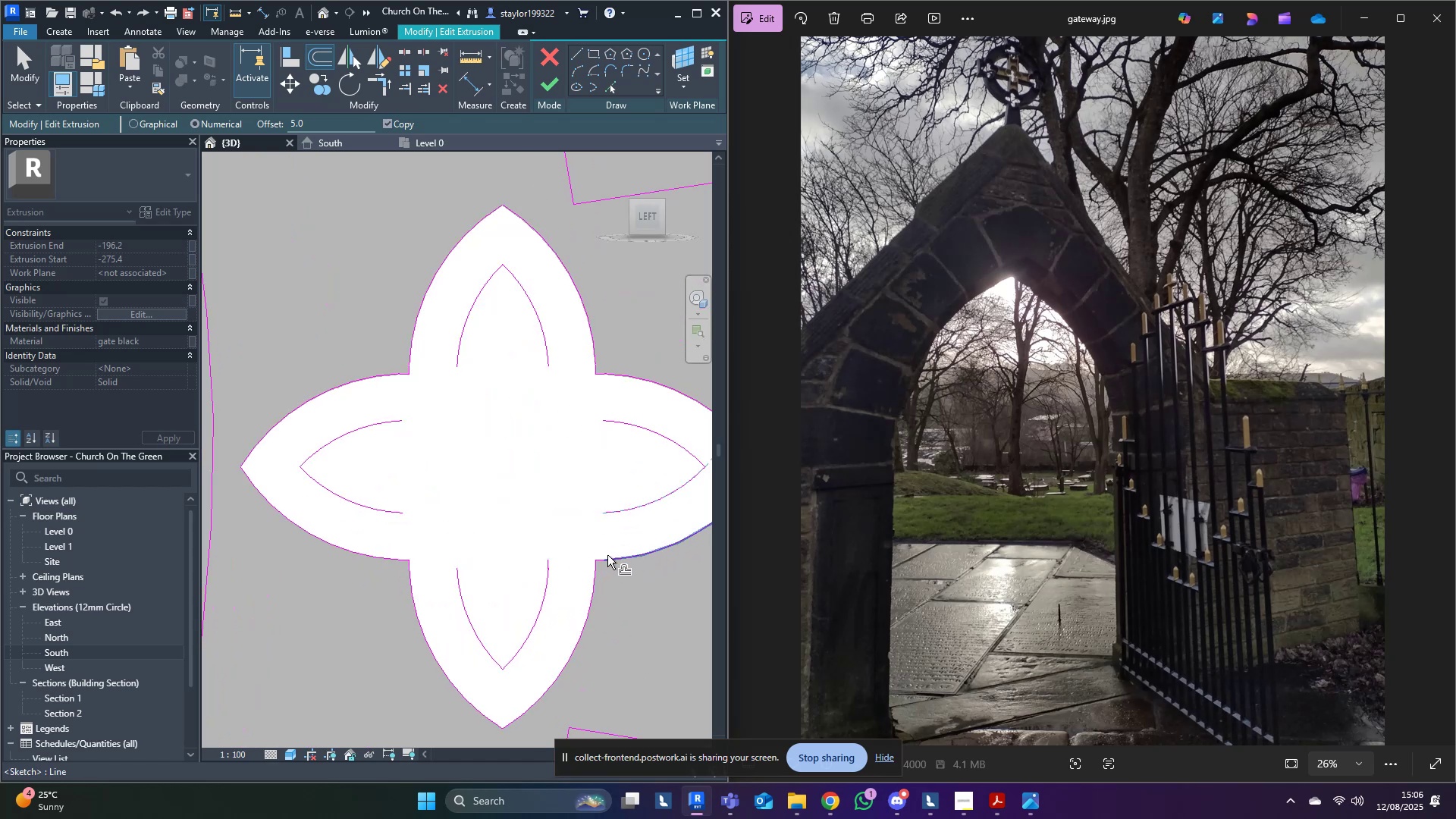 
left_click([607, 555])
 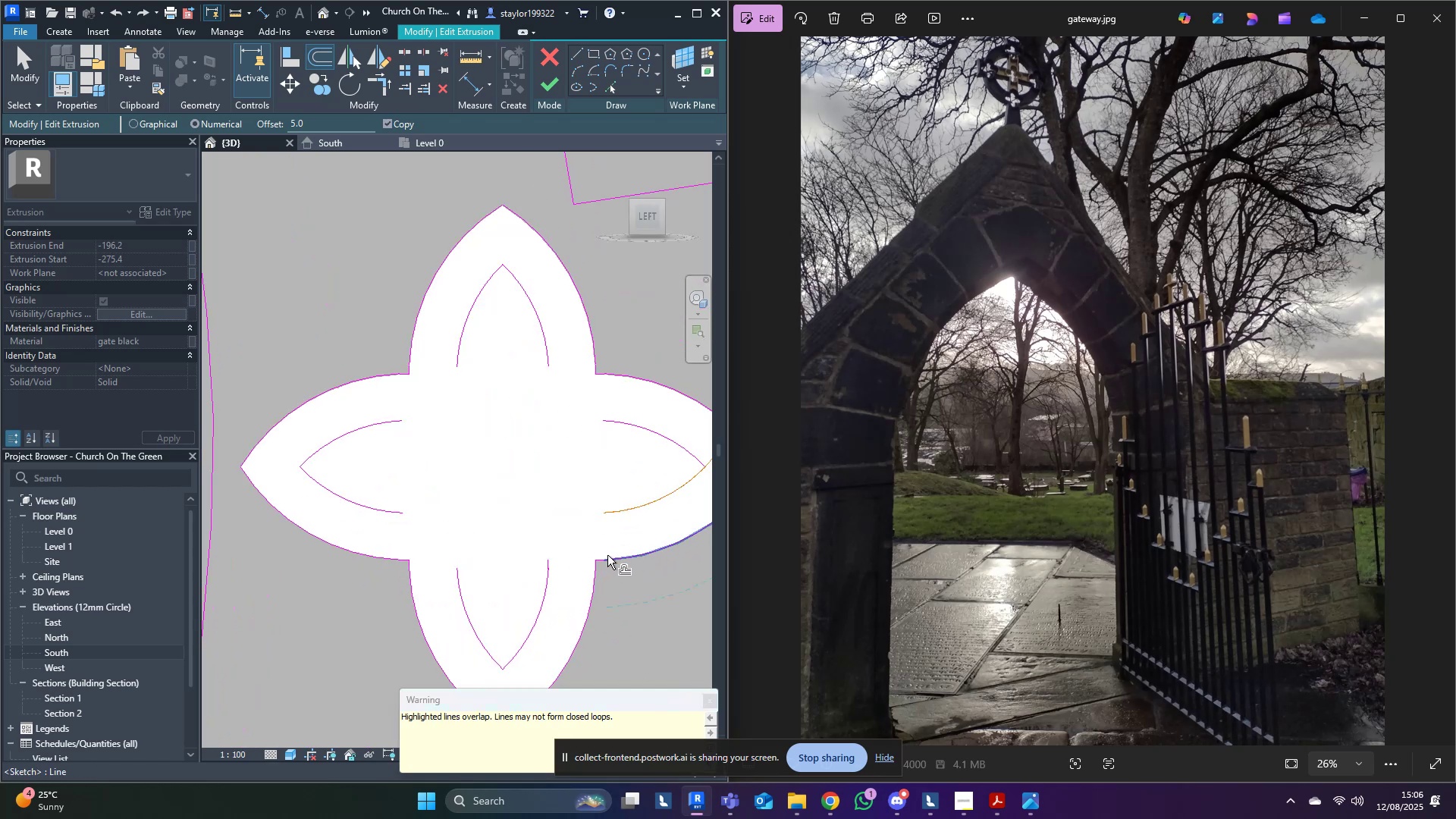 
key(Control+Z)
 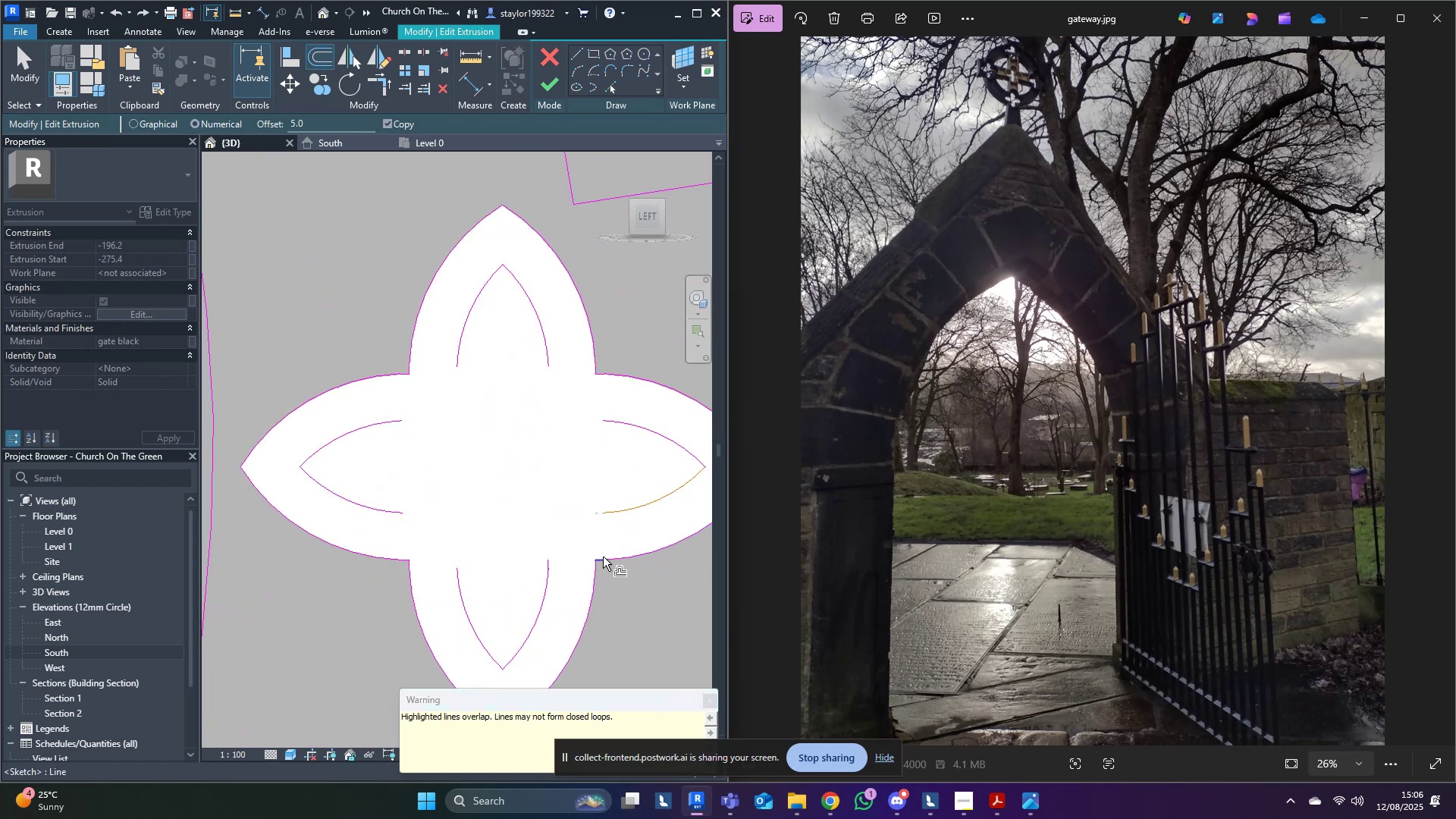 
left_click([603, 557])
 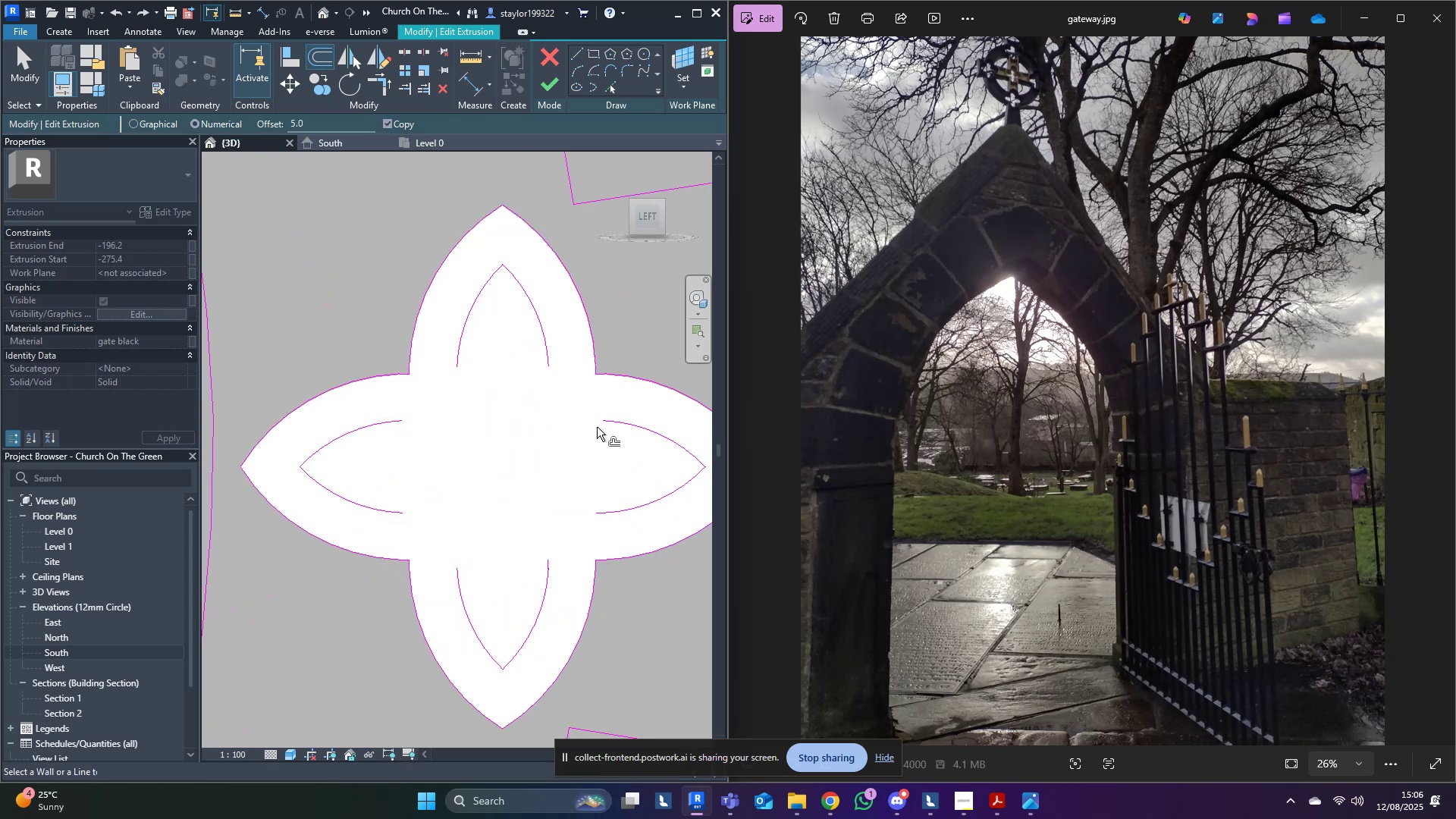 
wait(5.85)
 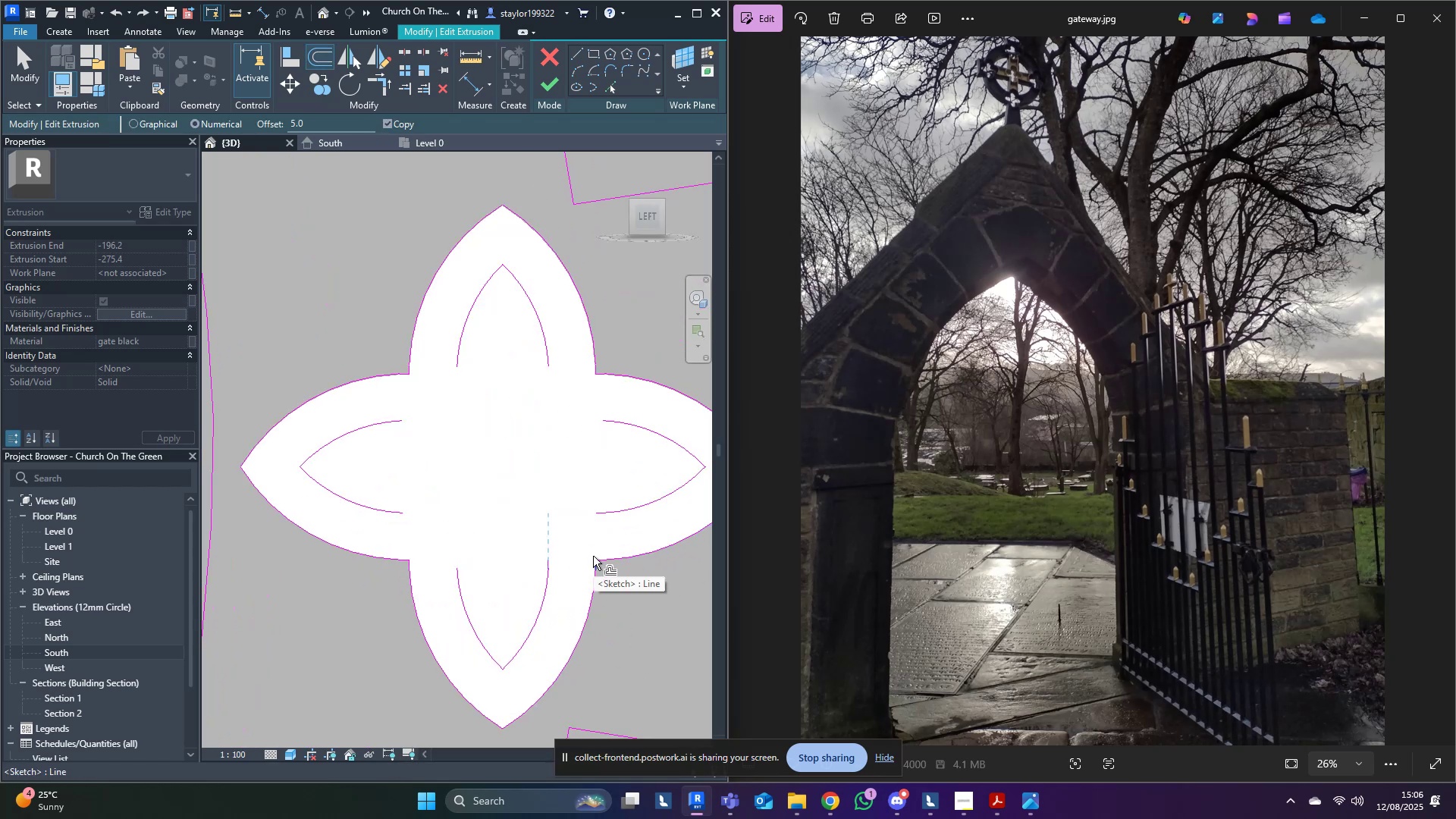 
left_click([598, 378])
 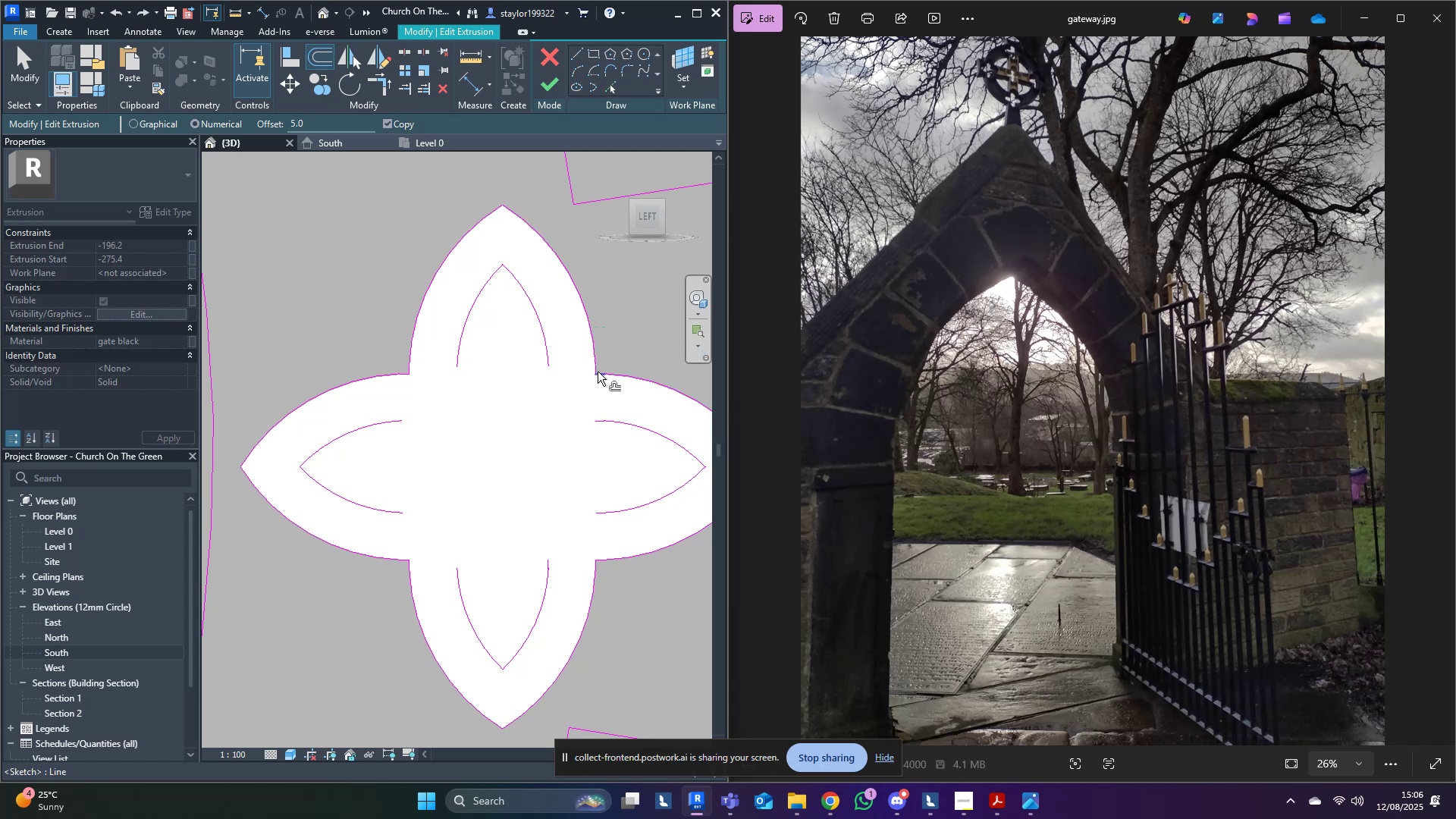 
scroll: coordinate [597, 371], scroll_direction: up, amount: 6.0
 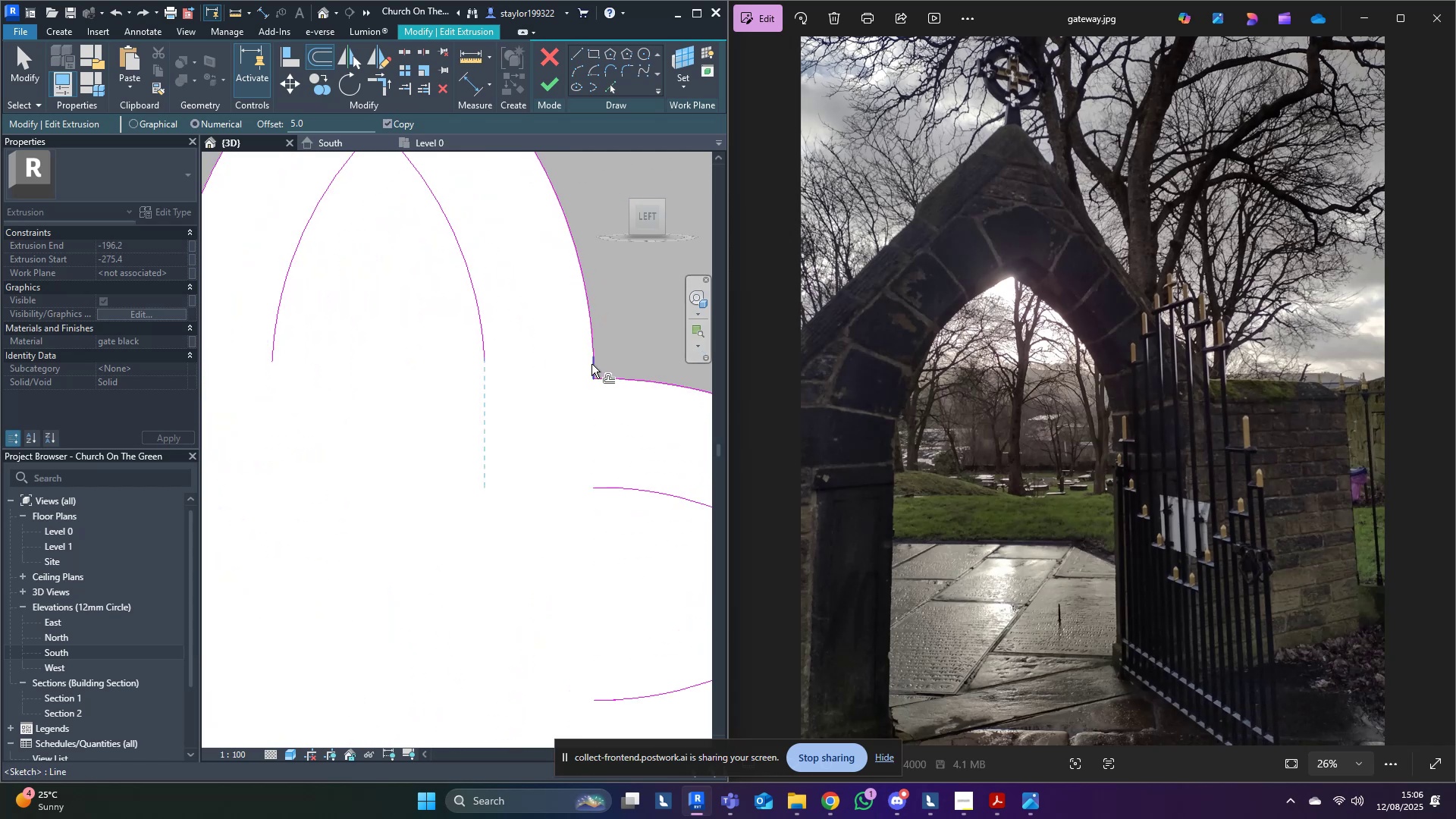 
left_click([592, 364])
 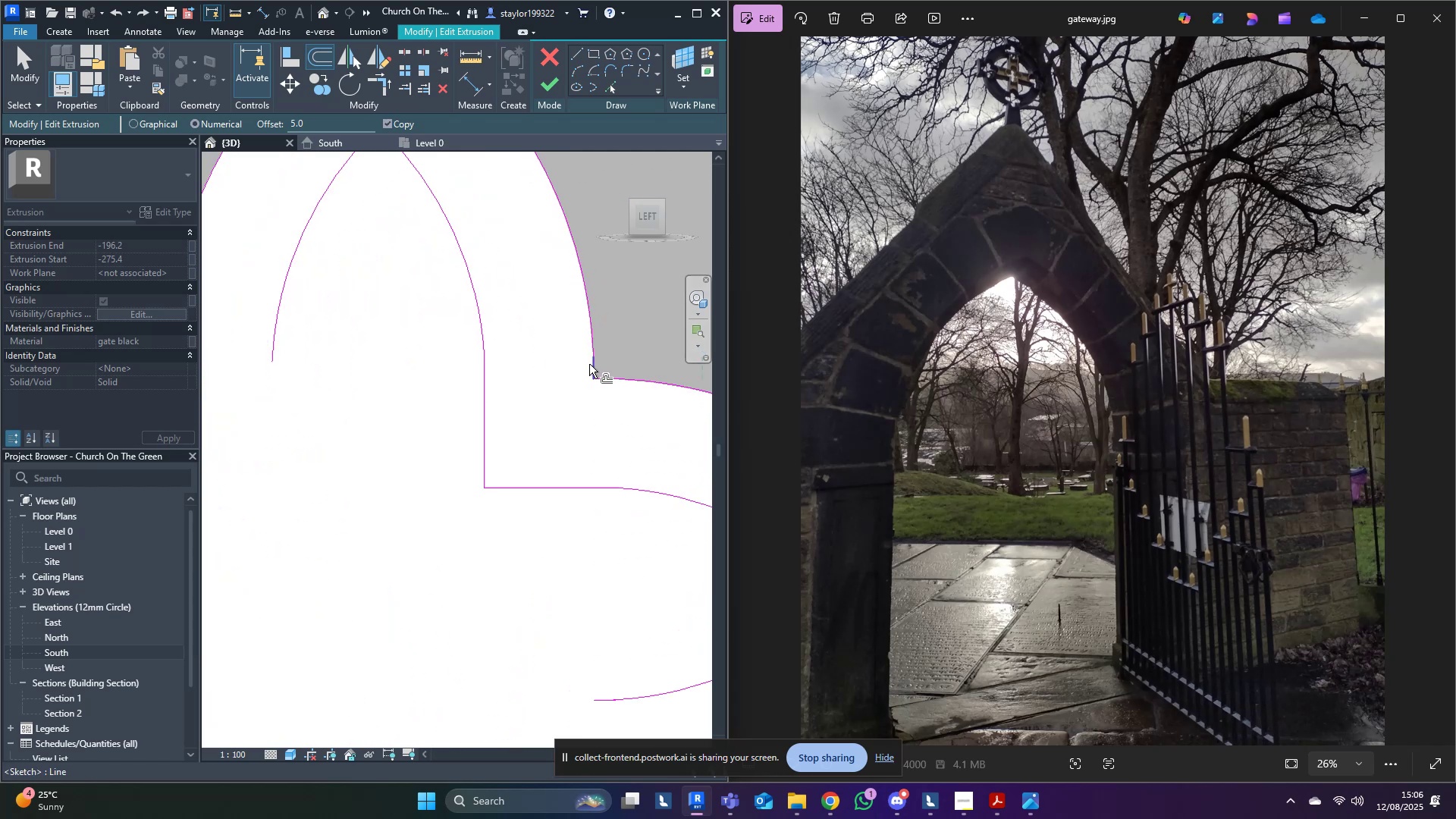 
scroll: coordinate [579, 362], scroll_direction: down, amount: 2.0
 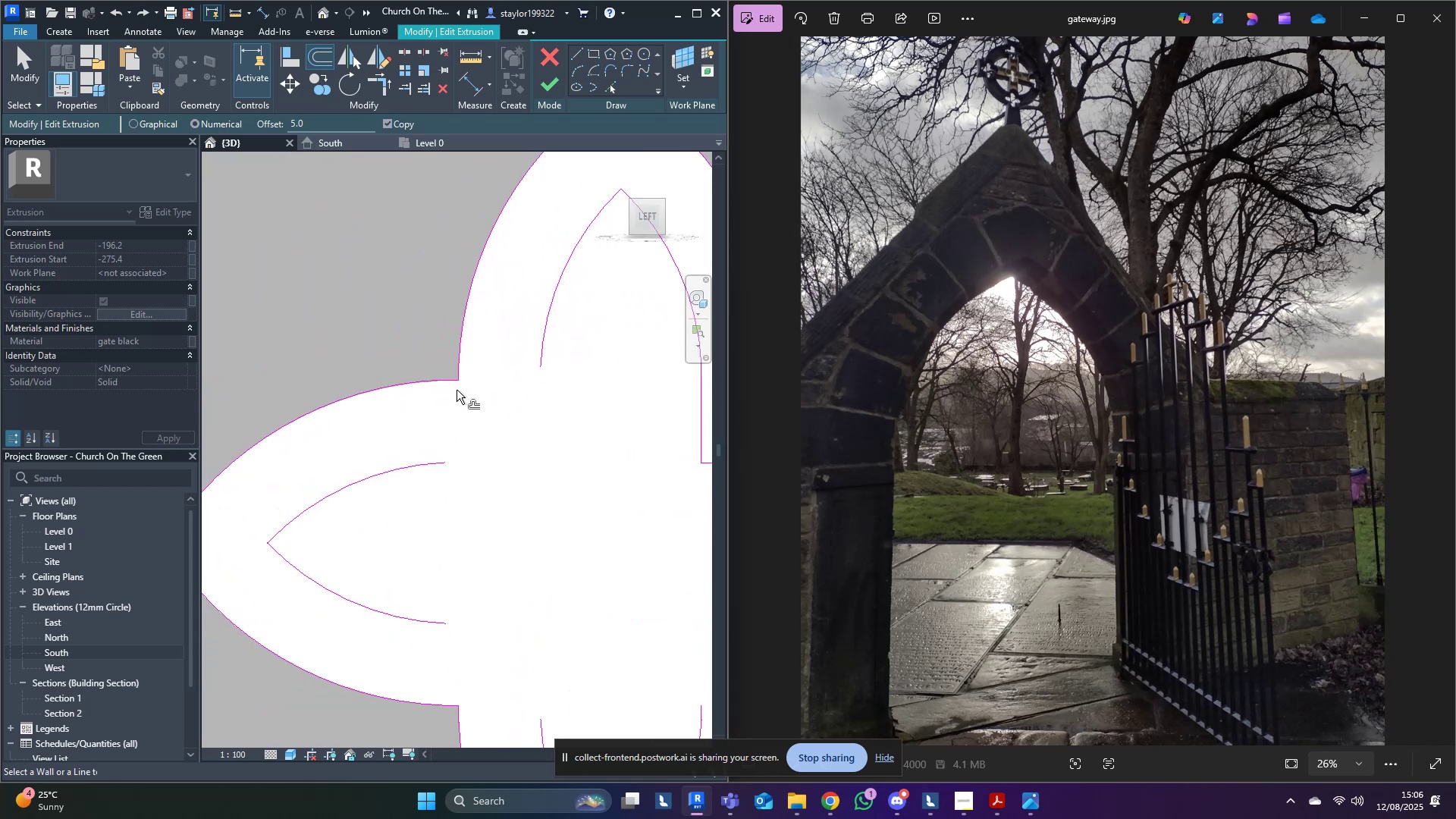 
left_click([453, 384])
 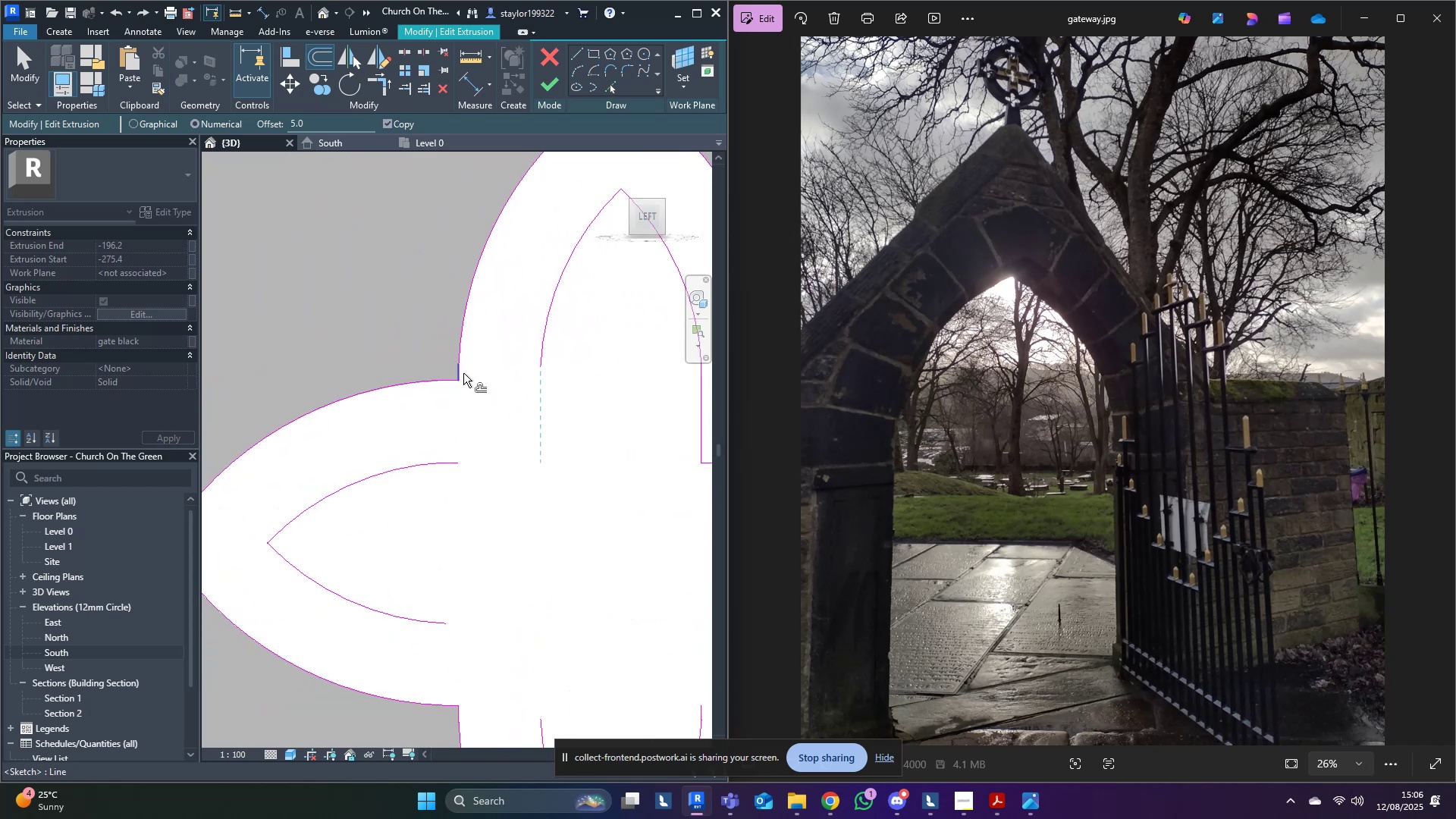 
left_click([463, 373])
 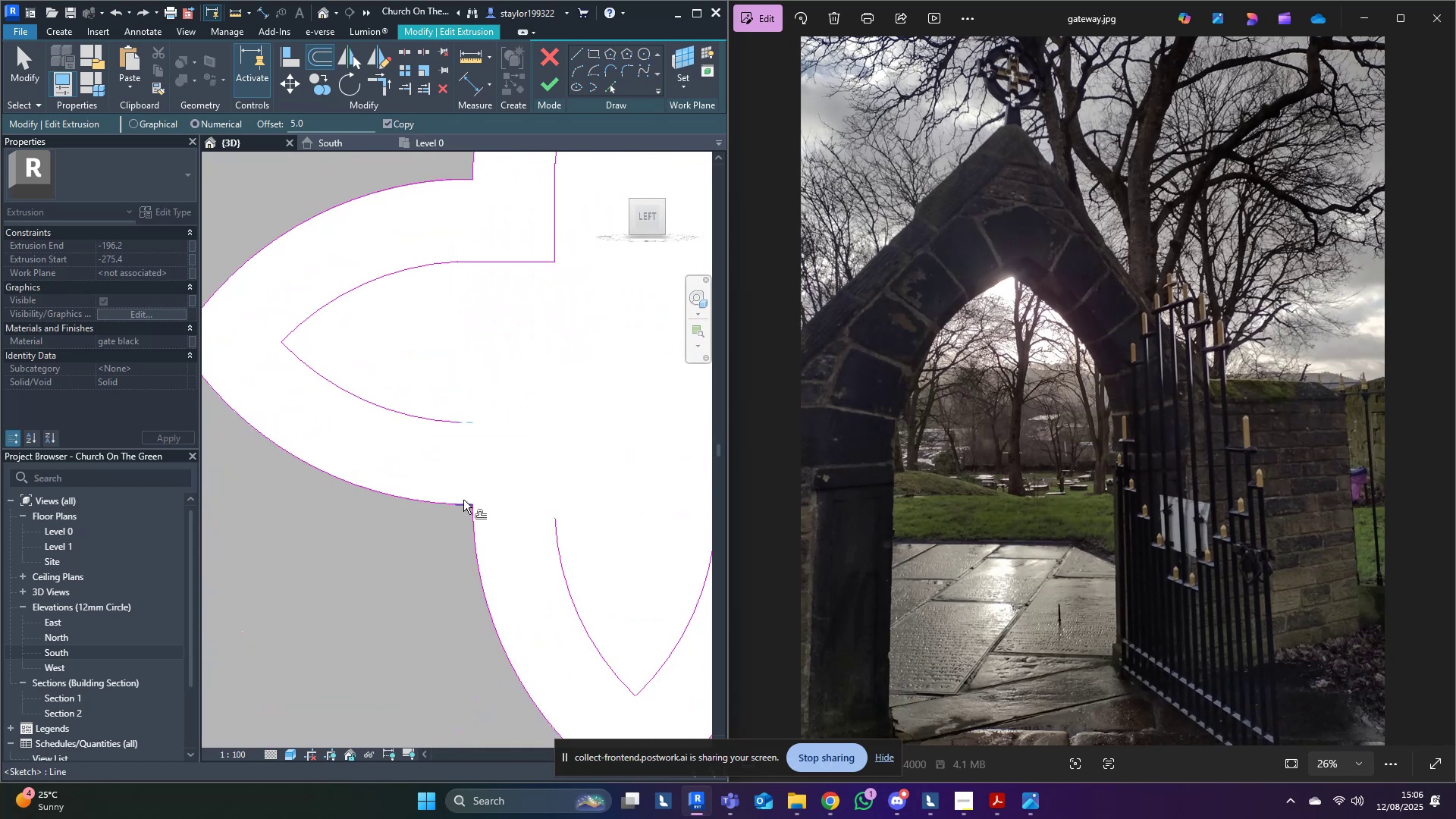 
left_click([463, 500])
 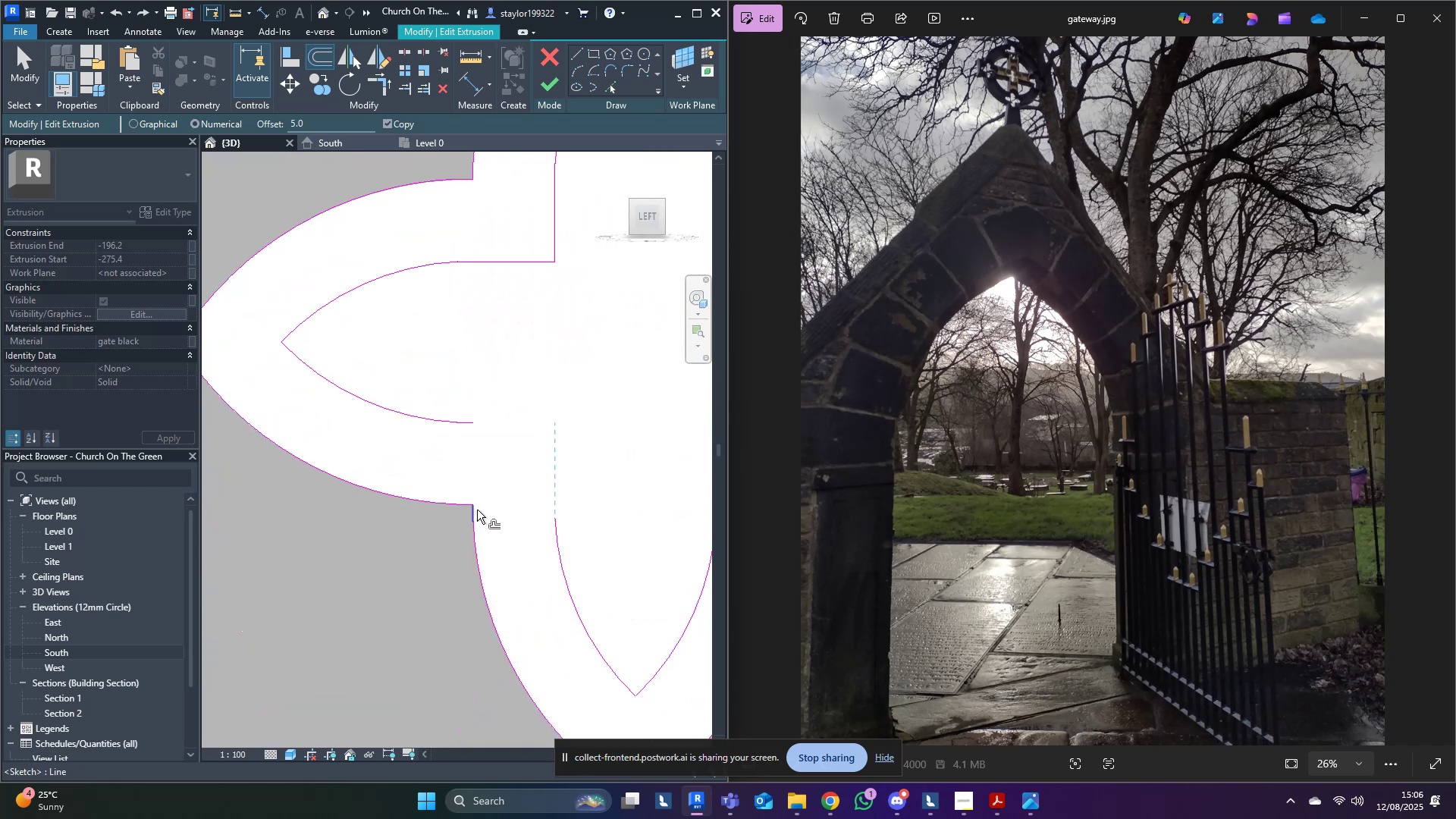 
left_click([477, 510])
 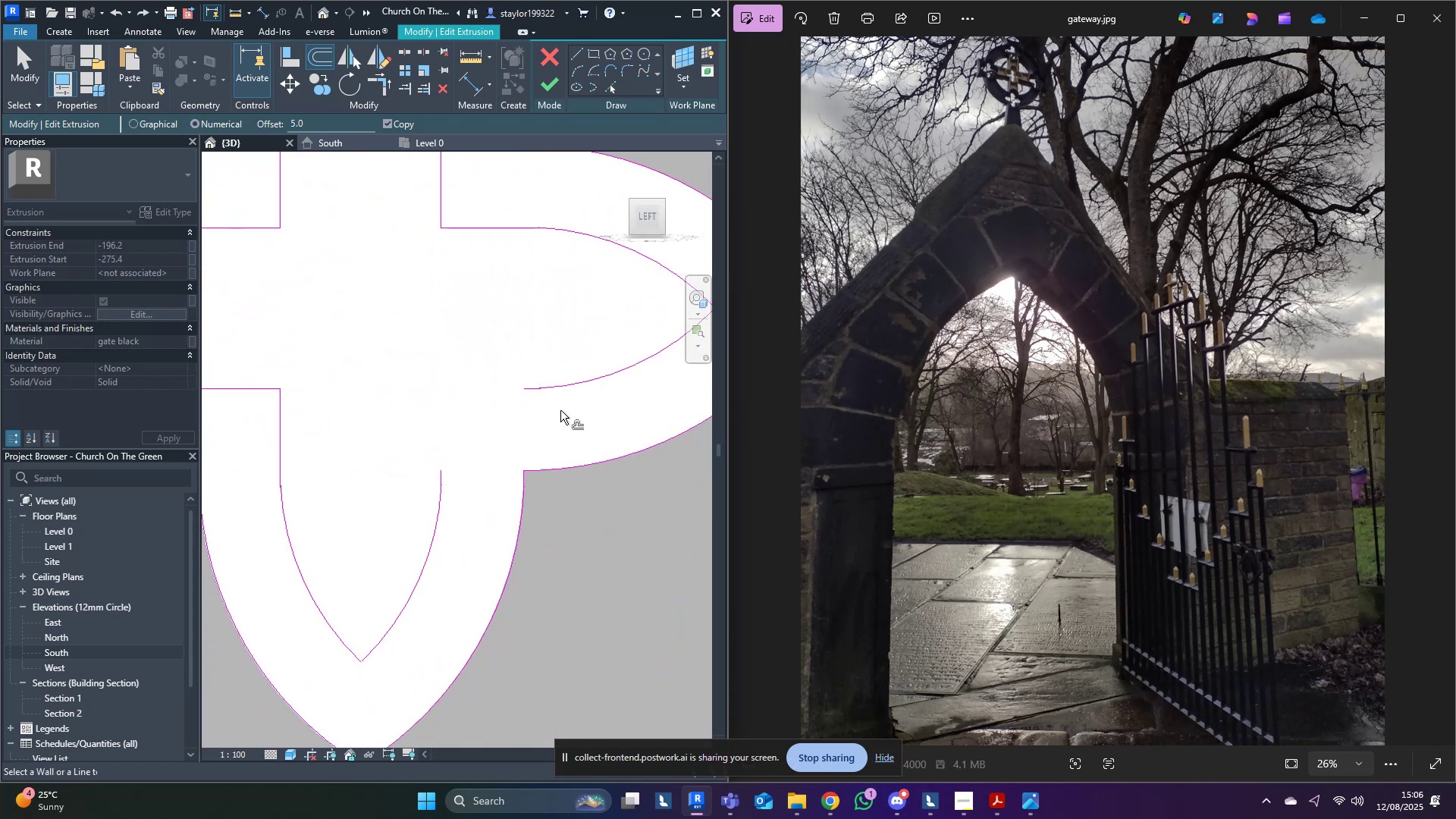 
key(Escape)
type(tr)
 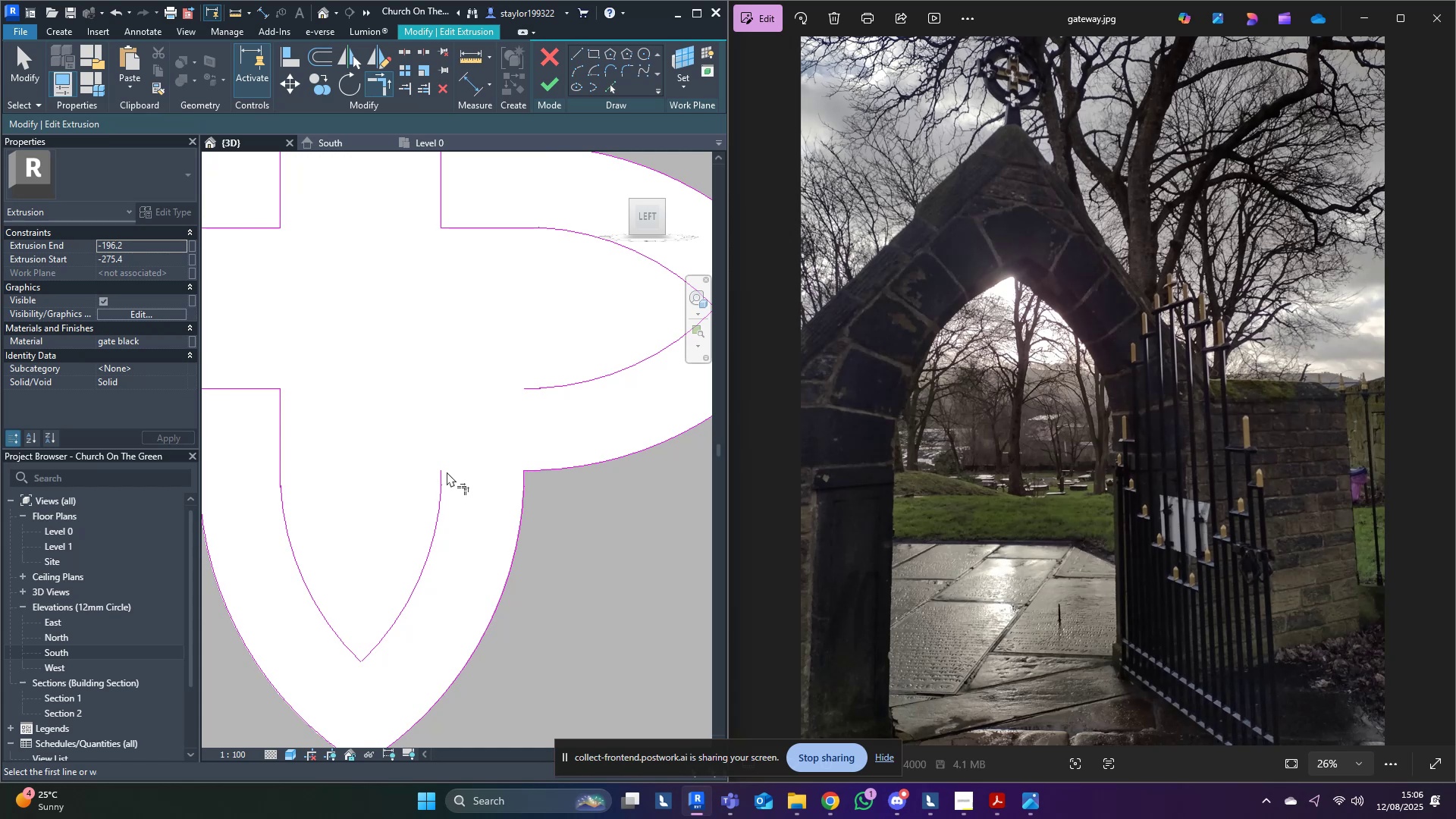 
left_click([442, 476])
 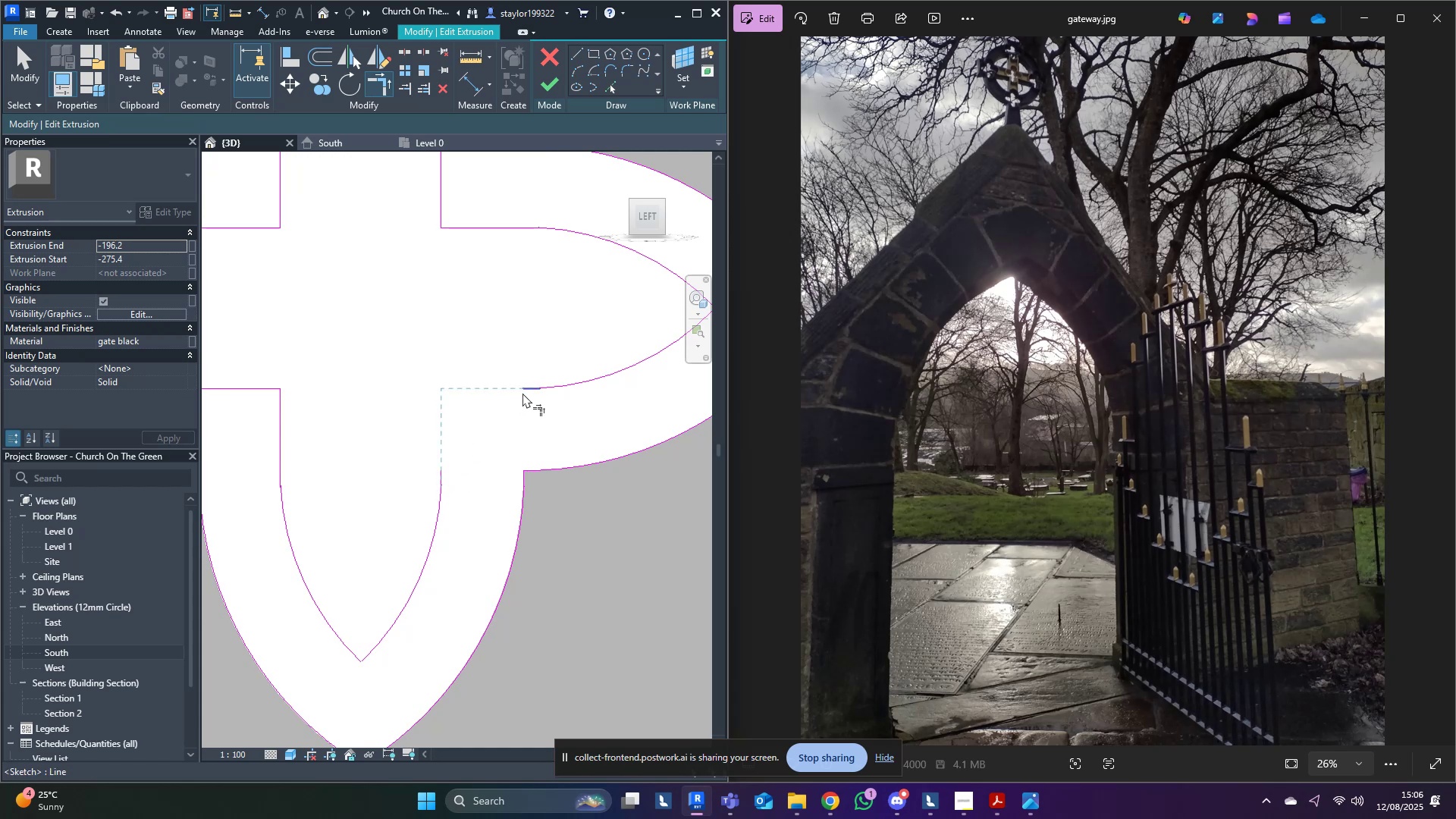 
left_click([529, 391])
 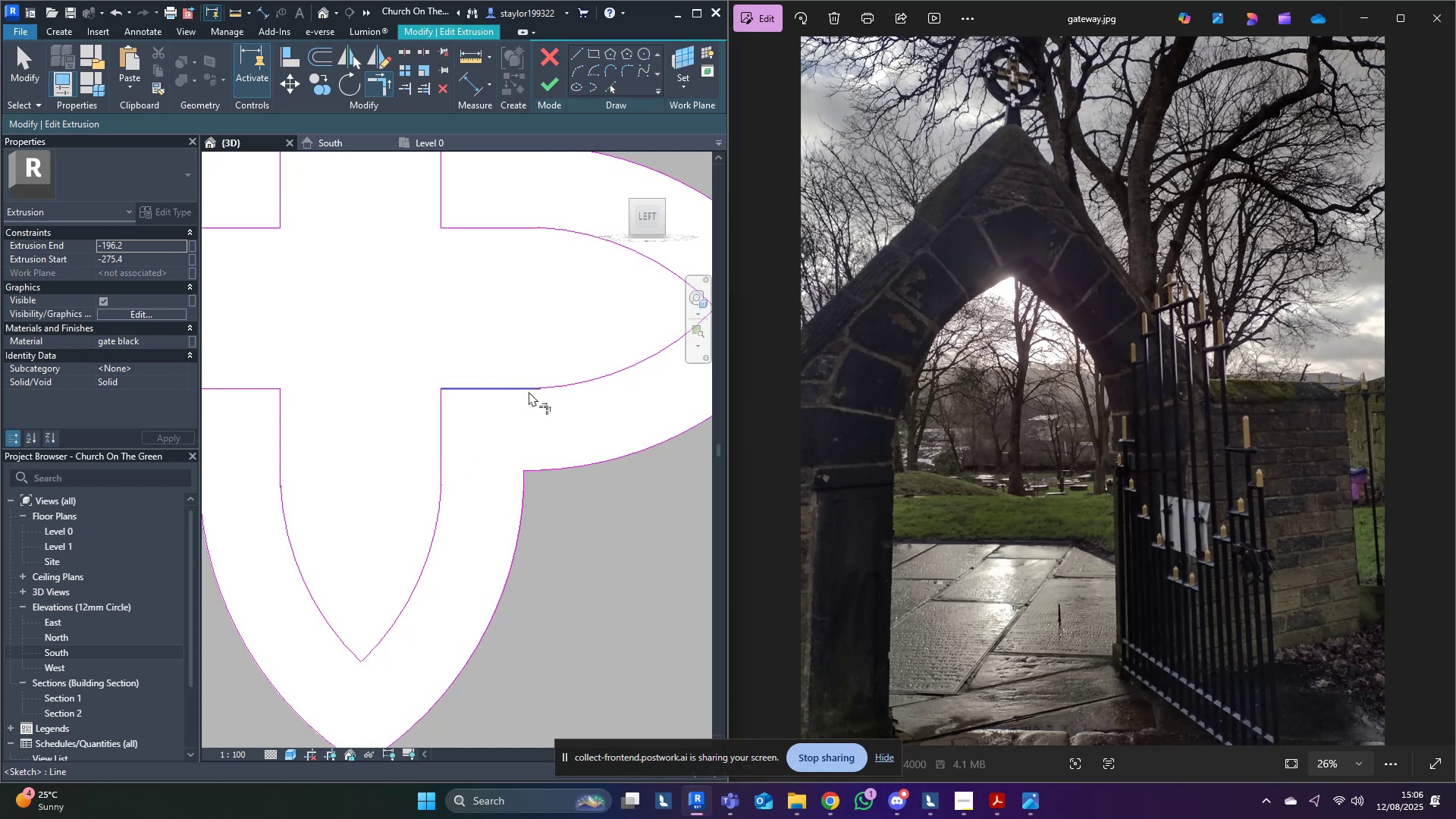 
middle_click([529, 391])
 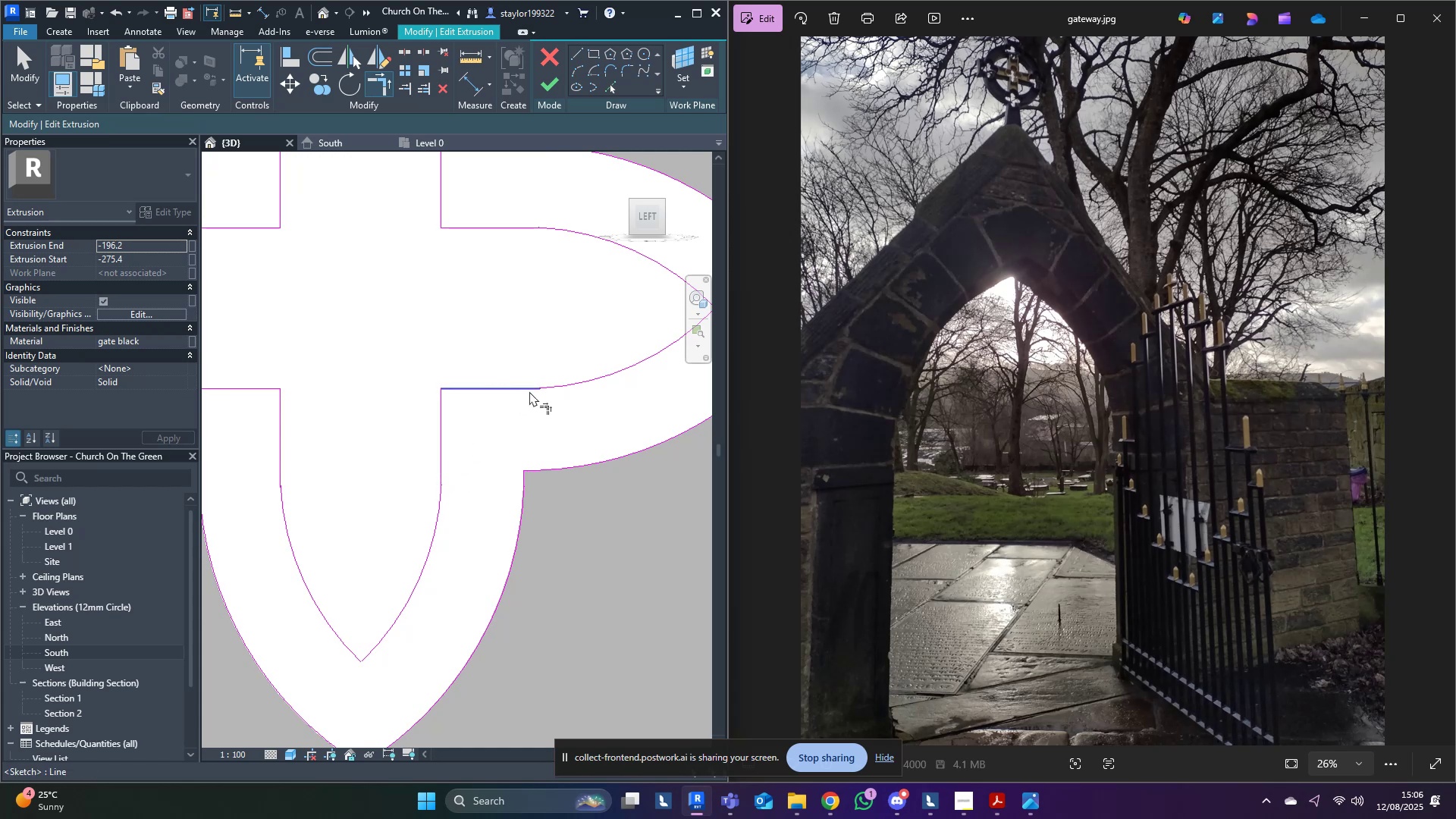 
type(md)
 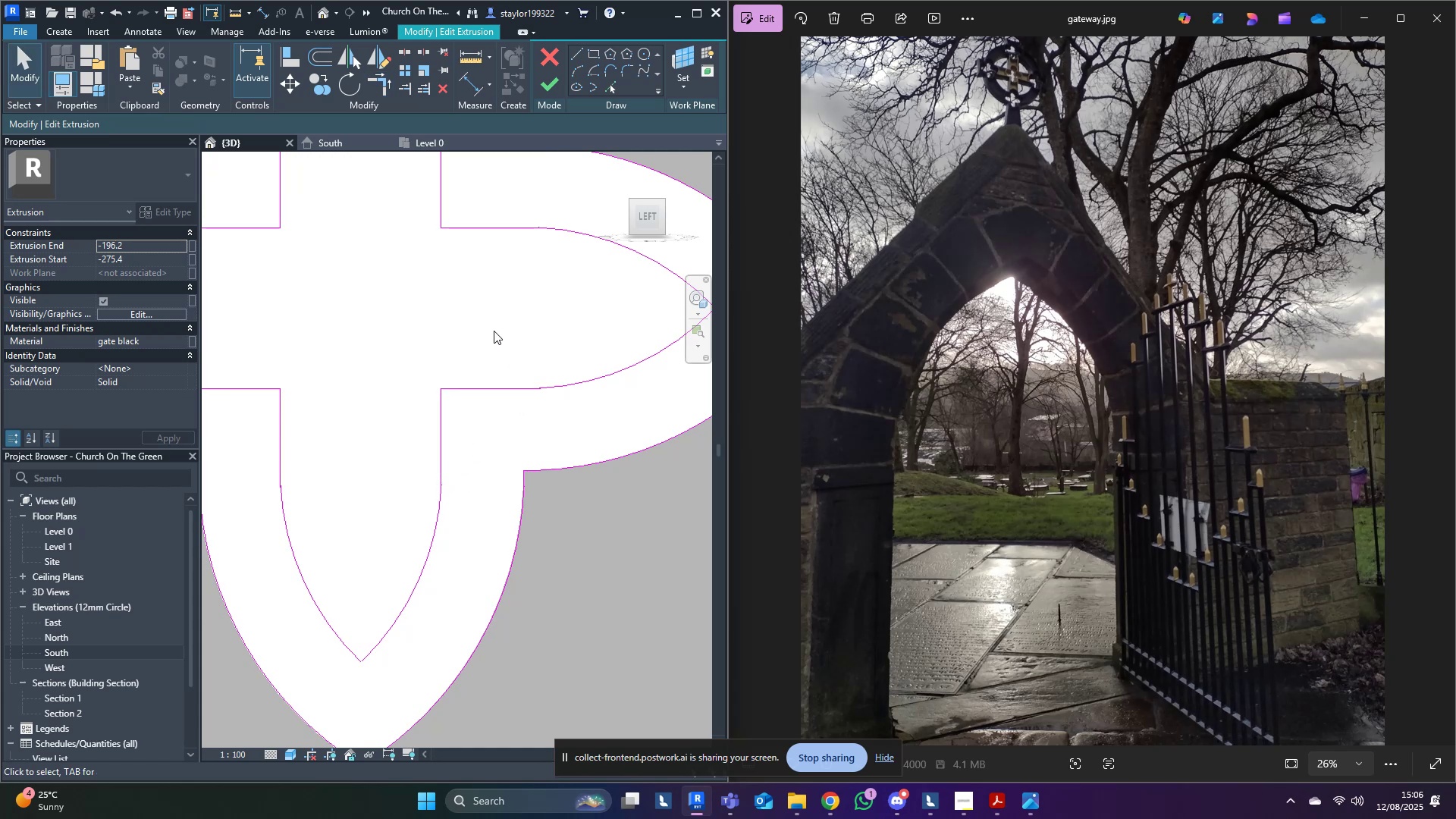 
middle_click([494, 331])
 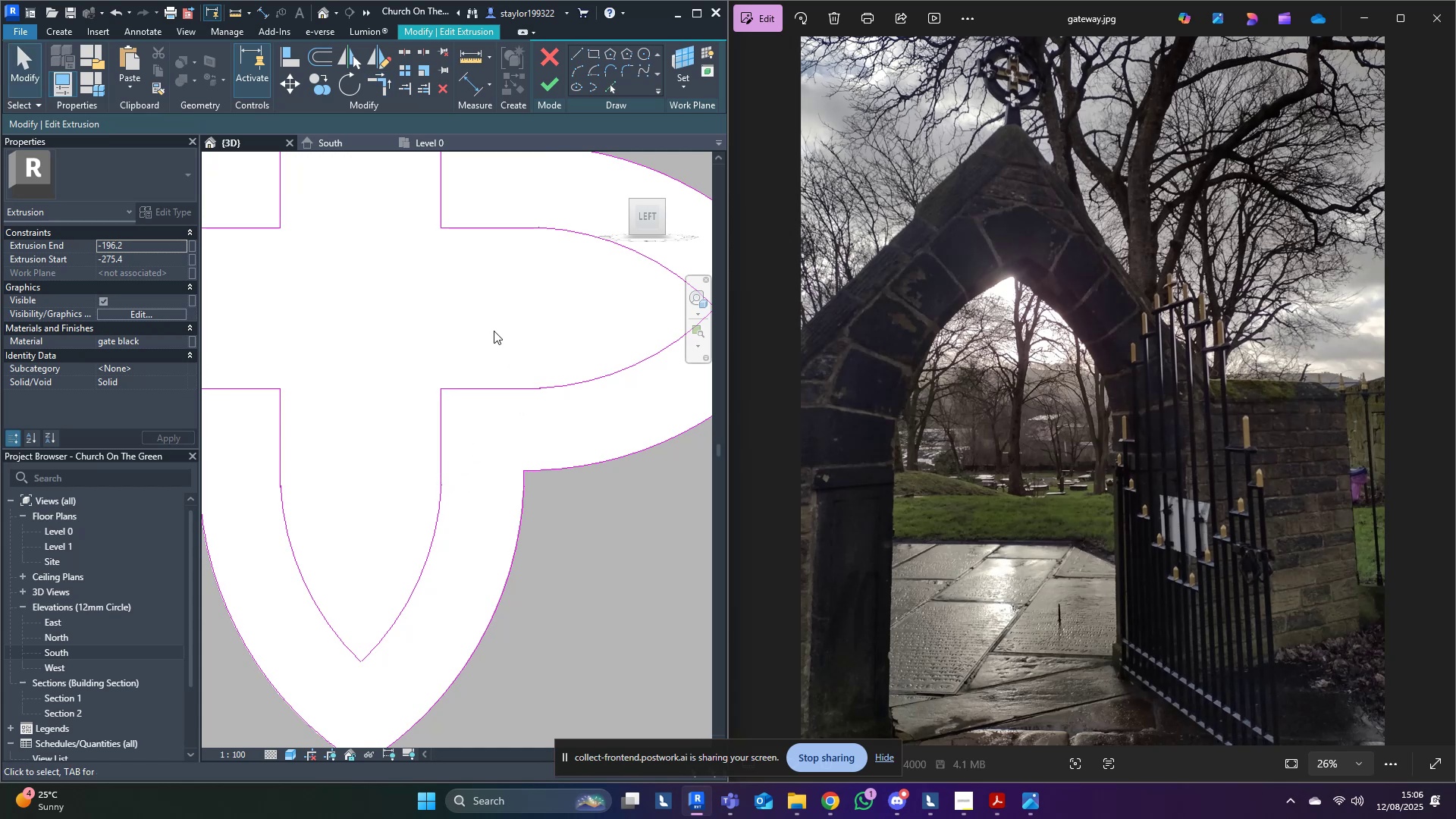 
scroll: coordinate [494, 331], scroll_direction: down, amount: 3.0
 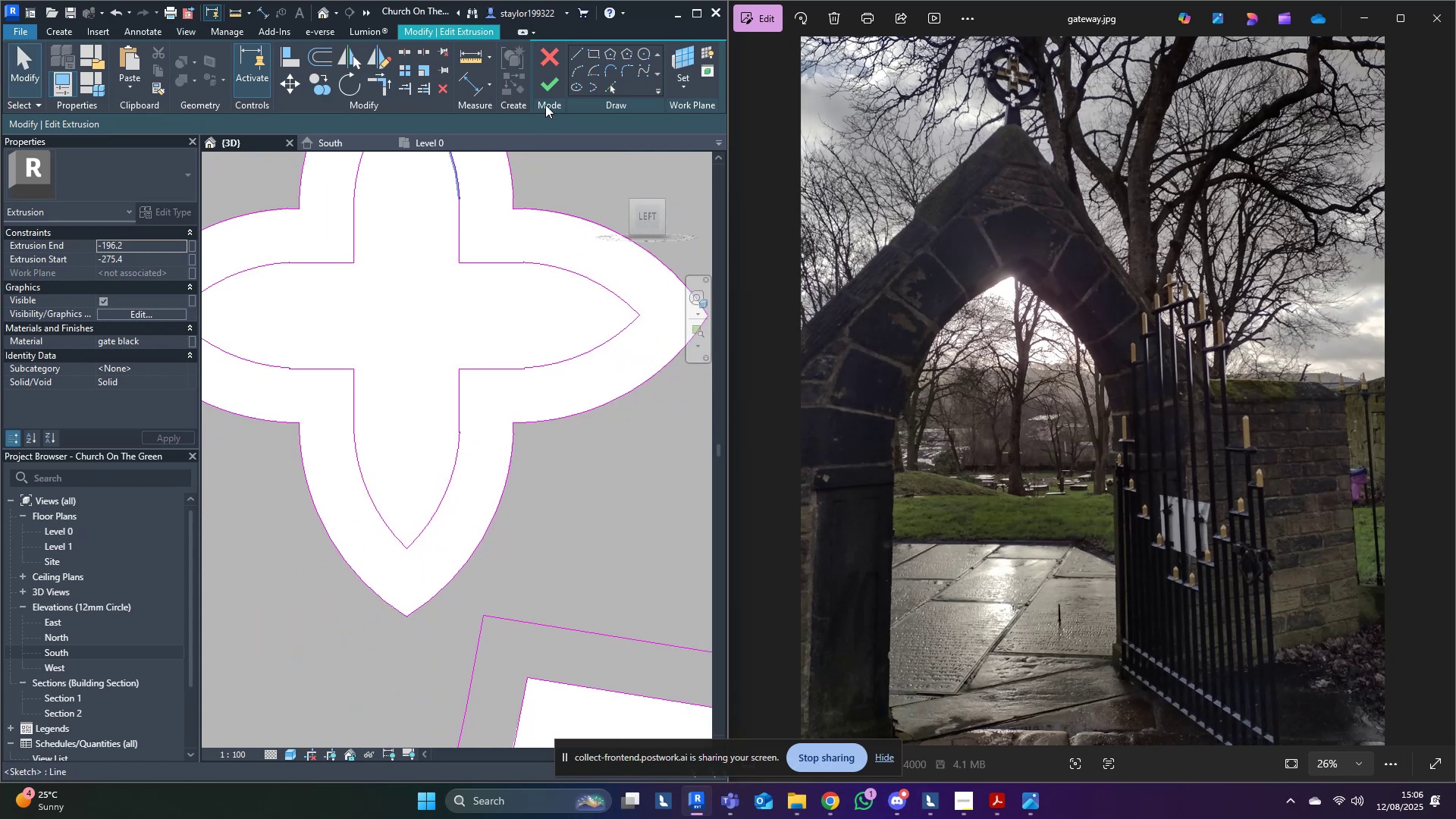 
left_click([554, 91])
 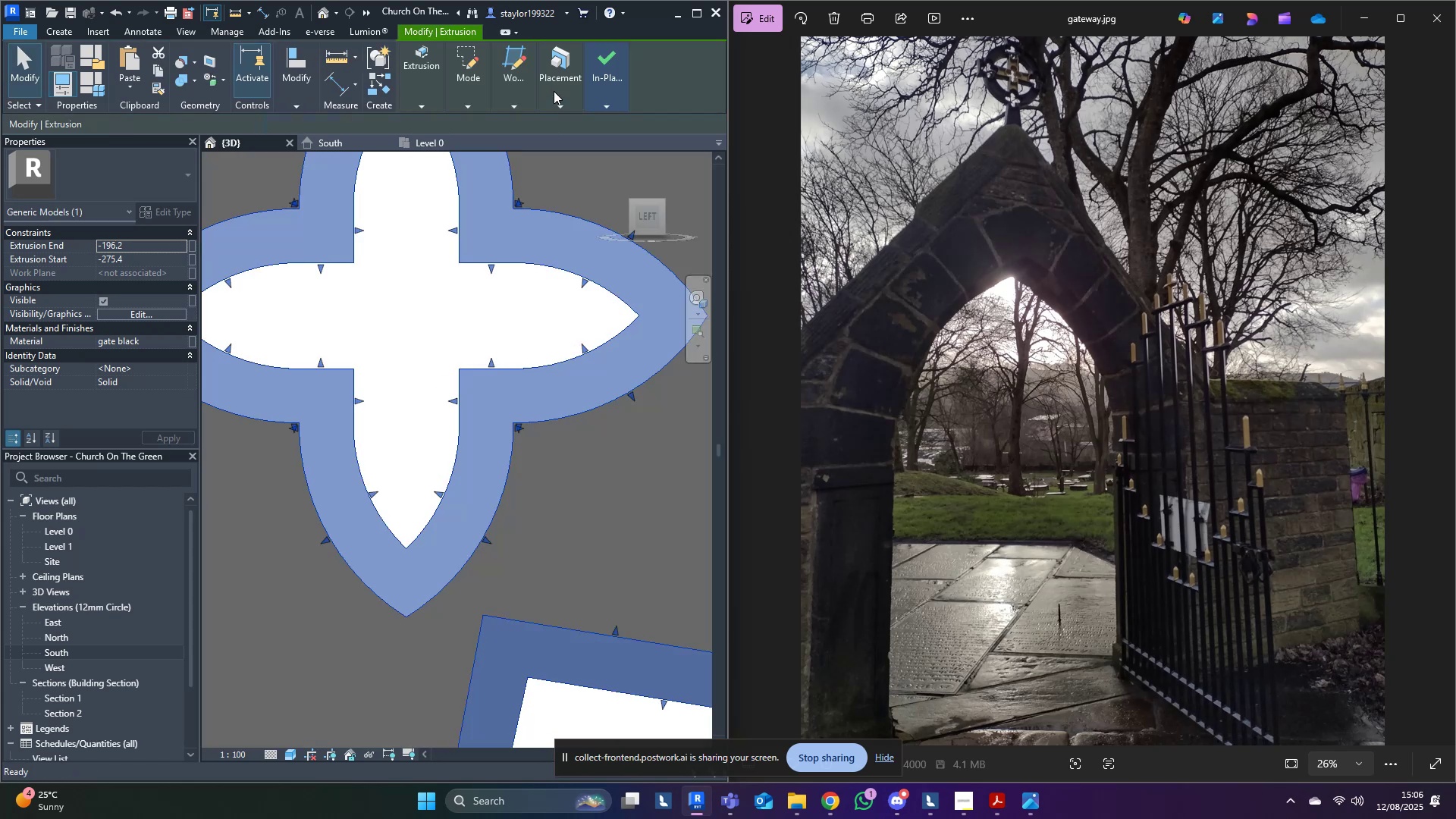 
scroll: coordinate [476, 470], scroll_direction: down, amount: 19.0
 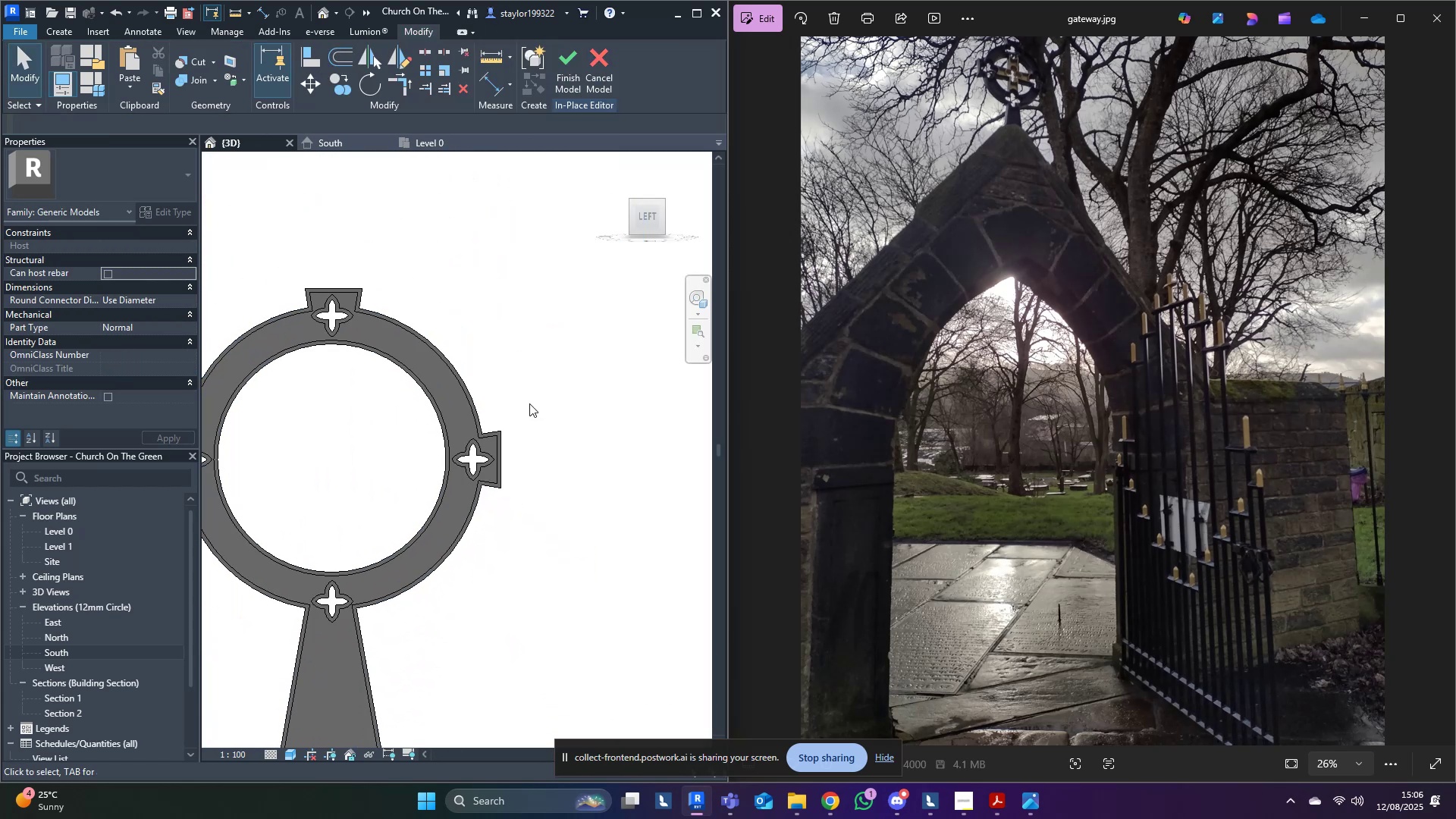 
key(Escape)
 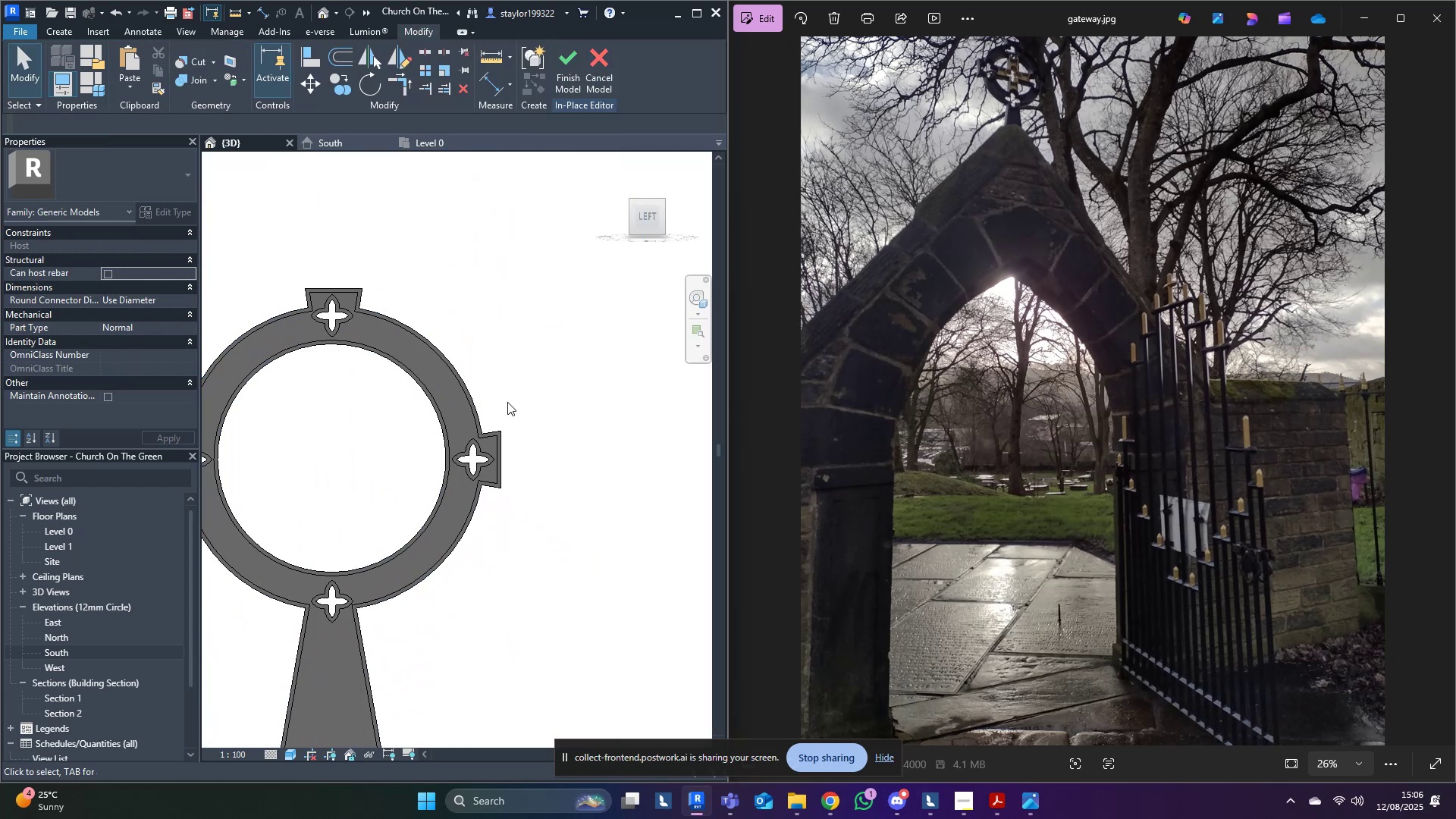 
hold_key(key=ShiftLeft, duration=0.83)
 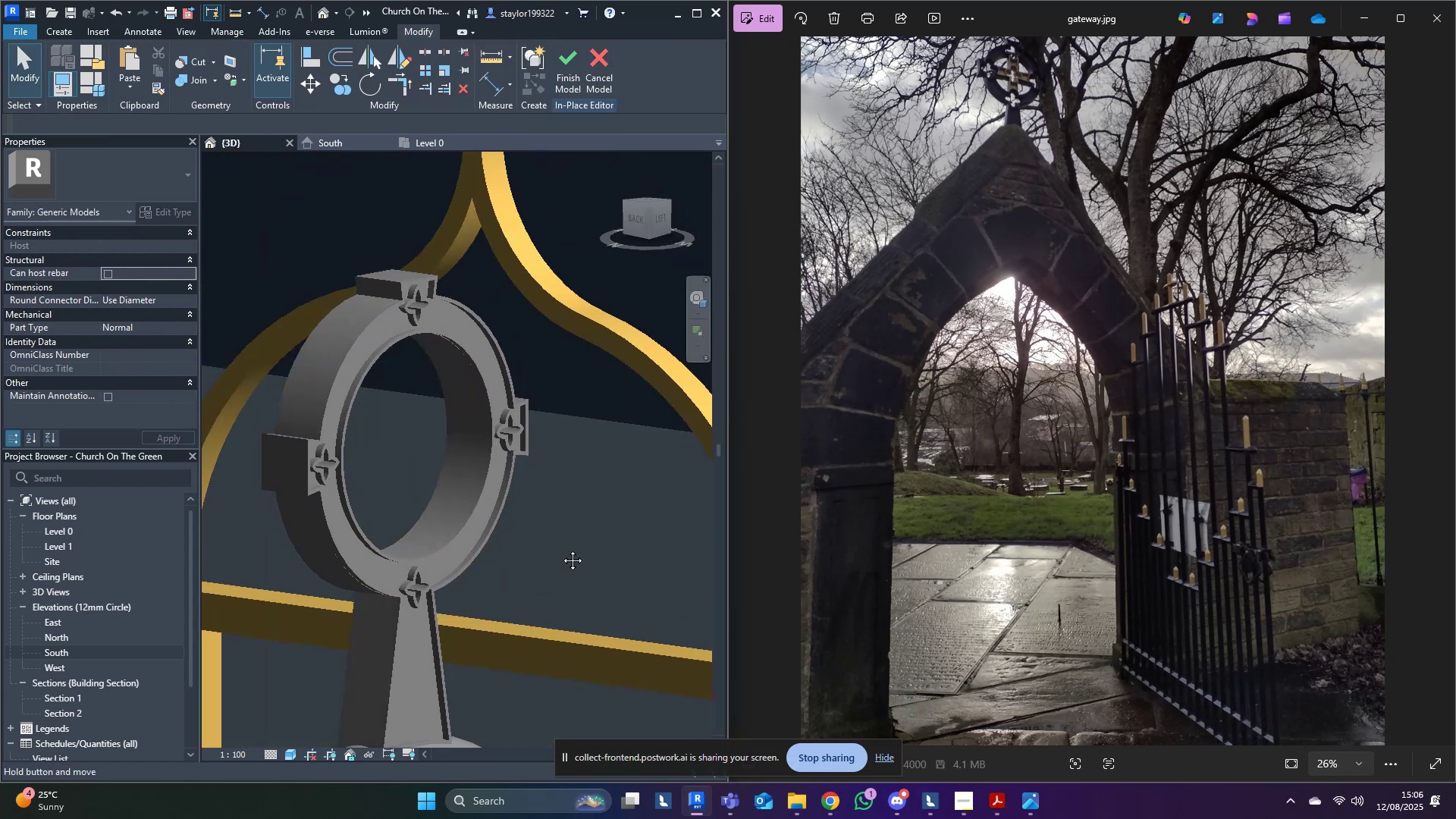 
hold_key(key=ShiftLeft, duration=0.77)
 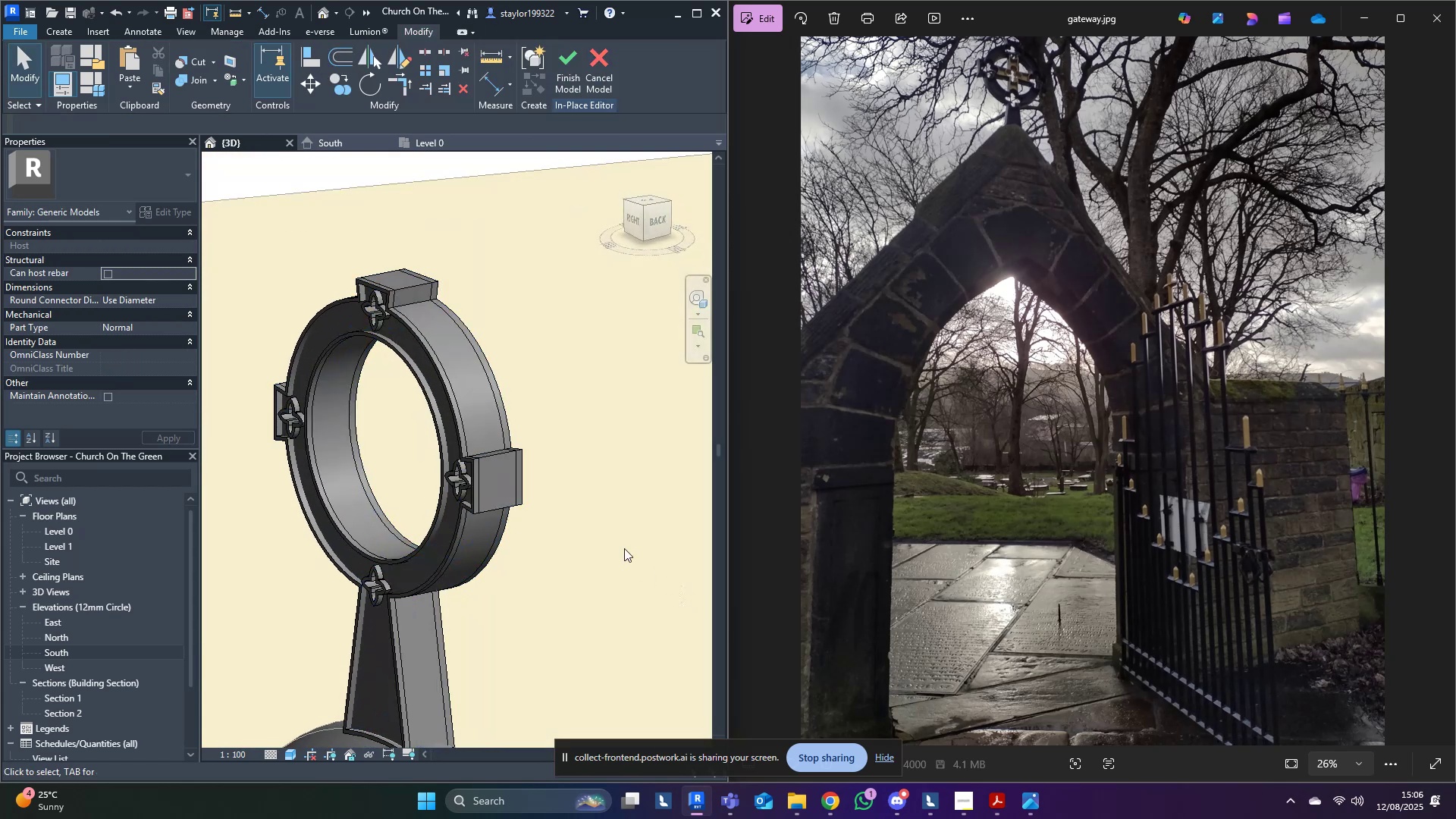 
hold_key(key=ShiftLeft, duration=0.45)
scroll: coordinate [477, 480], scroll_direction: down, amount: 9.0
 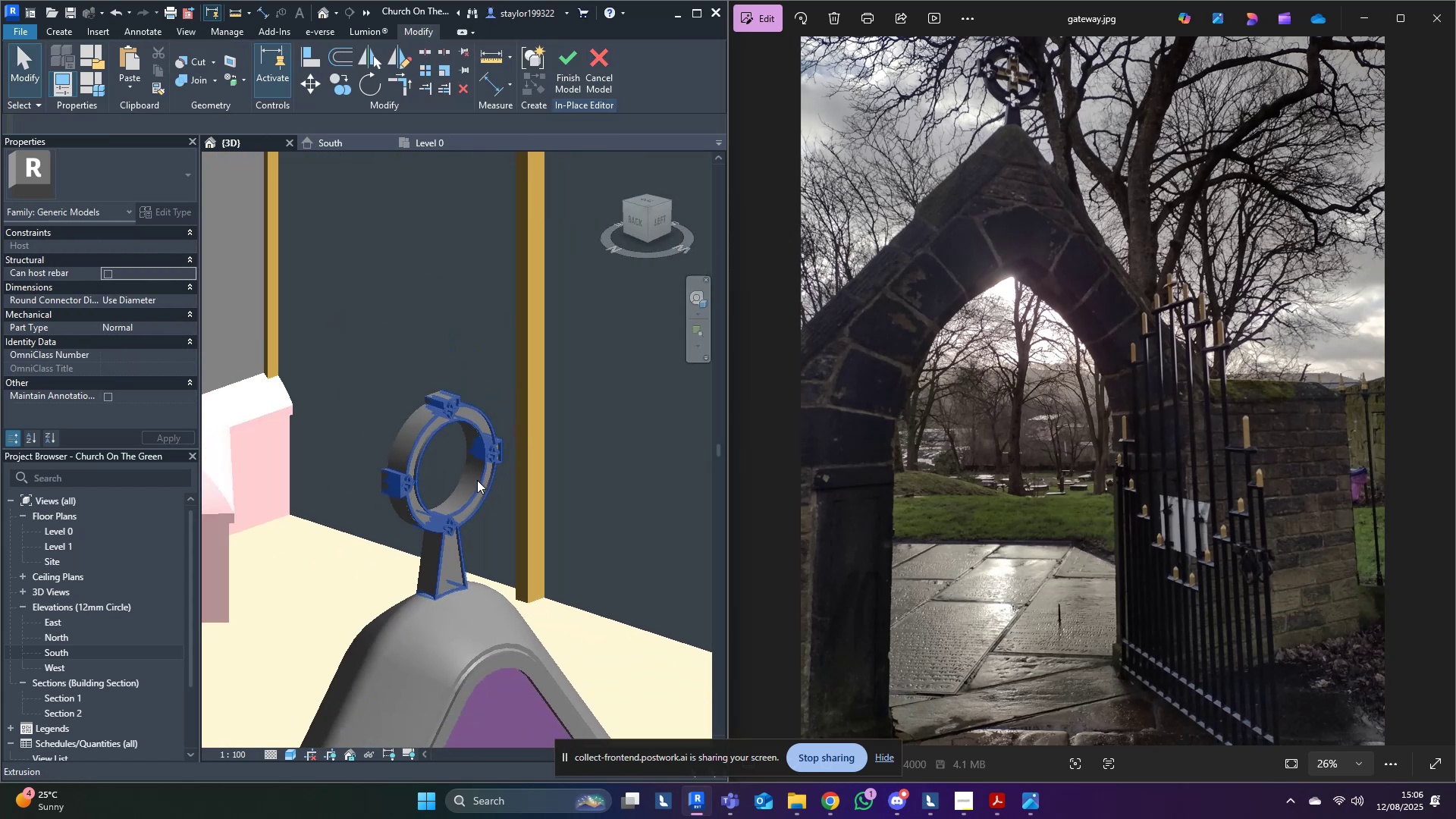 
hold_key(key=ShiftLeft, duration=1.15)
 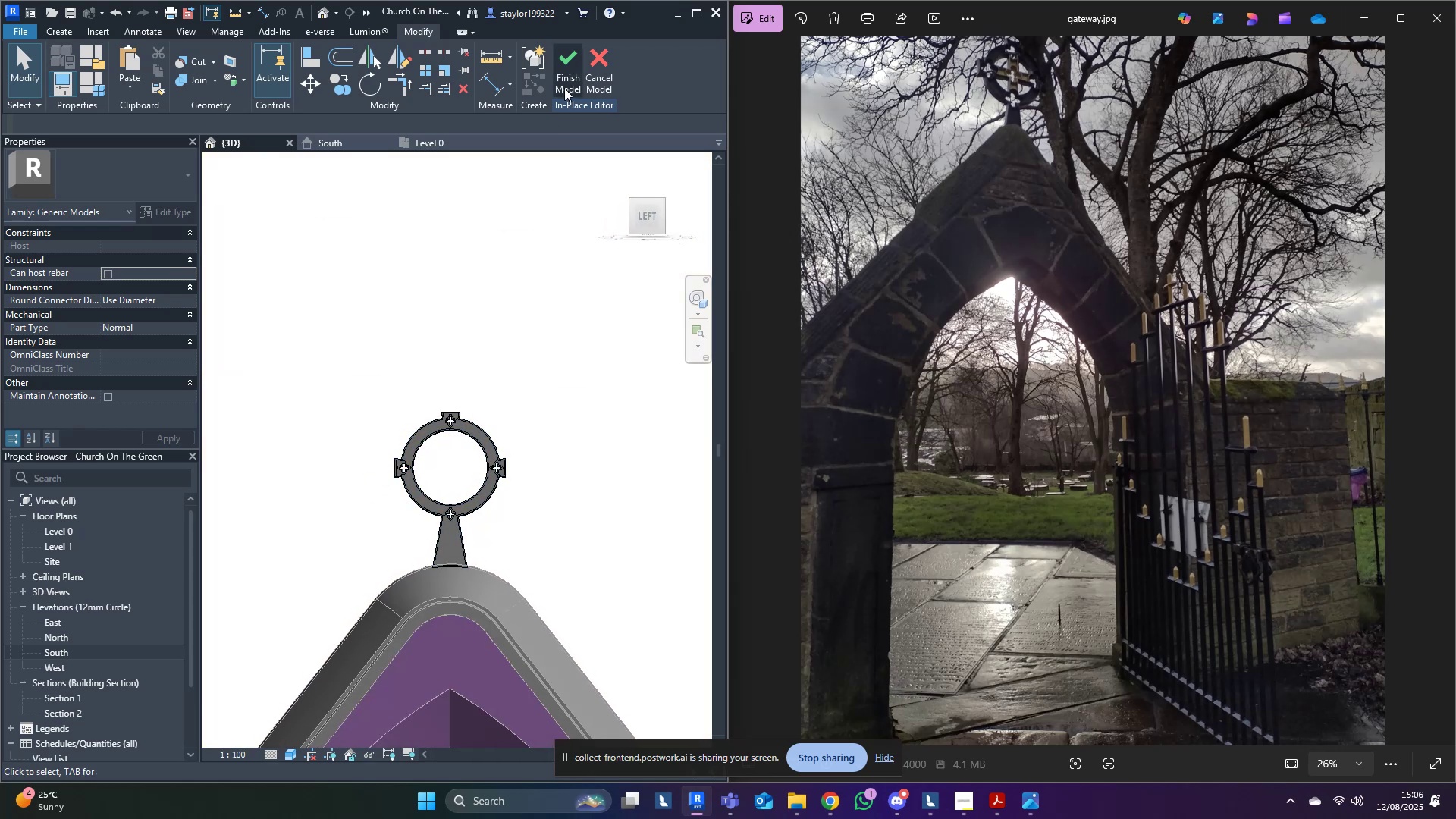 
left_click([567, 84])
 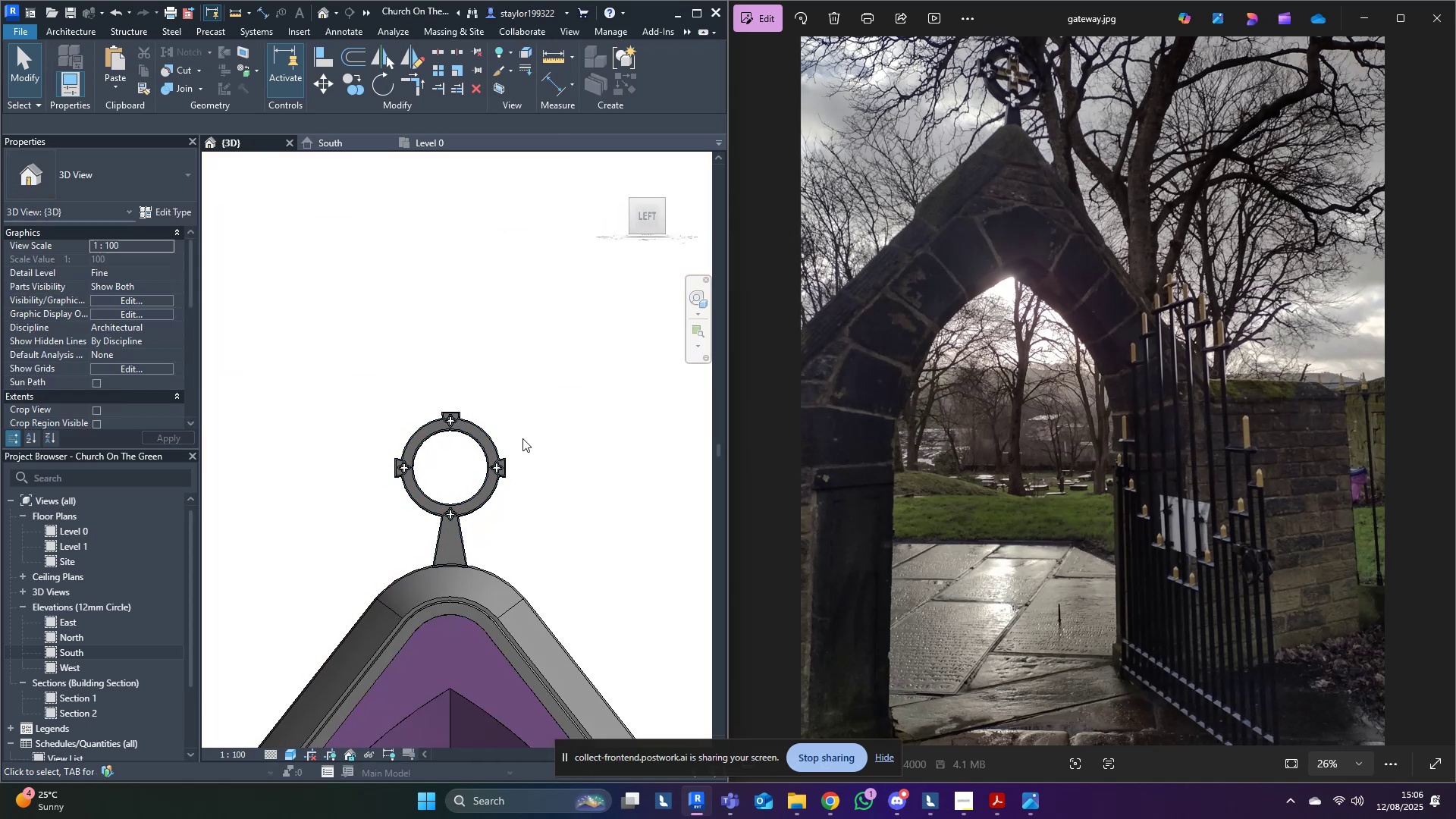 
key(Control+S)
 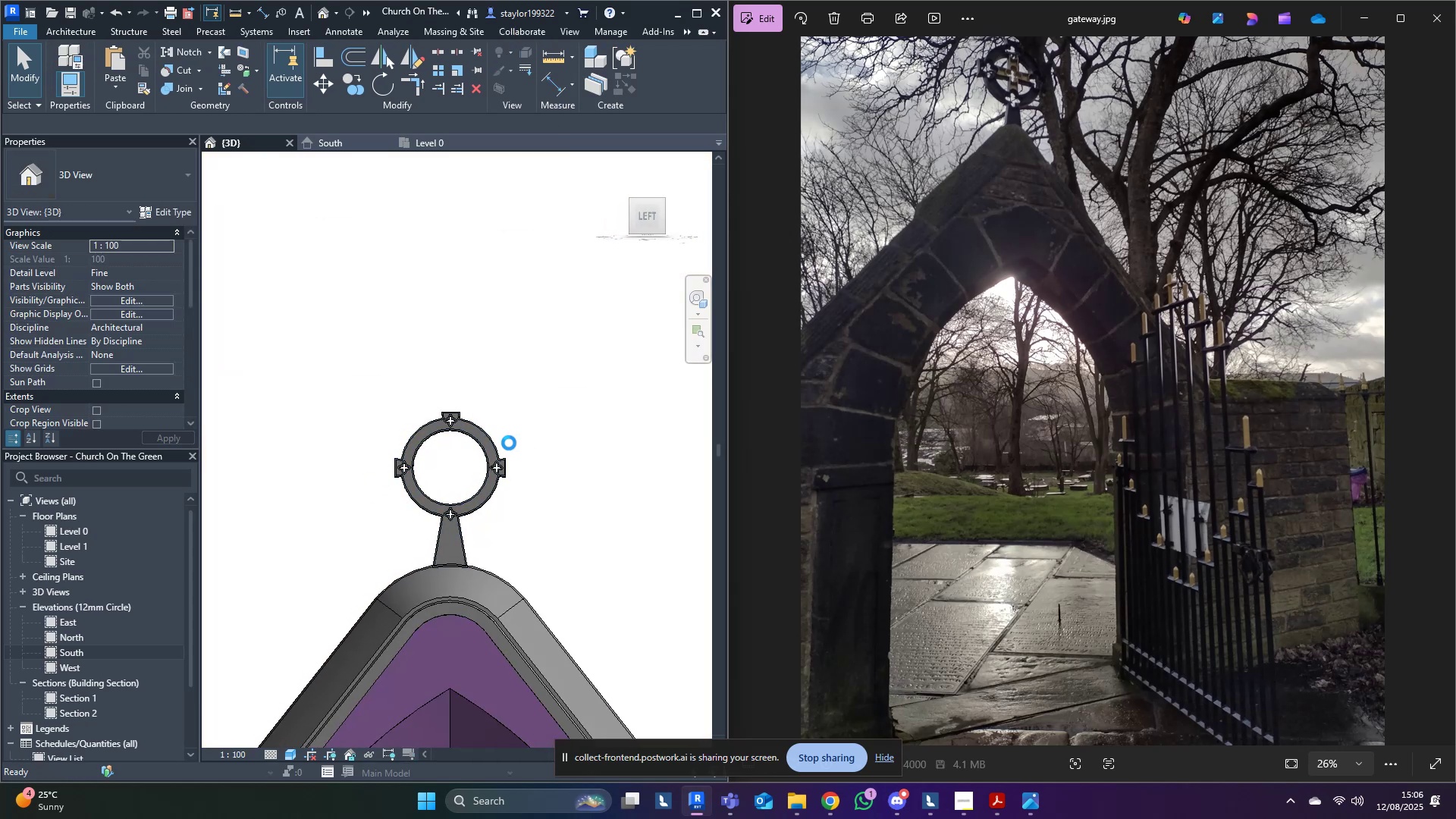 
scroll: coordinate [446, 441], scroll_direction: up, amount: 8.0
 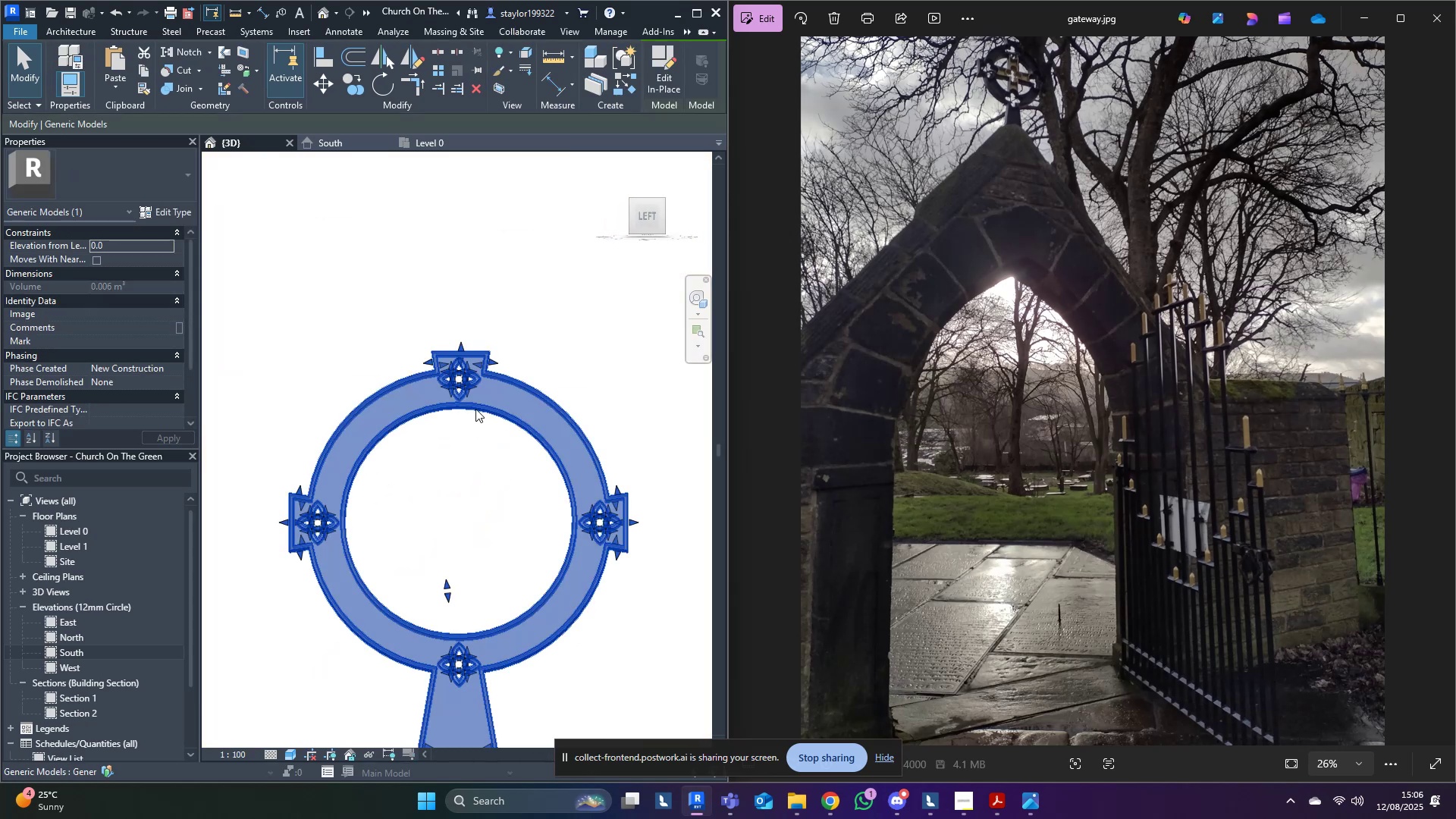 
left_click([641, 222])
 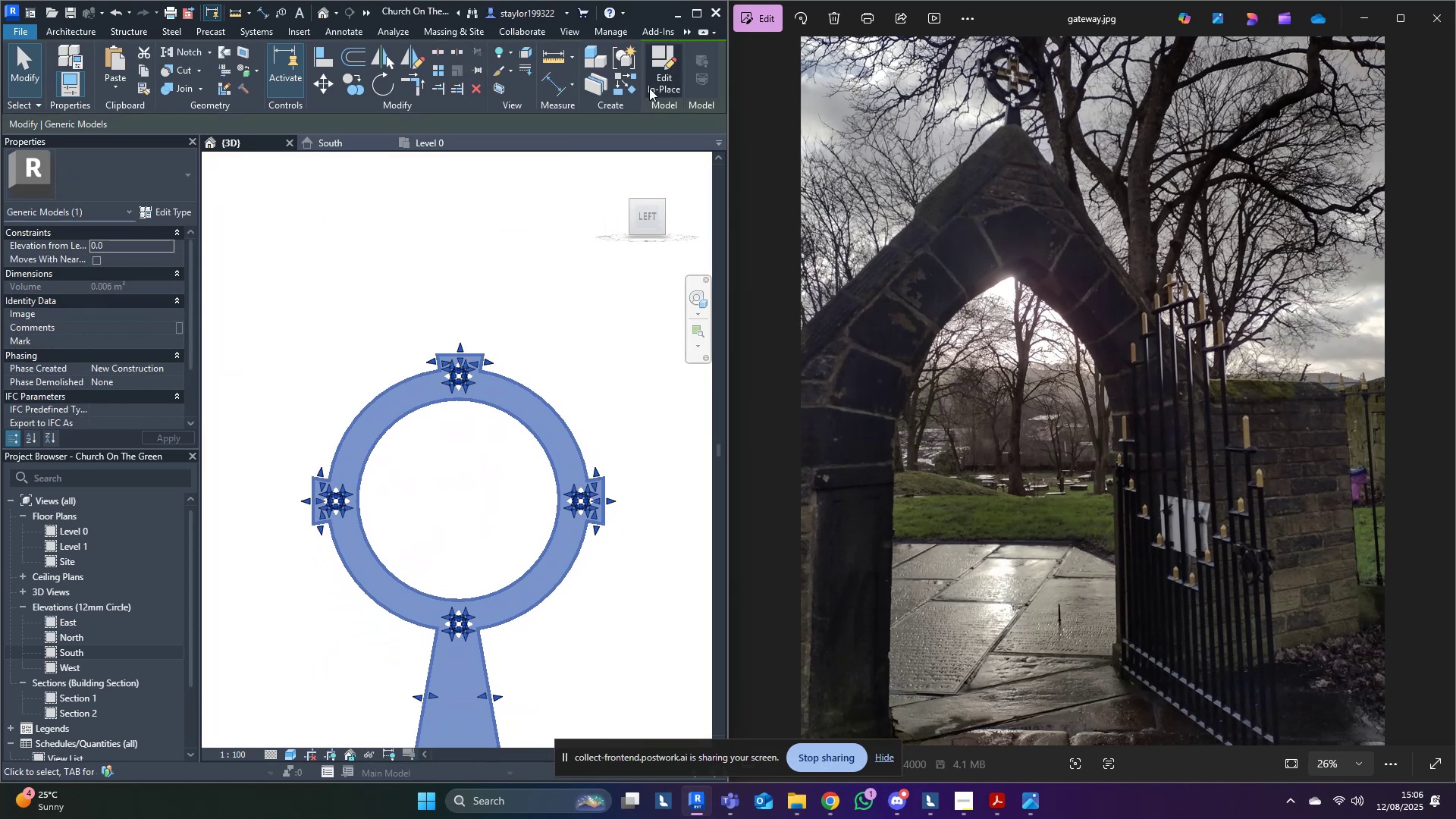 
left_click([559, 246])
 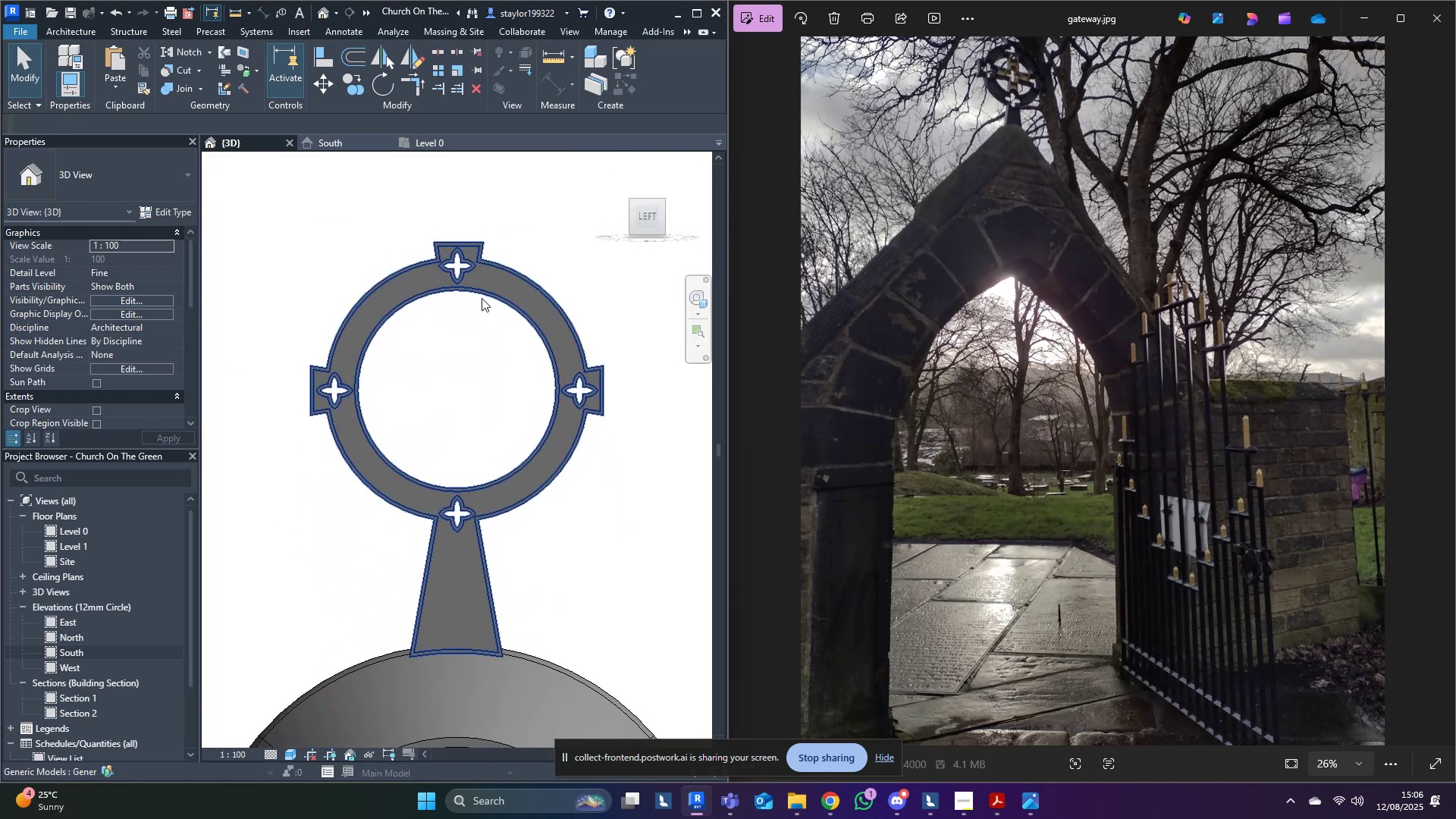 
left_click([482, 298])
 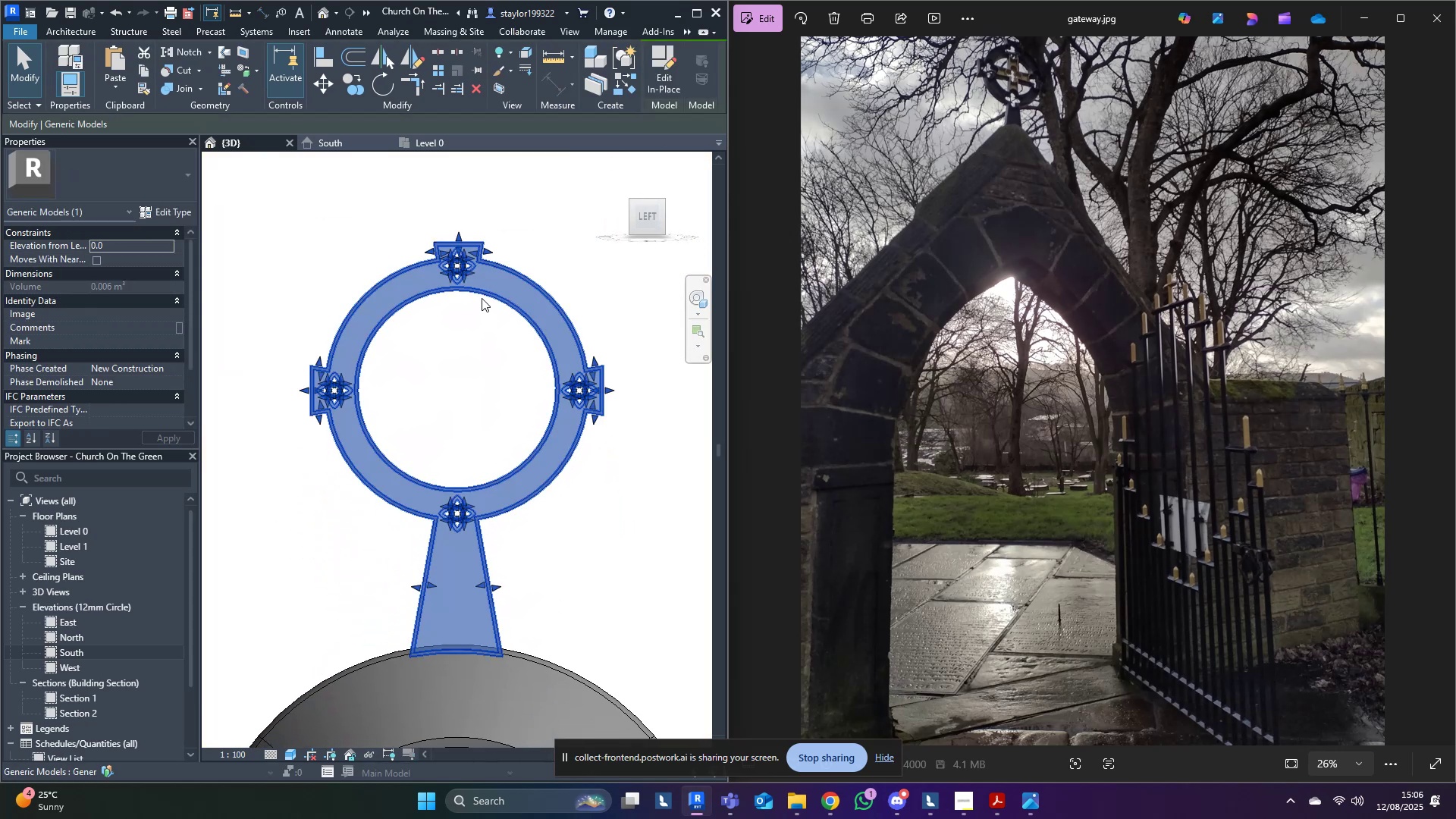 
key(Control+C)
 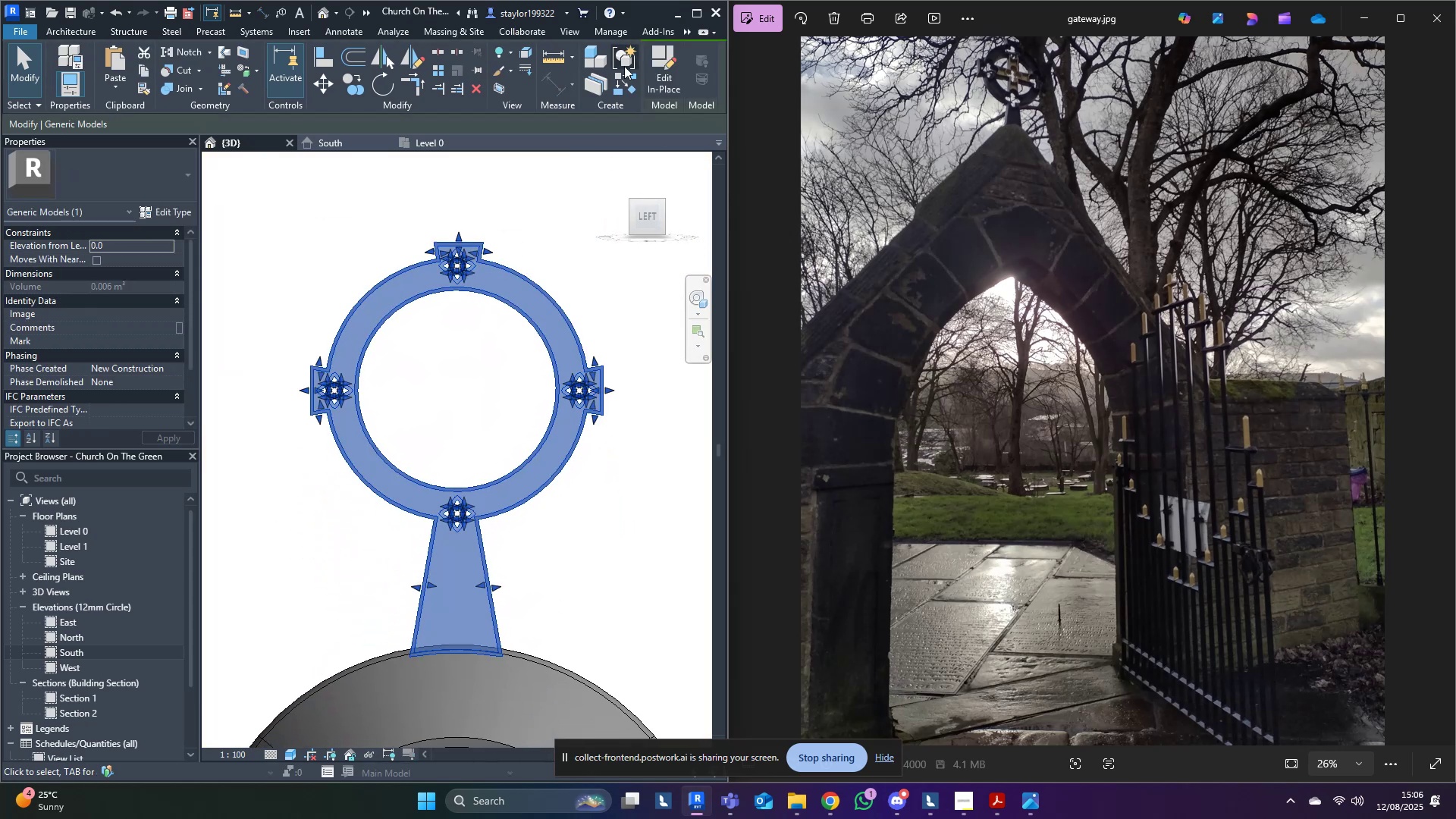 
left_click([667, 49])
 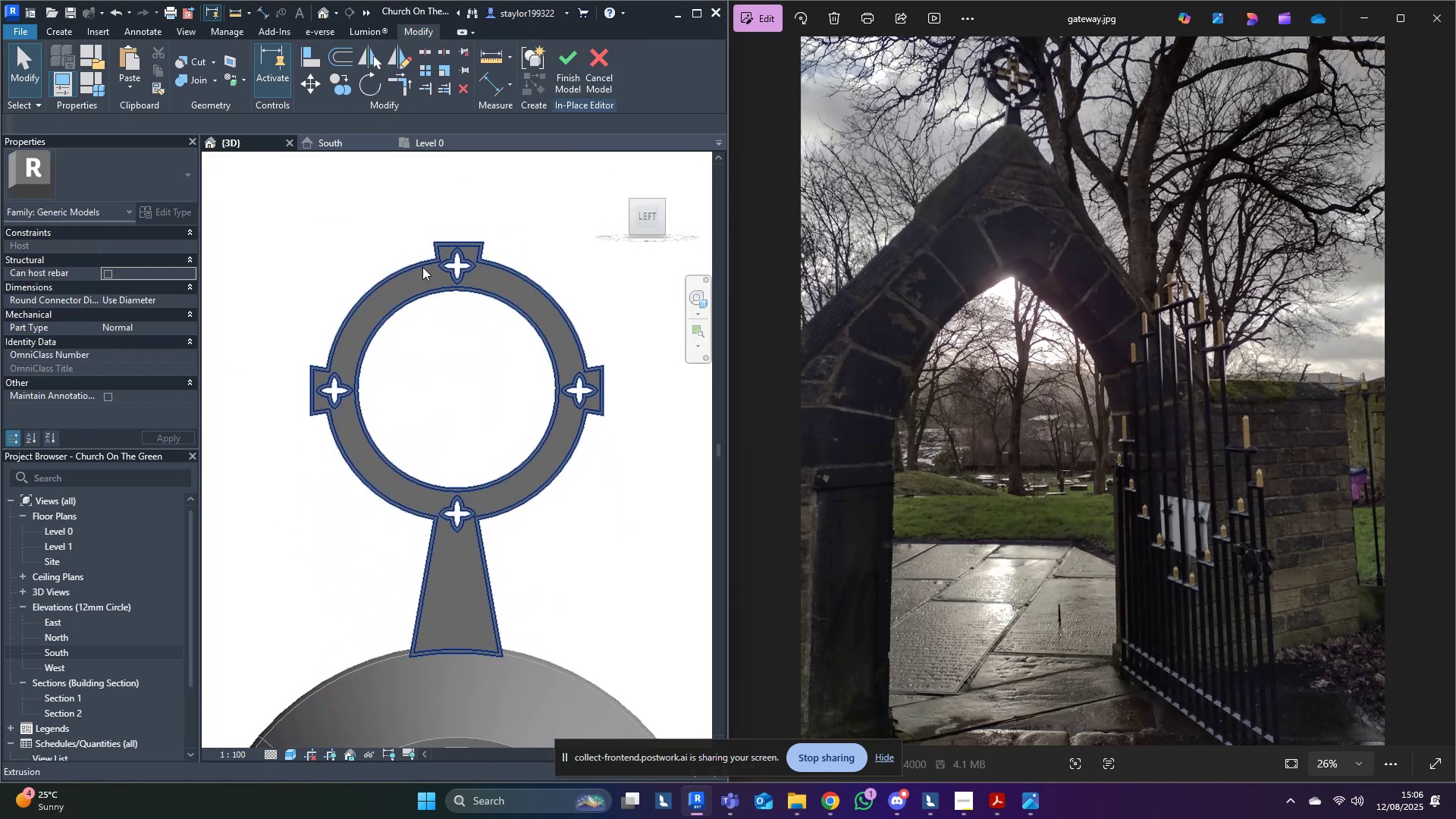 
left_click([542, 199])
 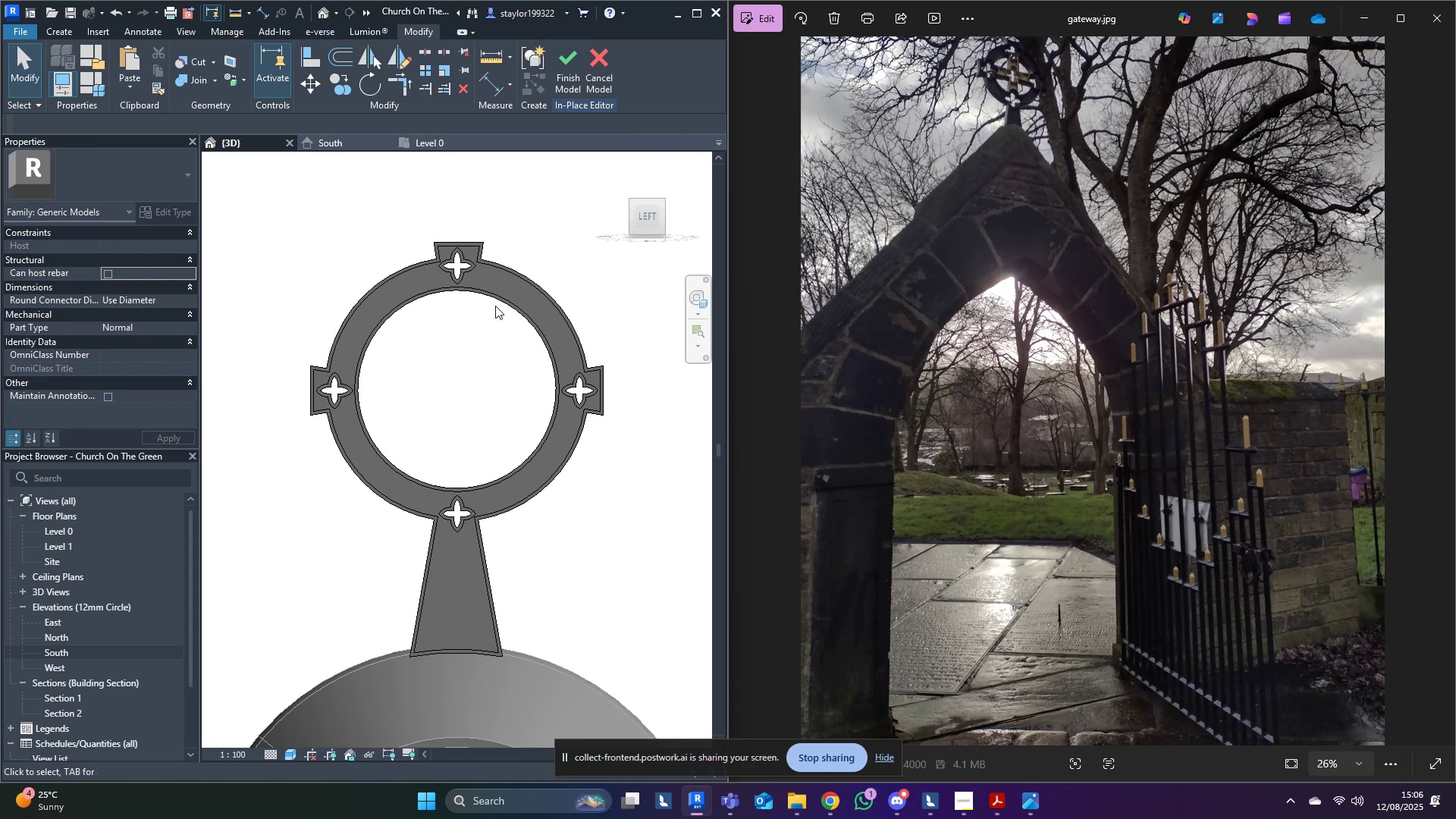 
left_click([497, 297])
 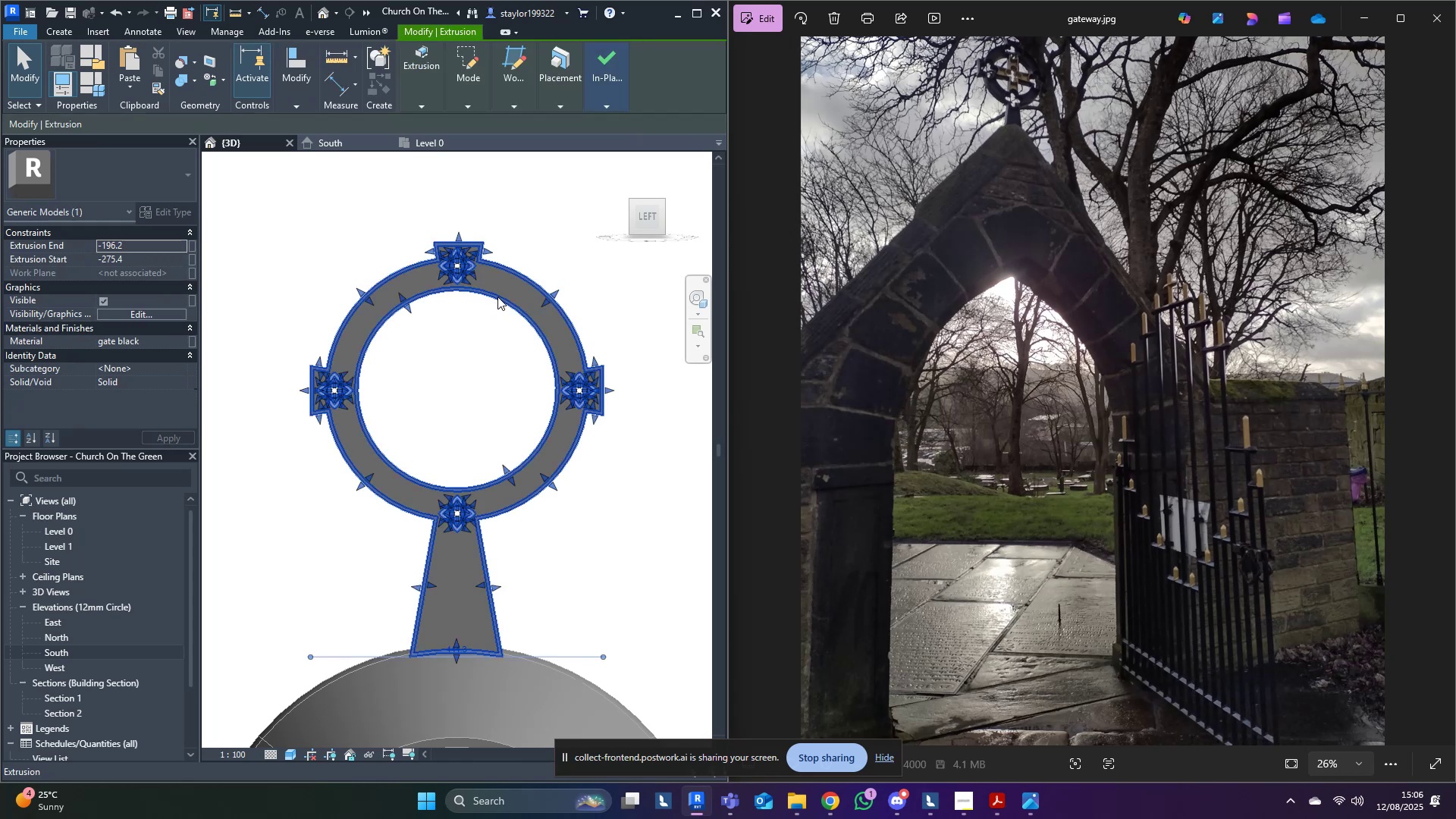 
key(Control+C)
 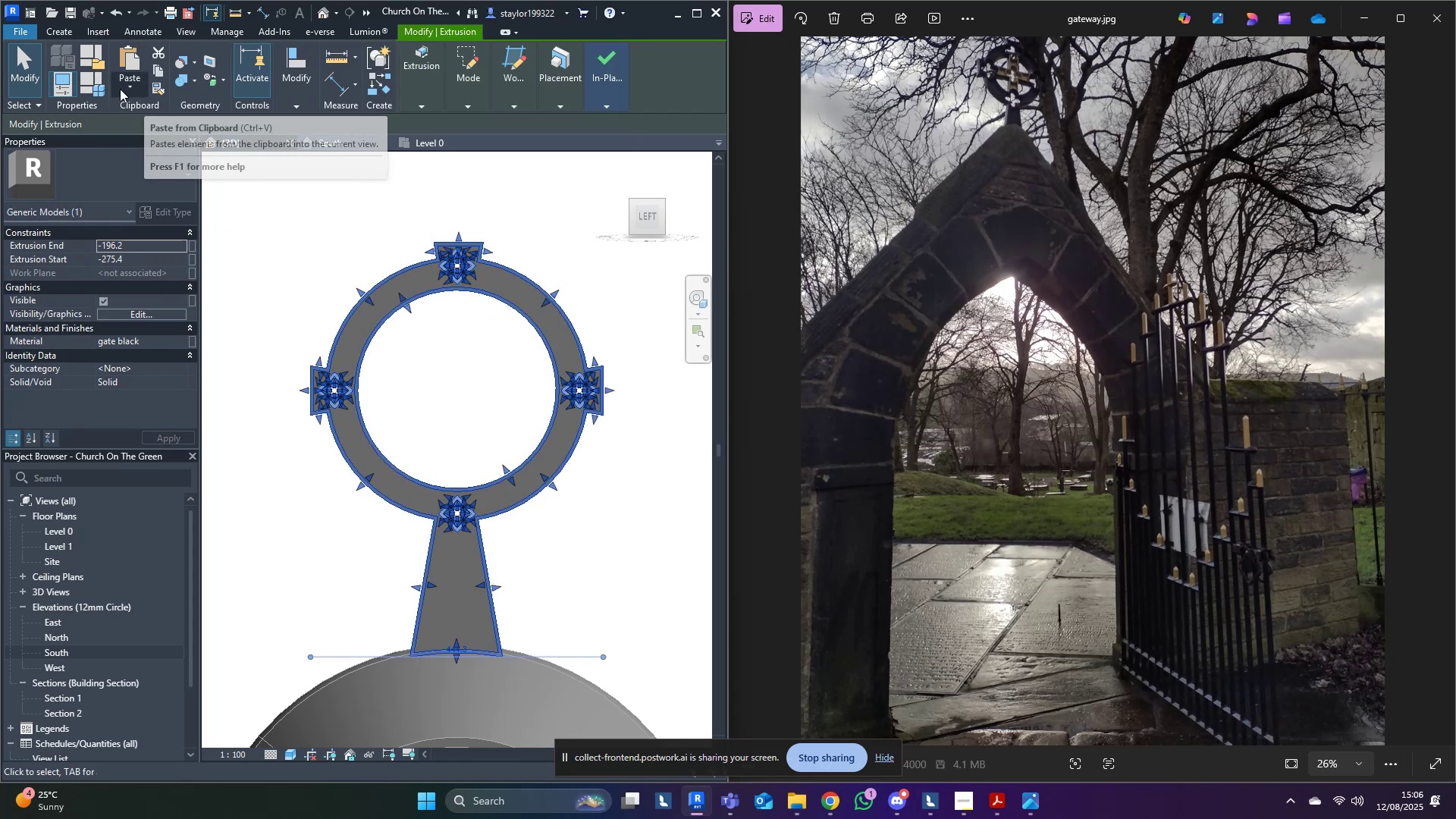 
left_click([136, 87])
 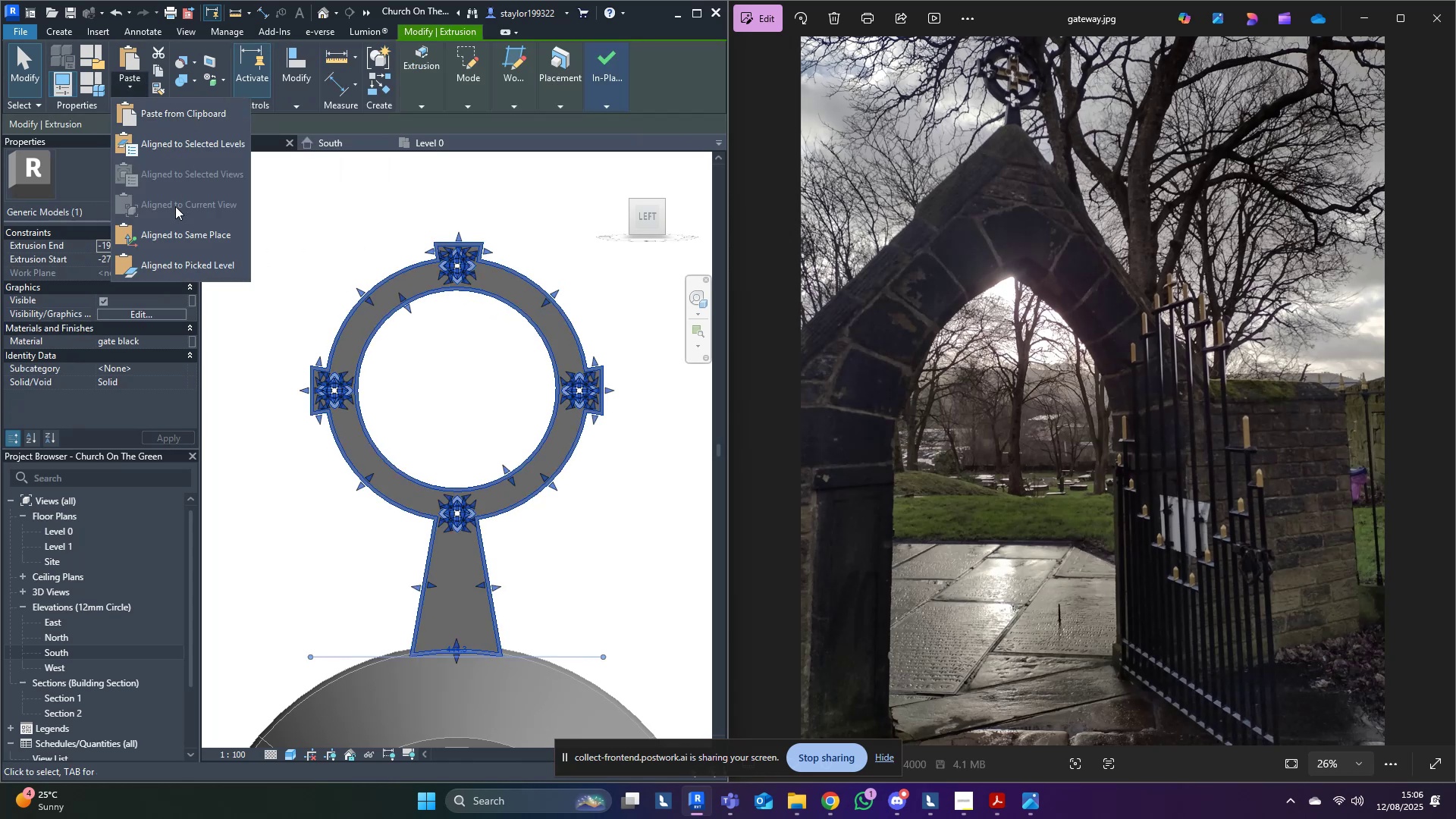 
left_click([177, 228])
 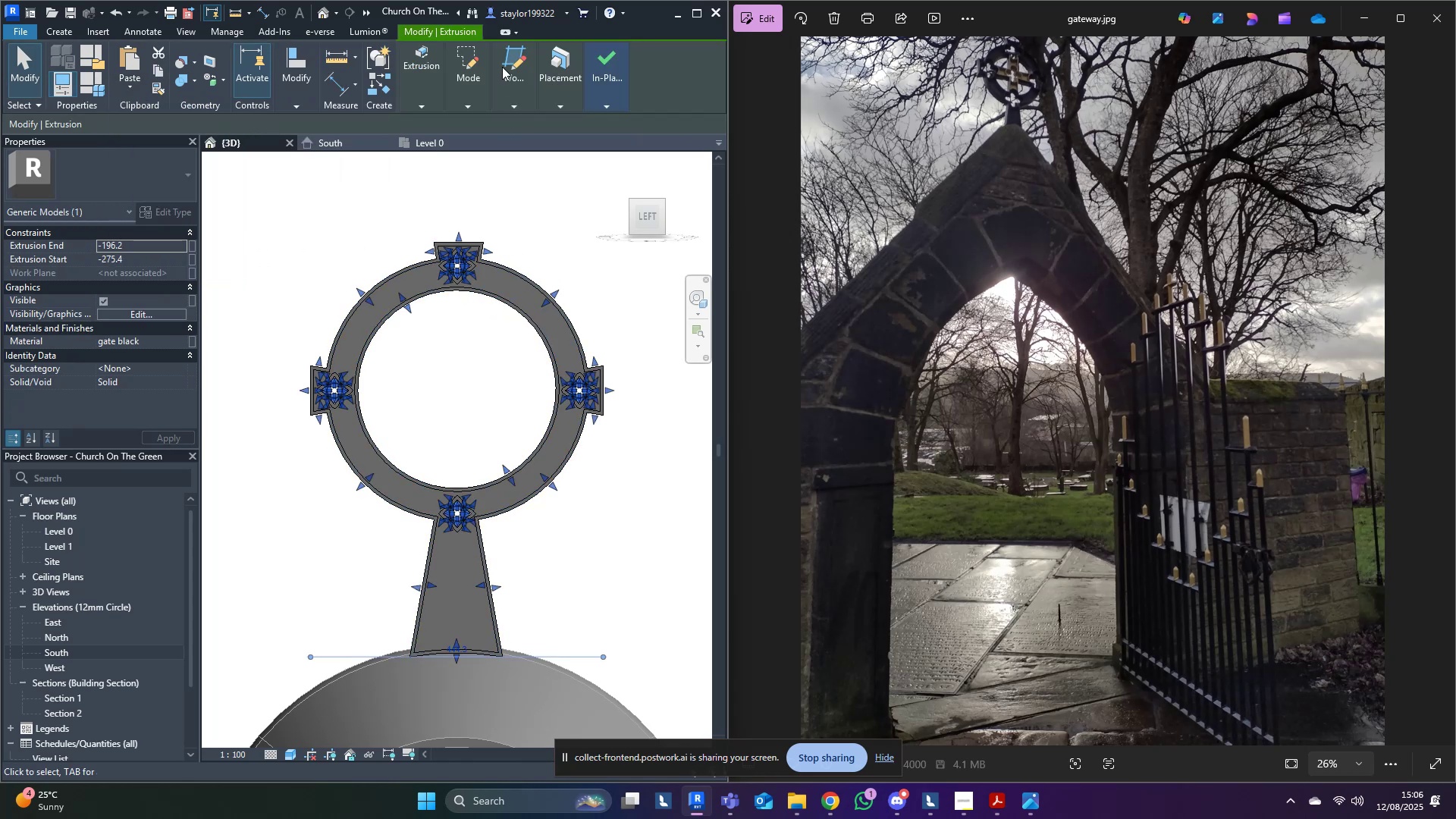 
left_click([464, 61])
 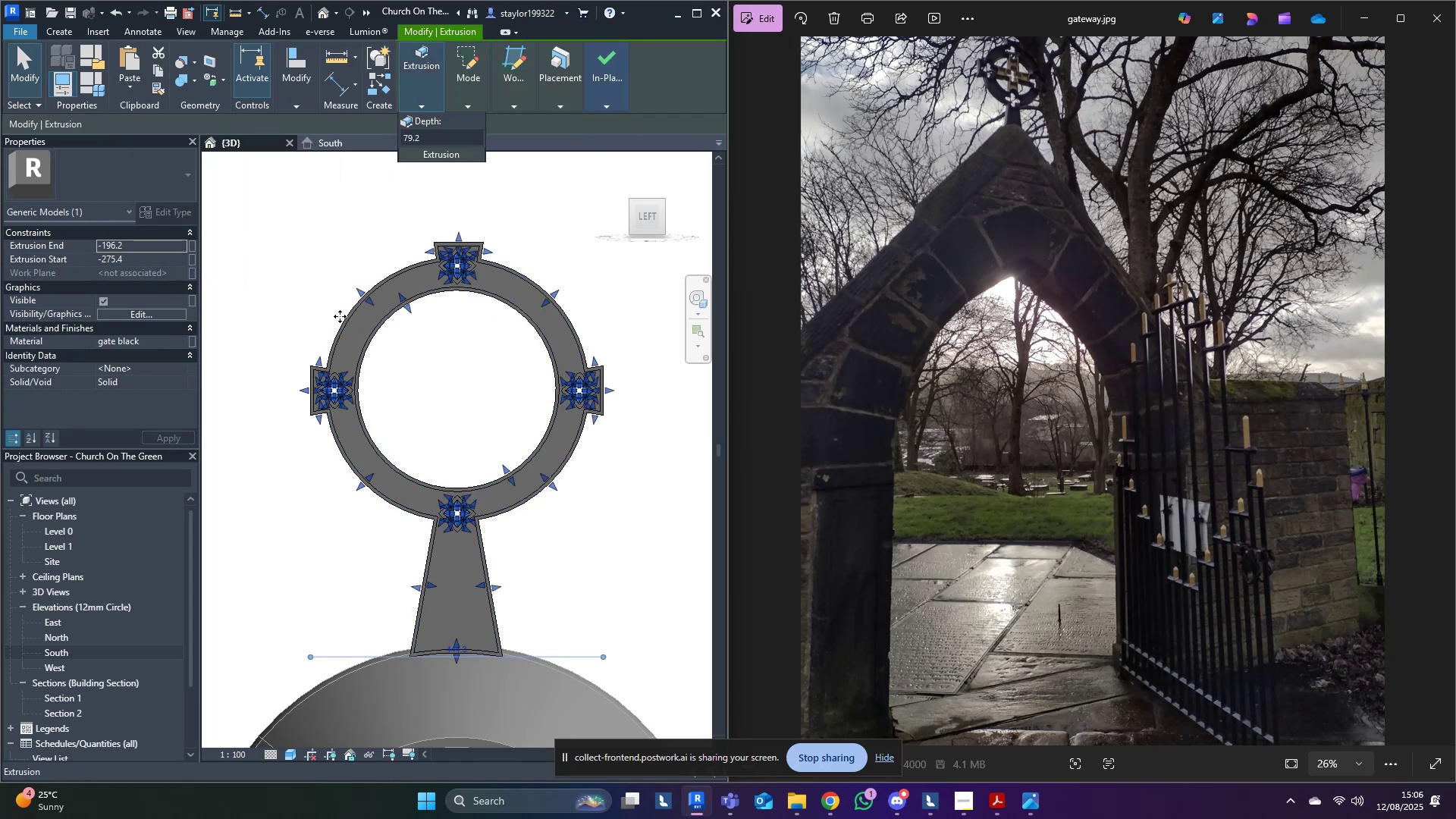 
middle_click([340, 316])
 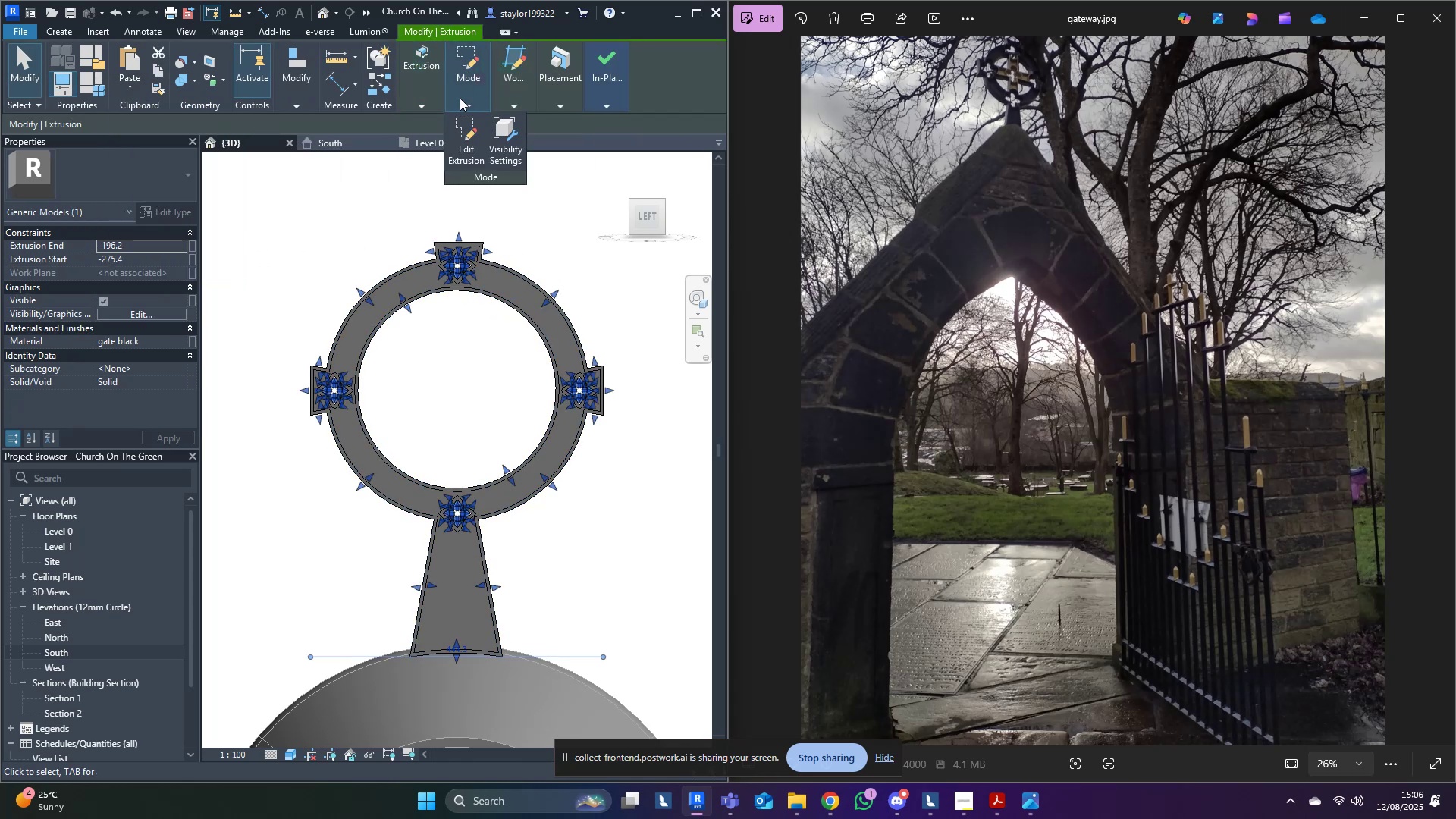 
left_click([460, 132])
 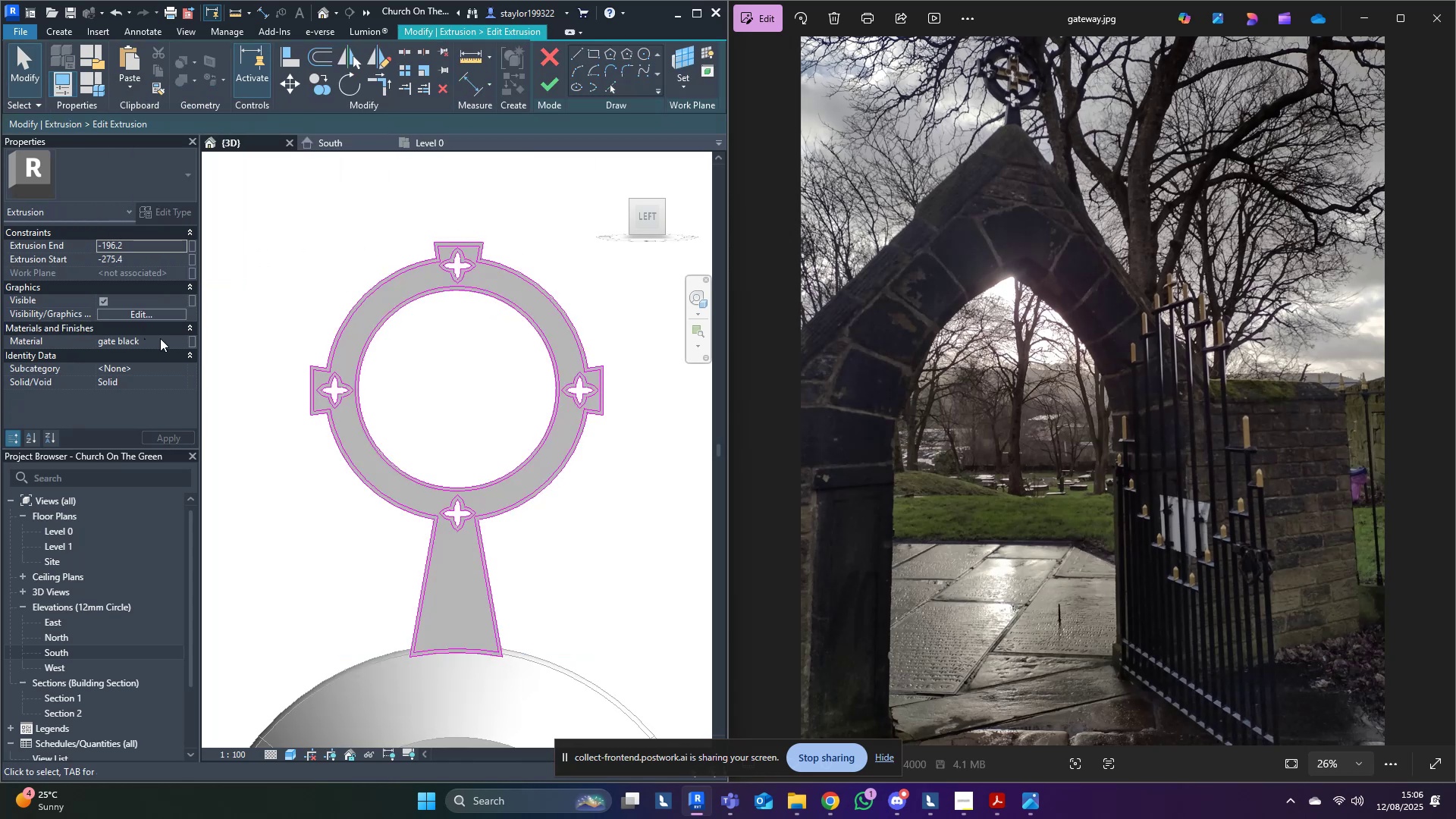 
type(brass)
 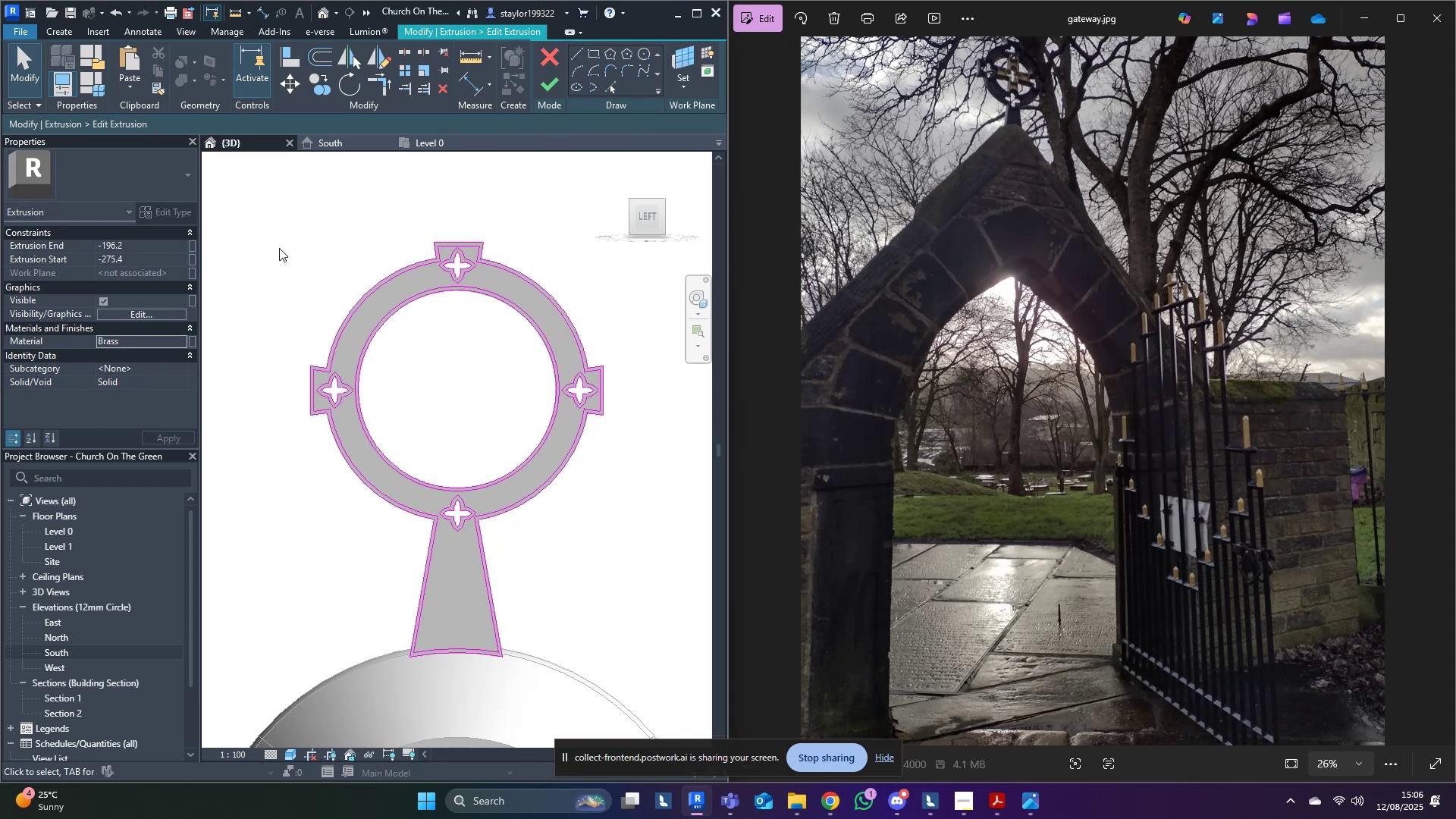 
middle_click([280, 241])
 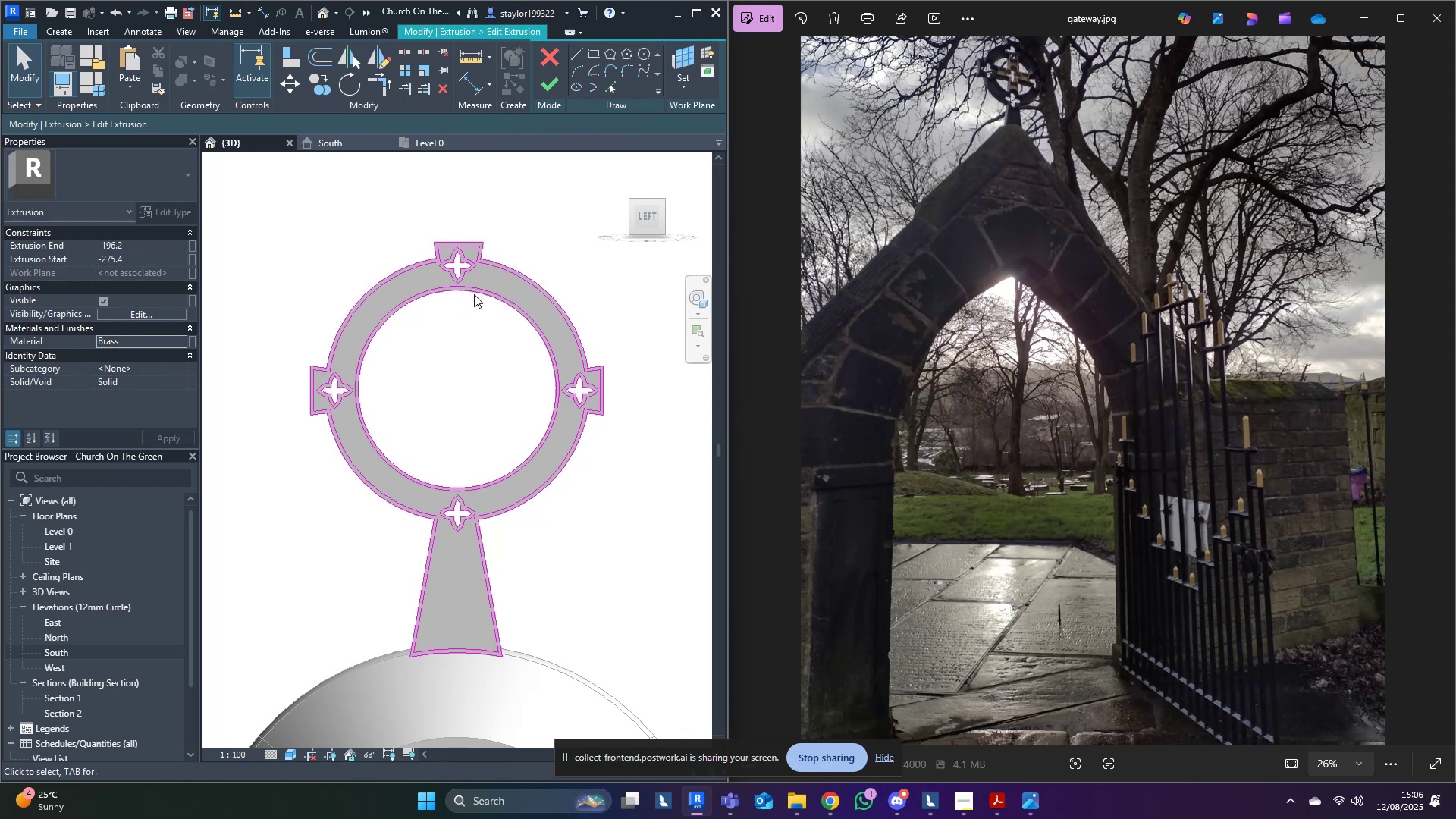 
key(Tab)
 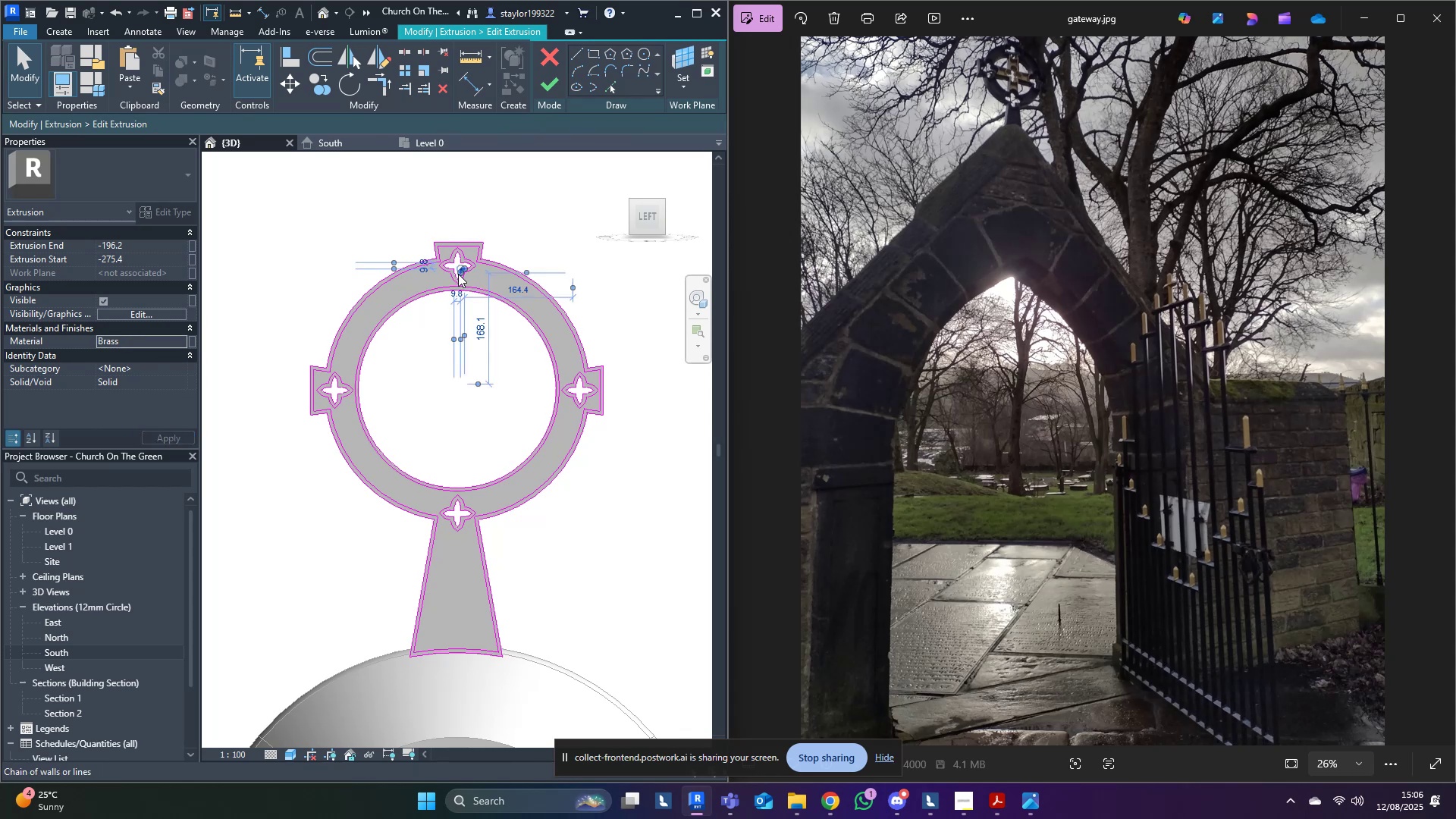 
left_click([458, 274])
 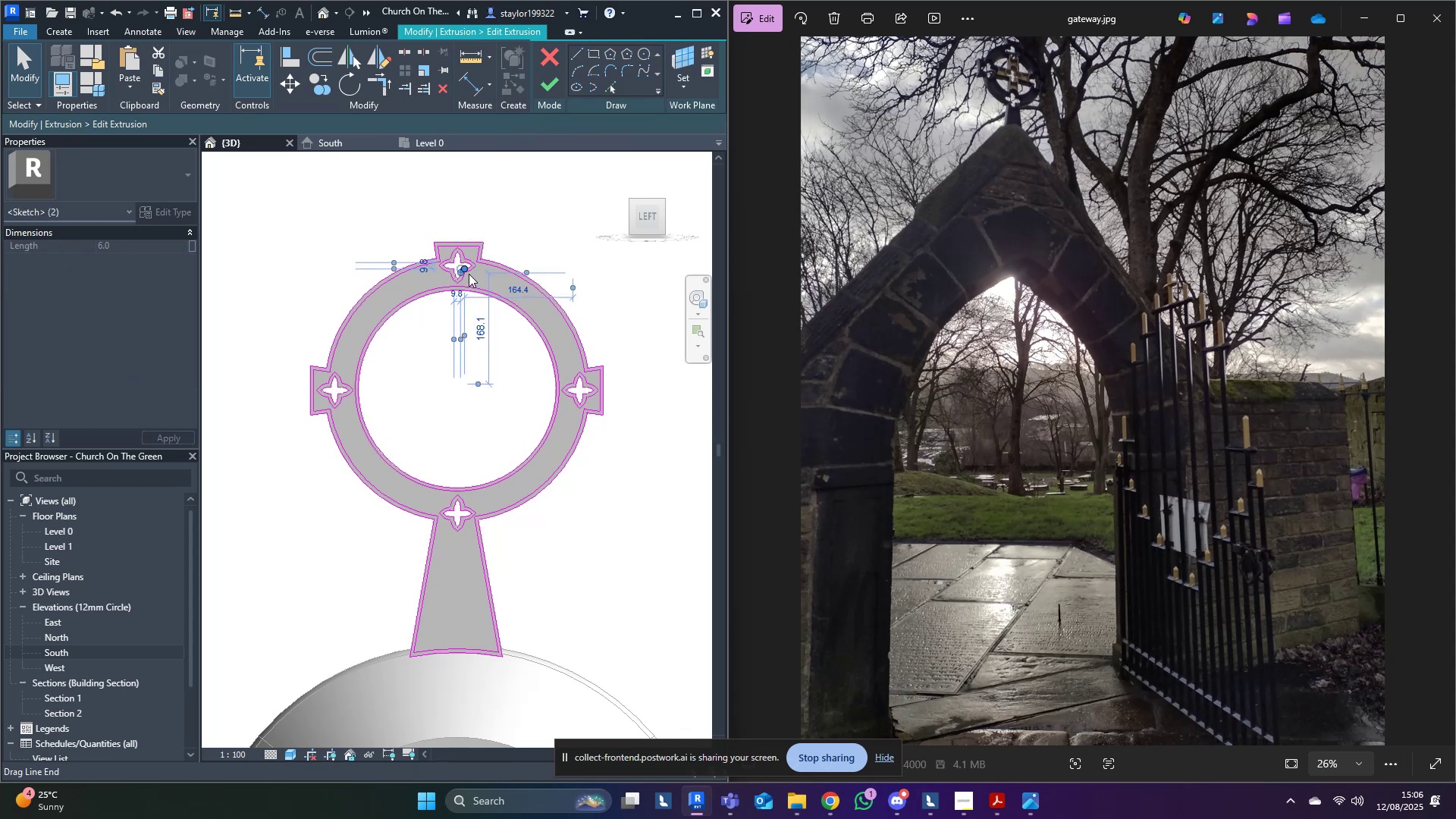 
key(Escape)
 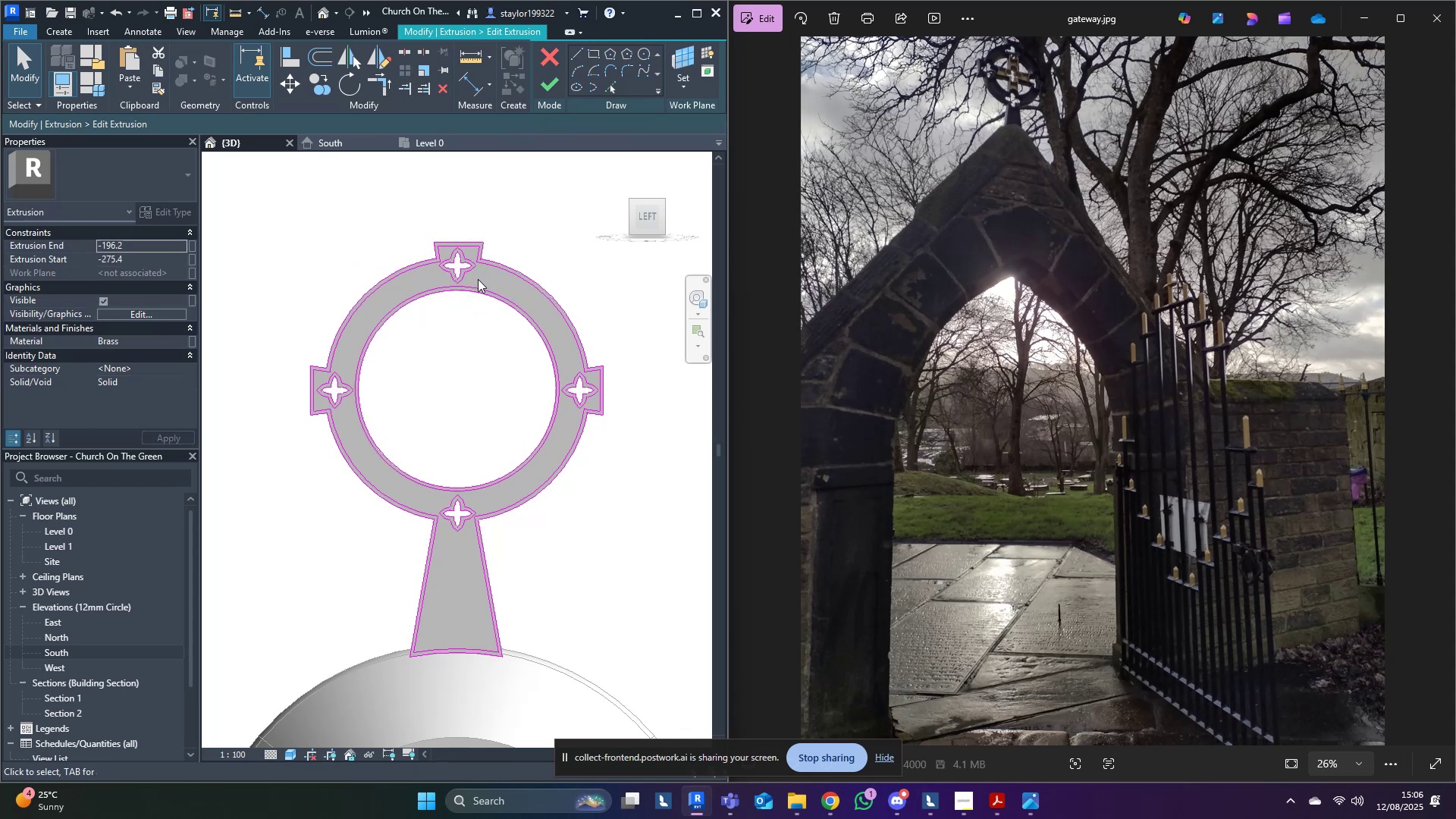 
scroll: coordinate [466, 269], scroll_direction: up, amount: 9.0
 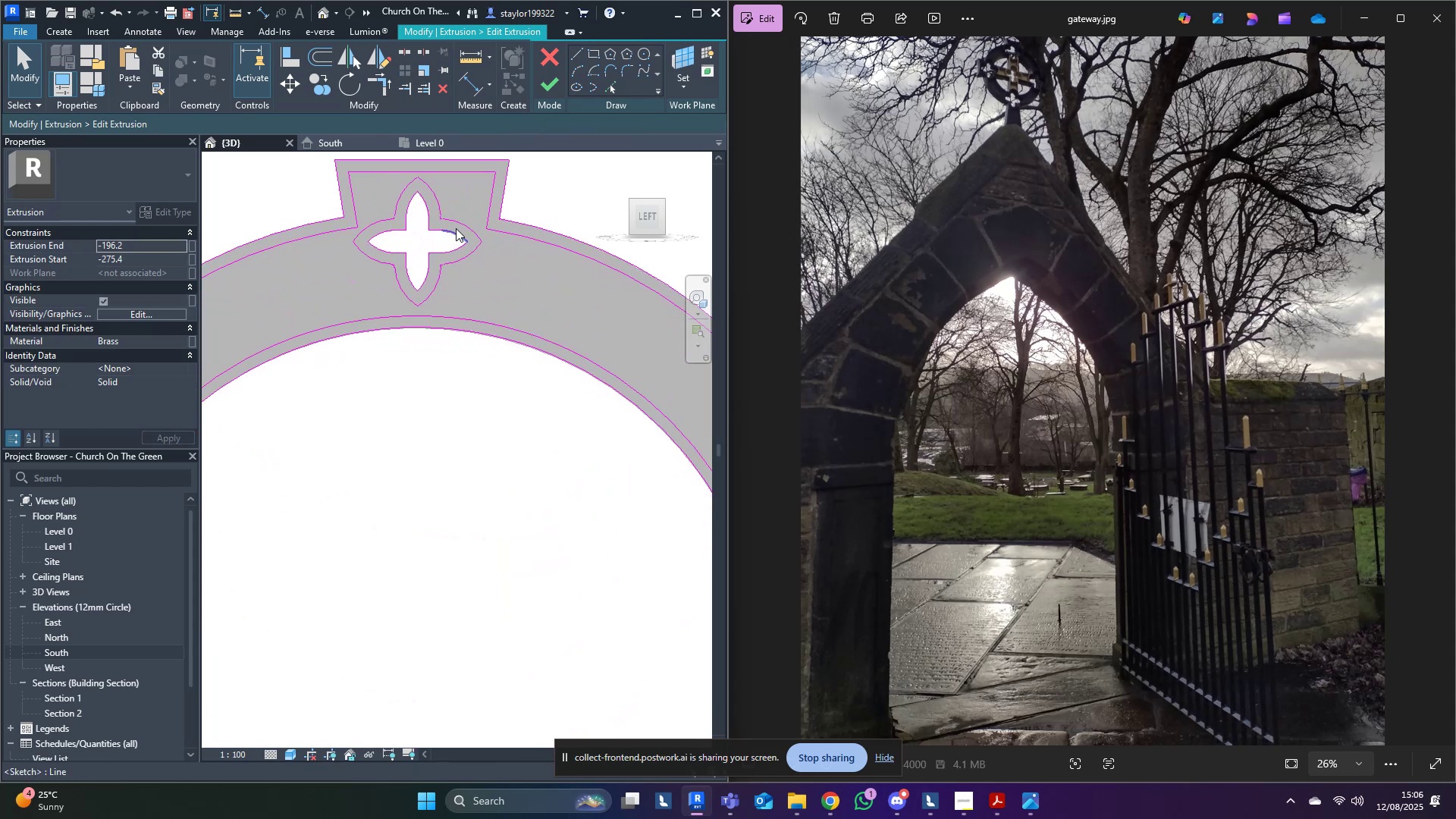 
key(Tab)
 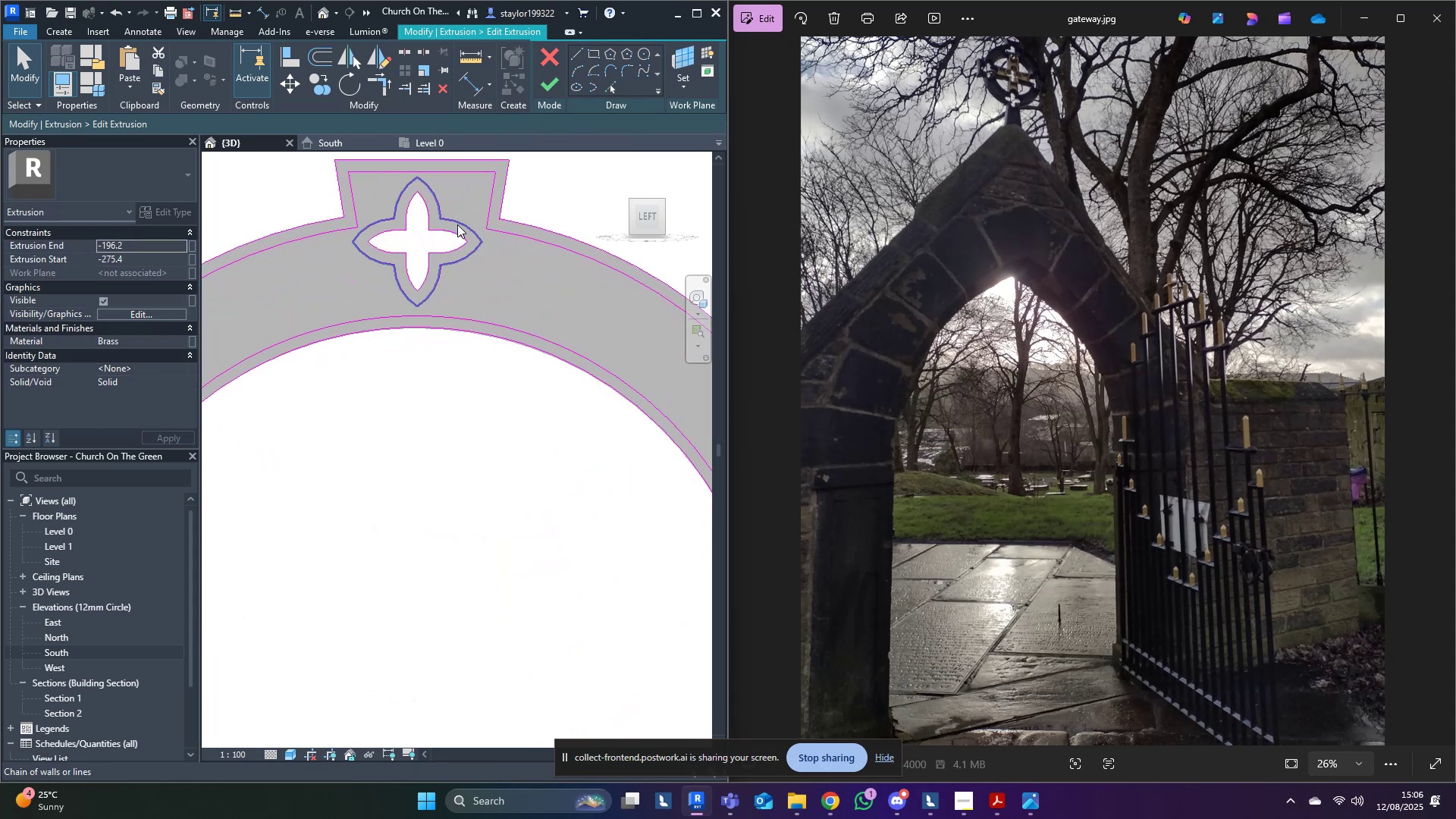 
left_click([457, 224])
 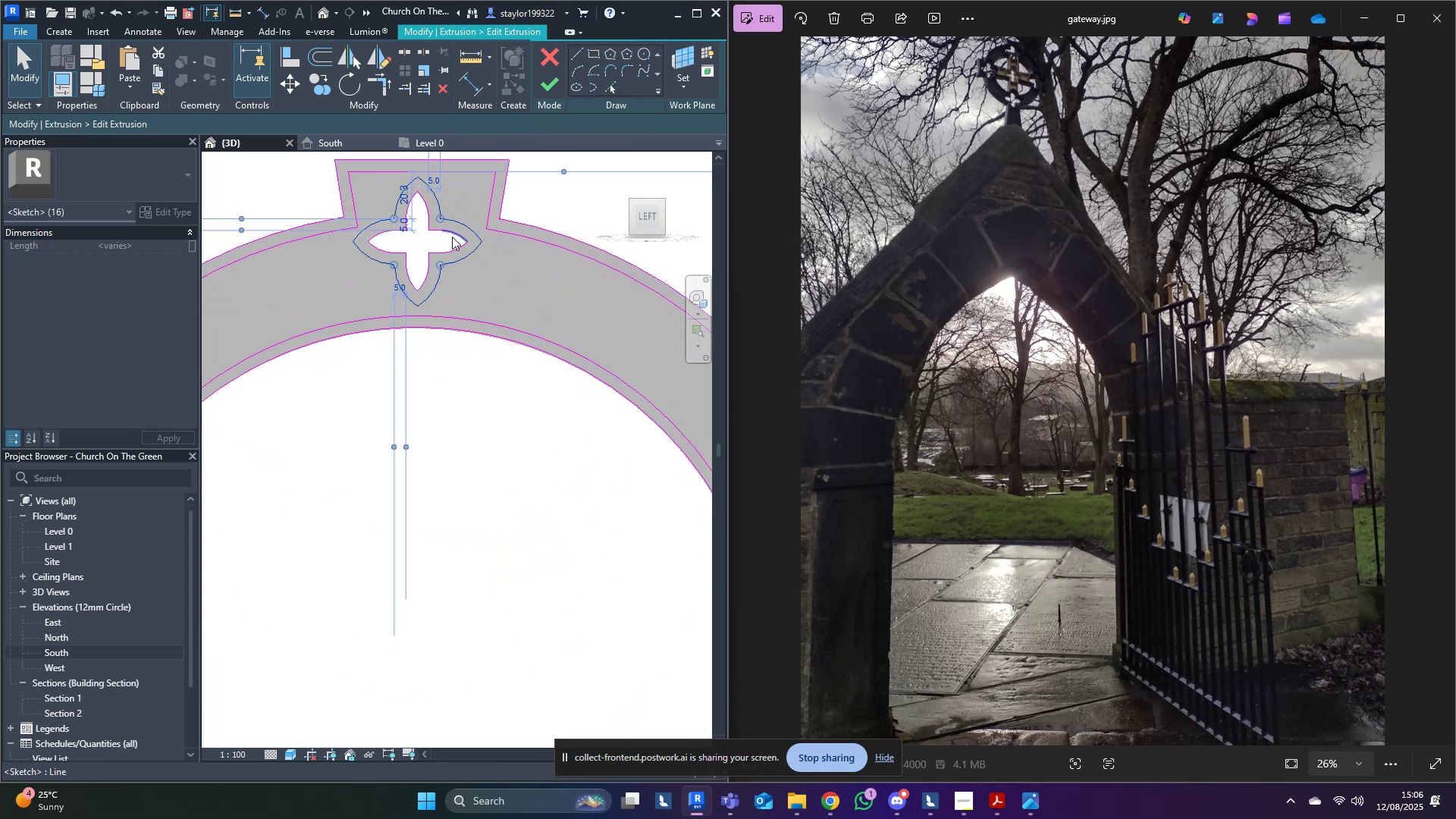 
key(Tab)
 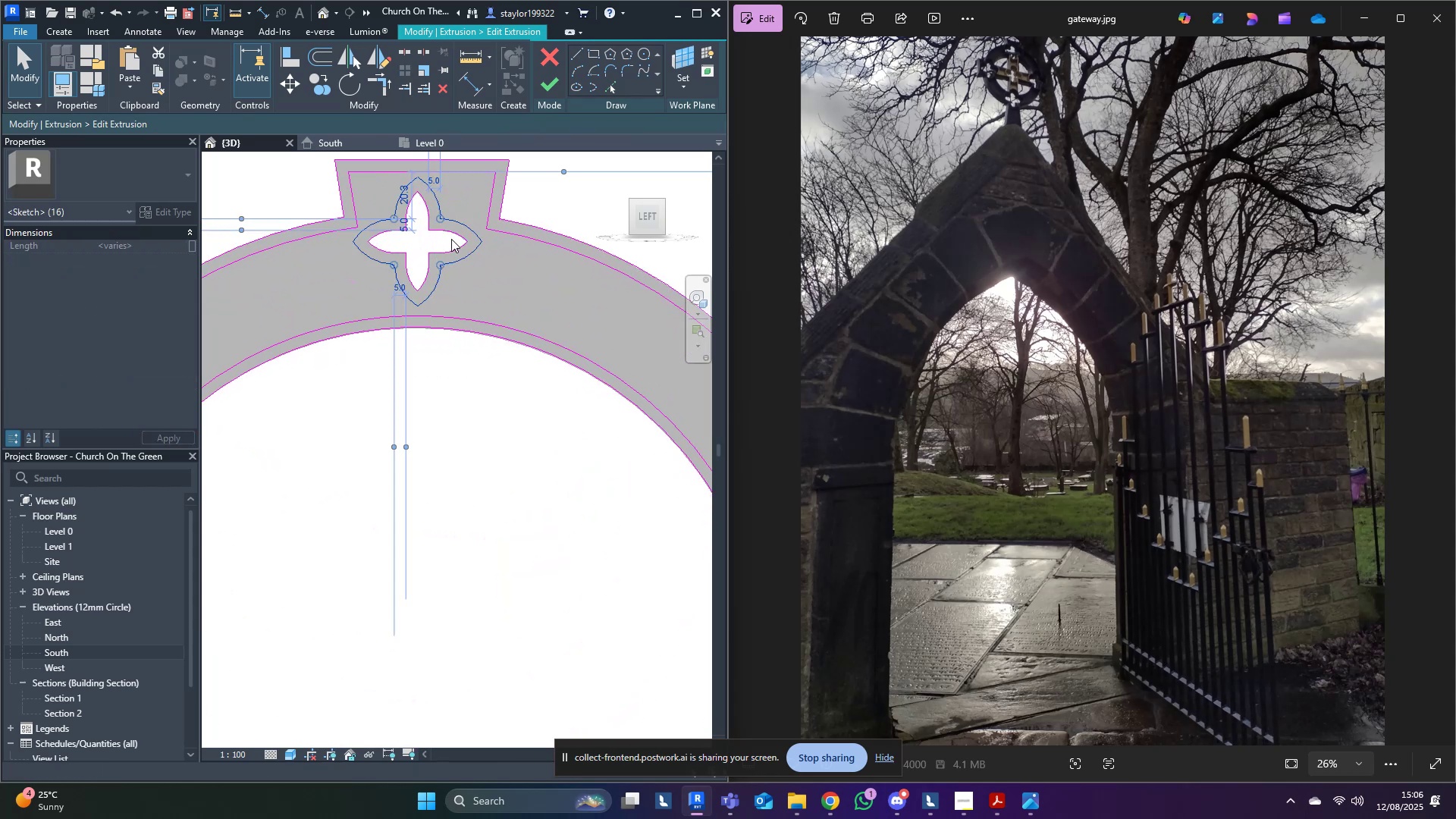 
key(Tab)
 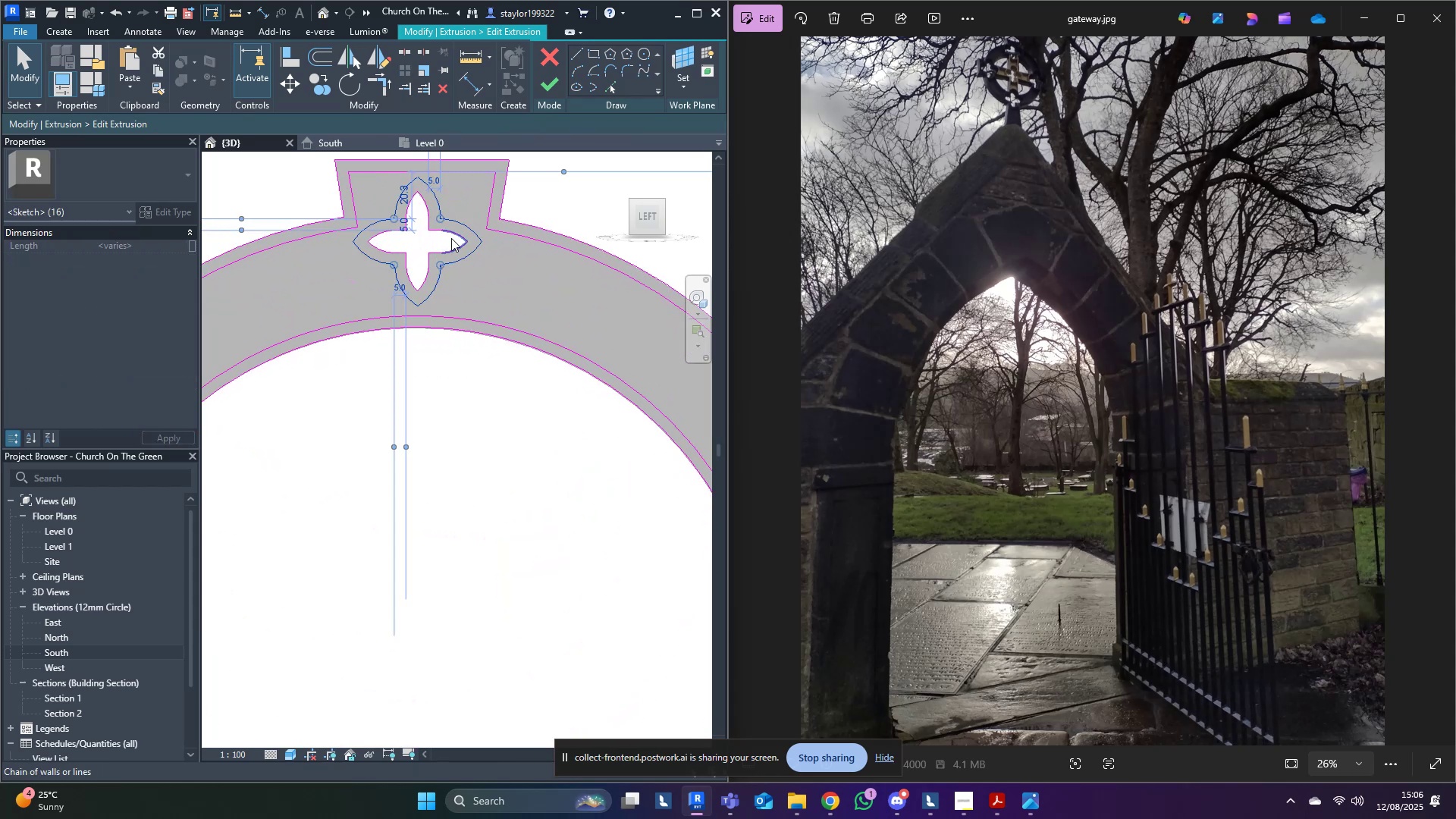 
key(Control+ControlLeft)
 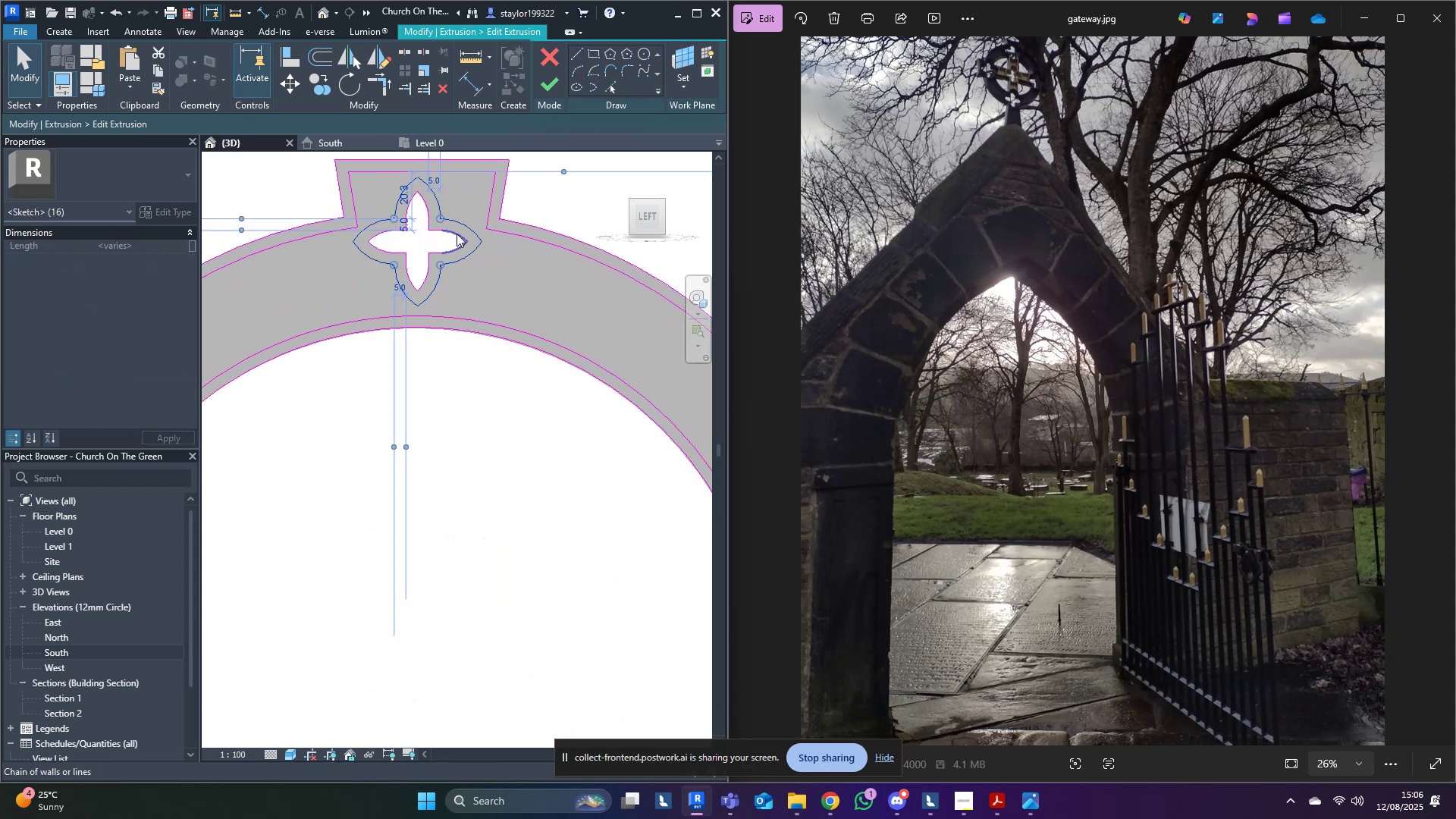 
key(Escape)
 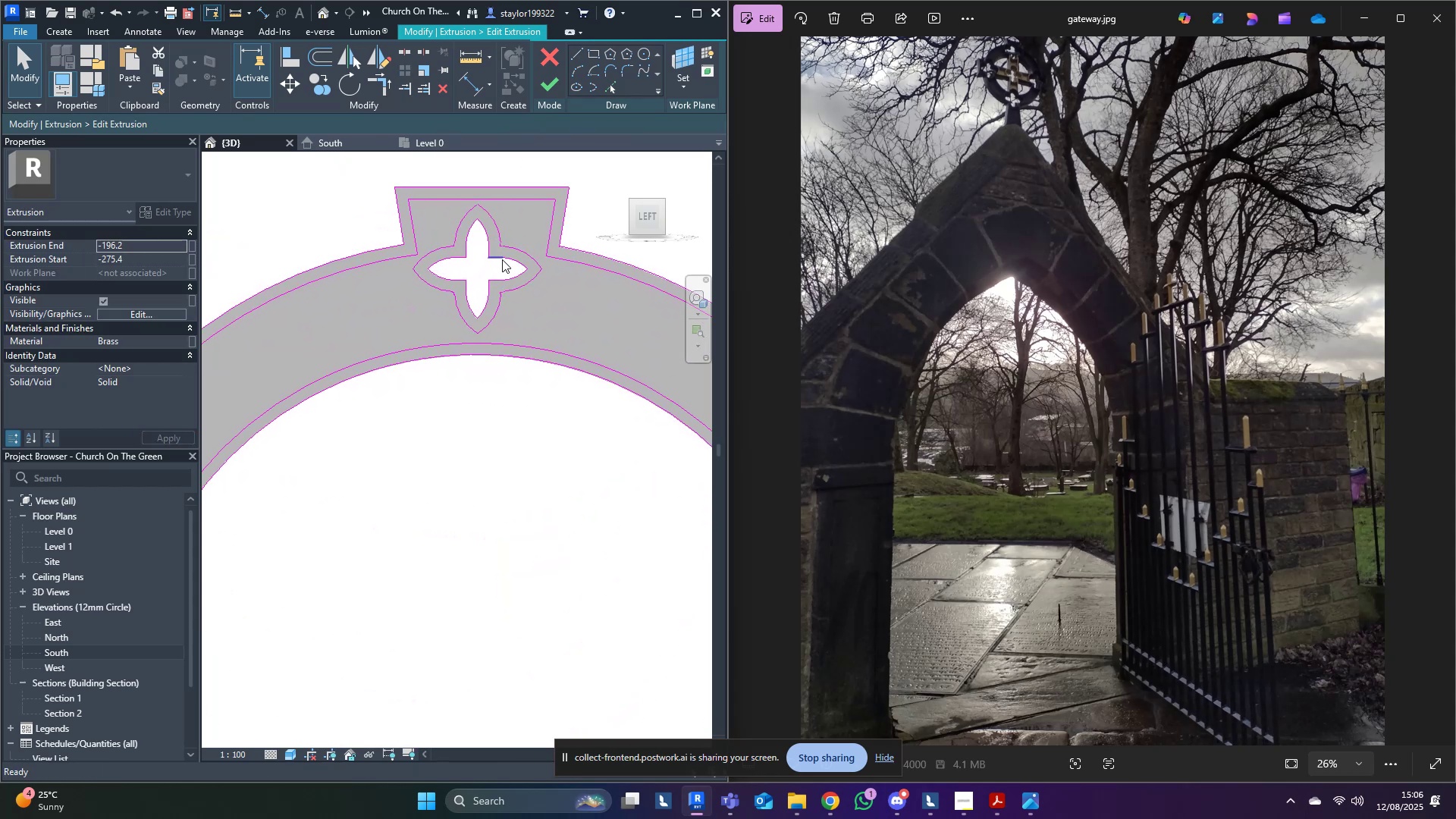 
scroll: coordinate [383, 208], scroll_direction: up, amount: 3.0
 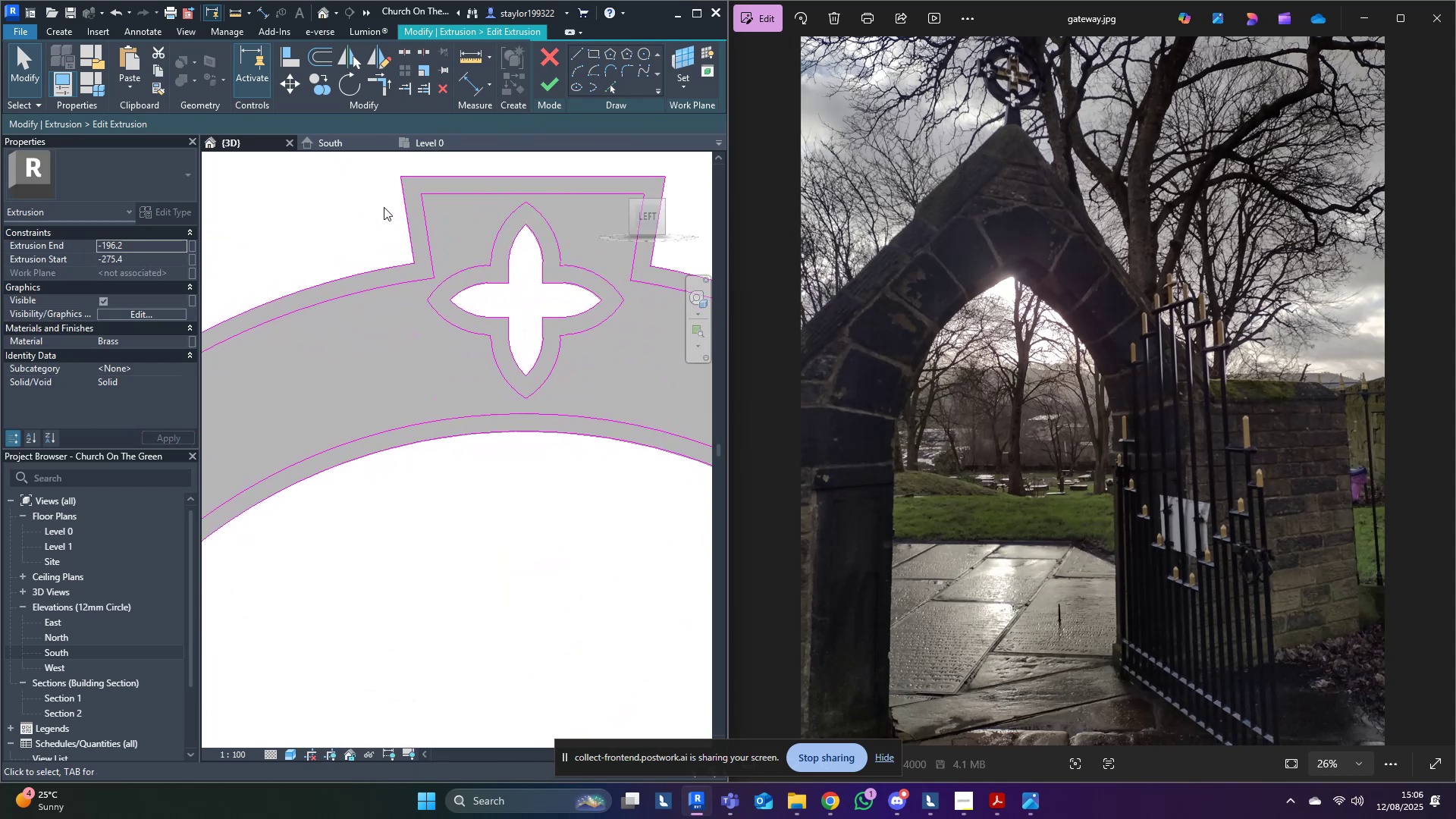 
scroll: coordinate [454, 208], scroll_direction: down, amount: 10.0
 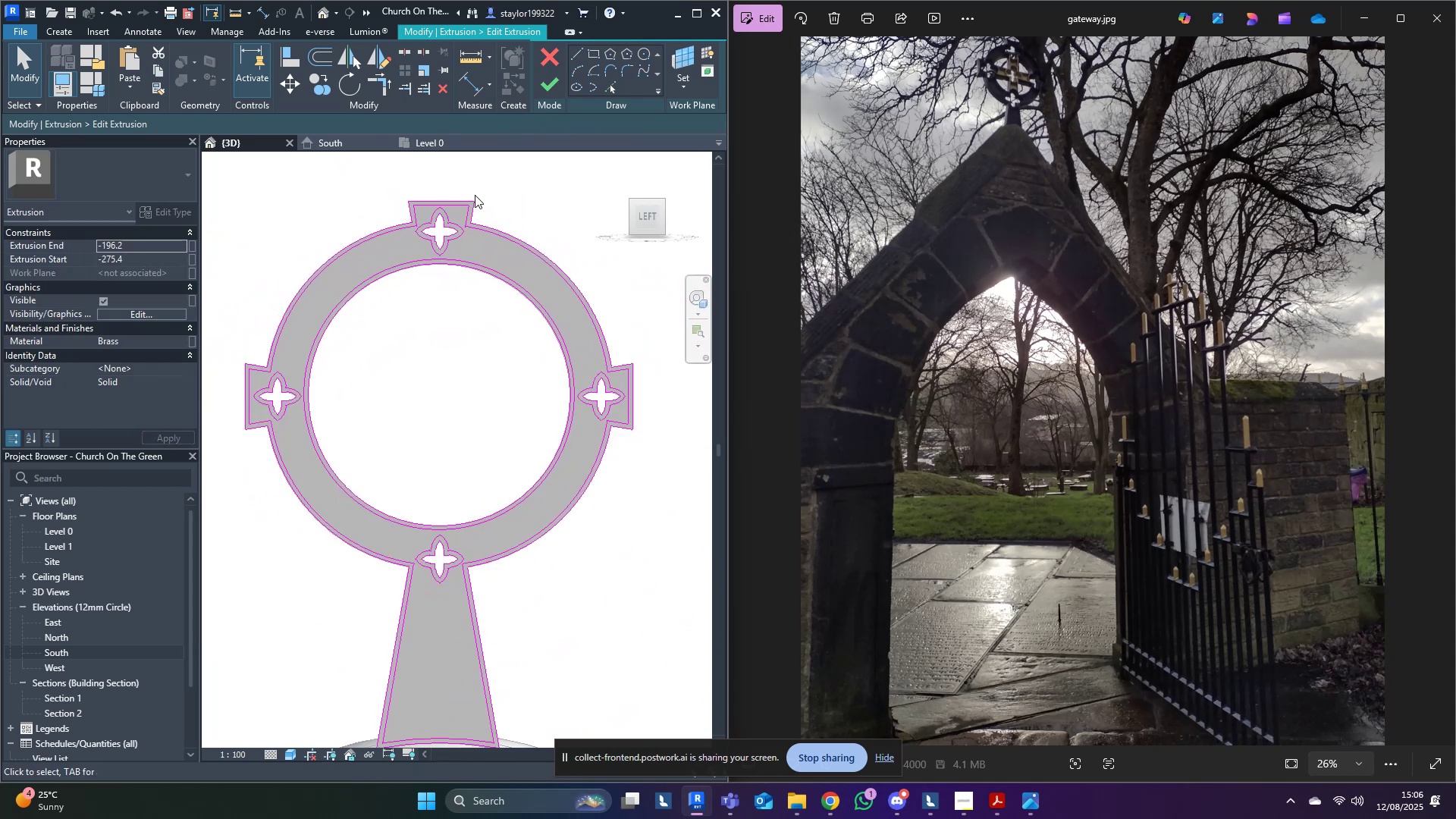 
key(Tab)
 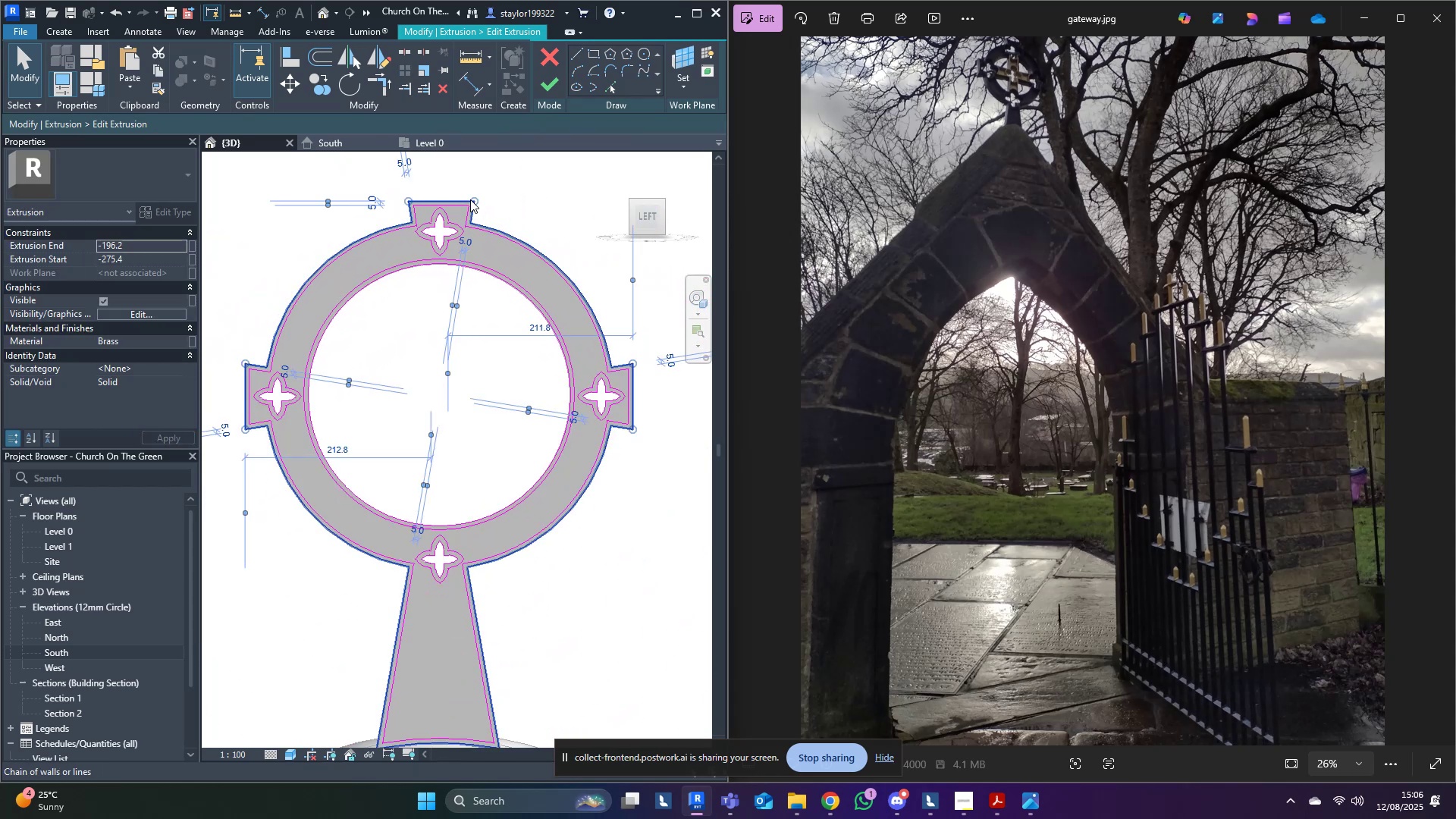 
left_click([470, 199])
 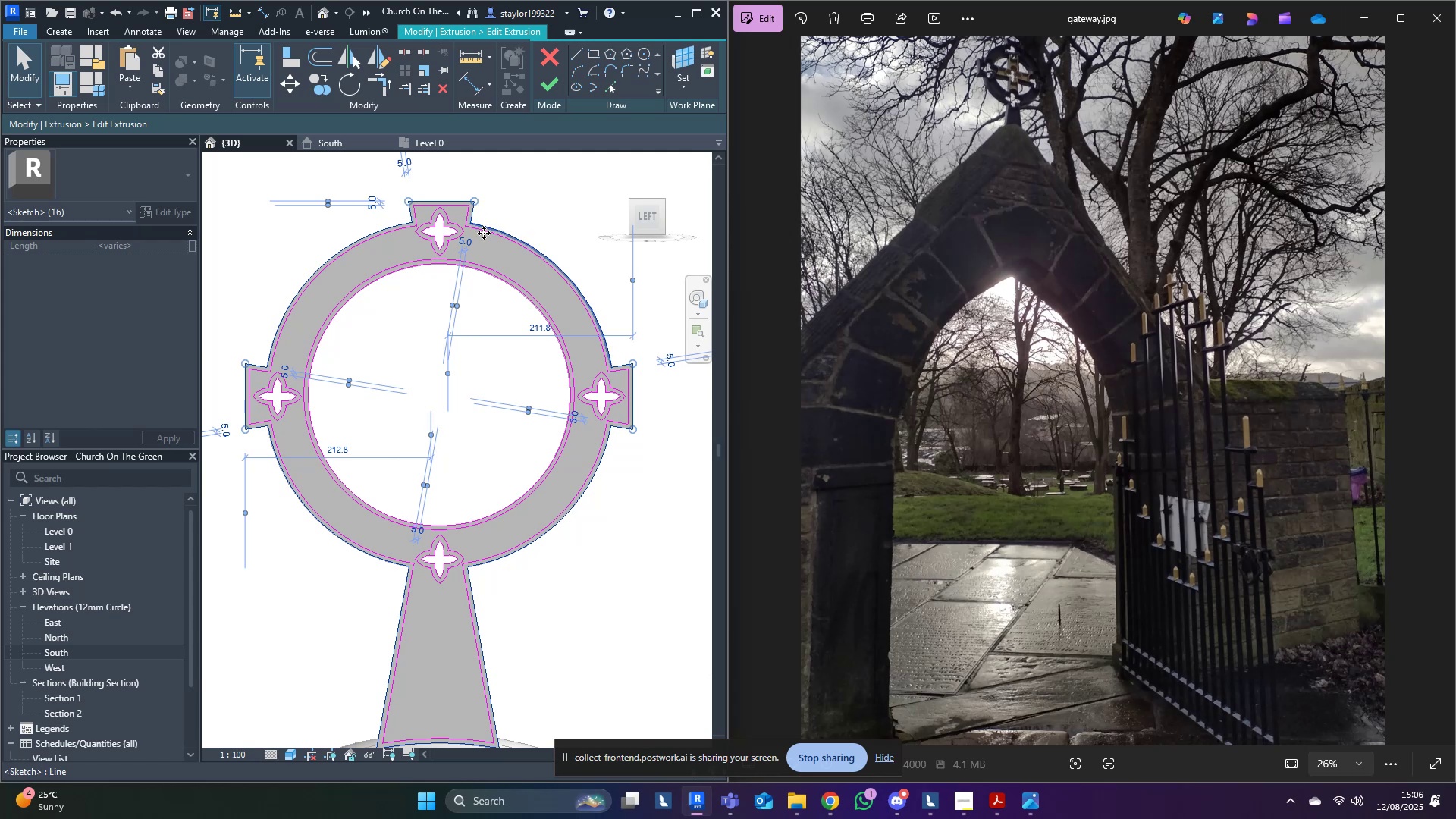 
key(Tab)
 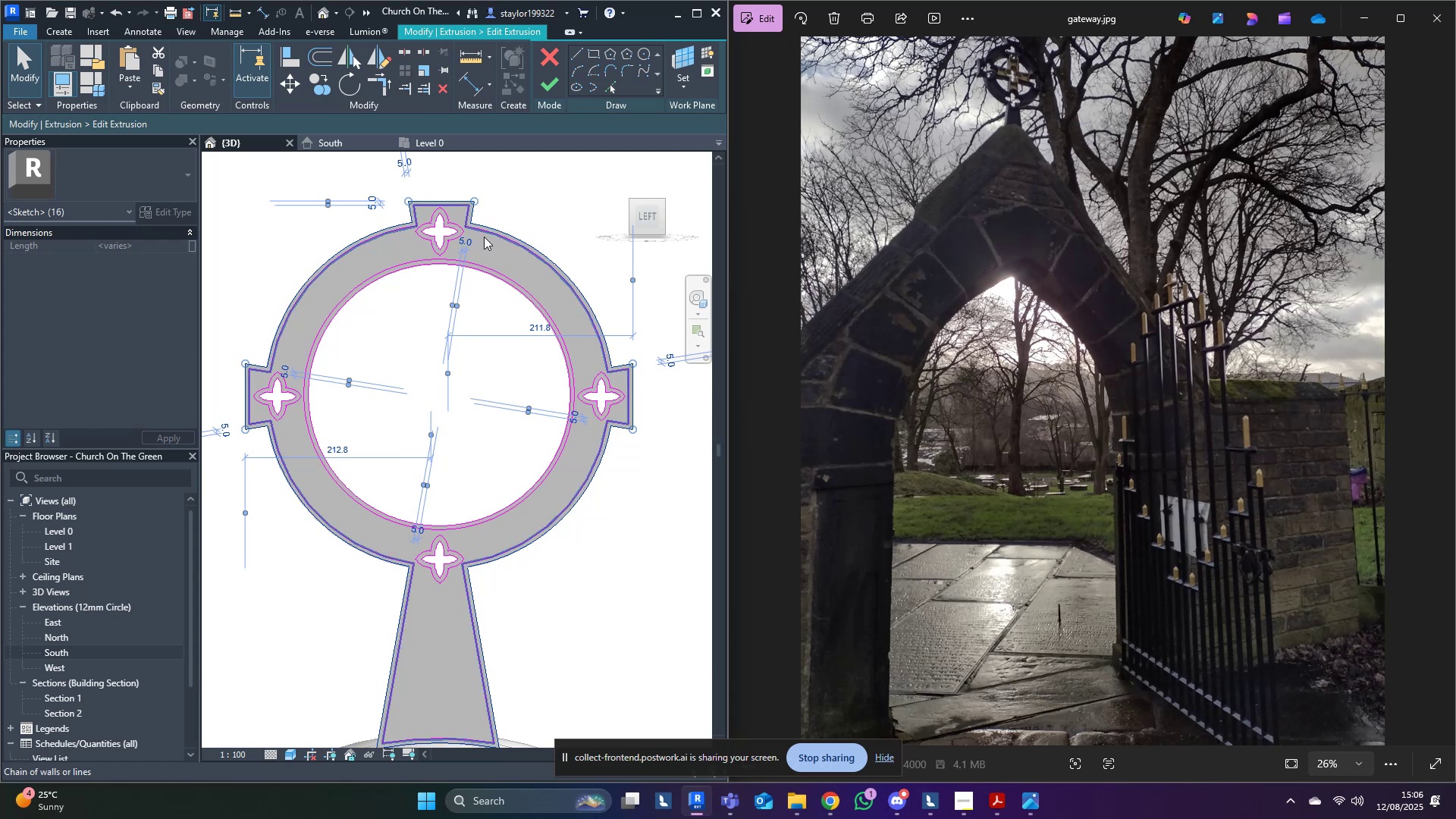 
hold_key(key=ControlLeft, duration=0.47)
left_click([484, 237])
 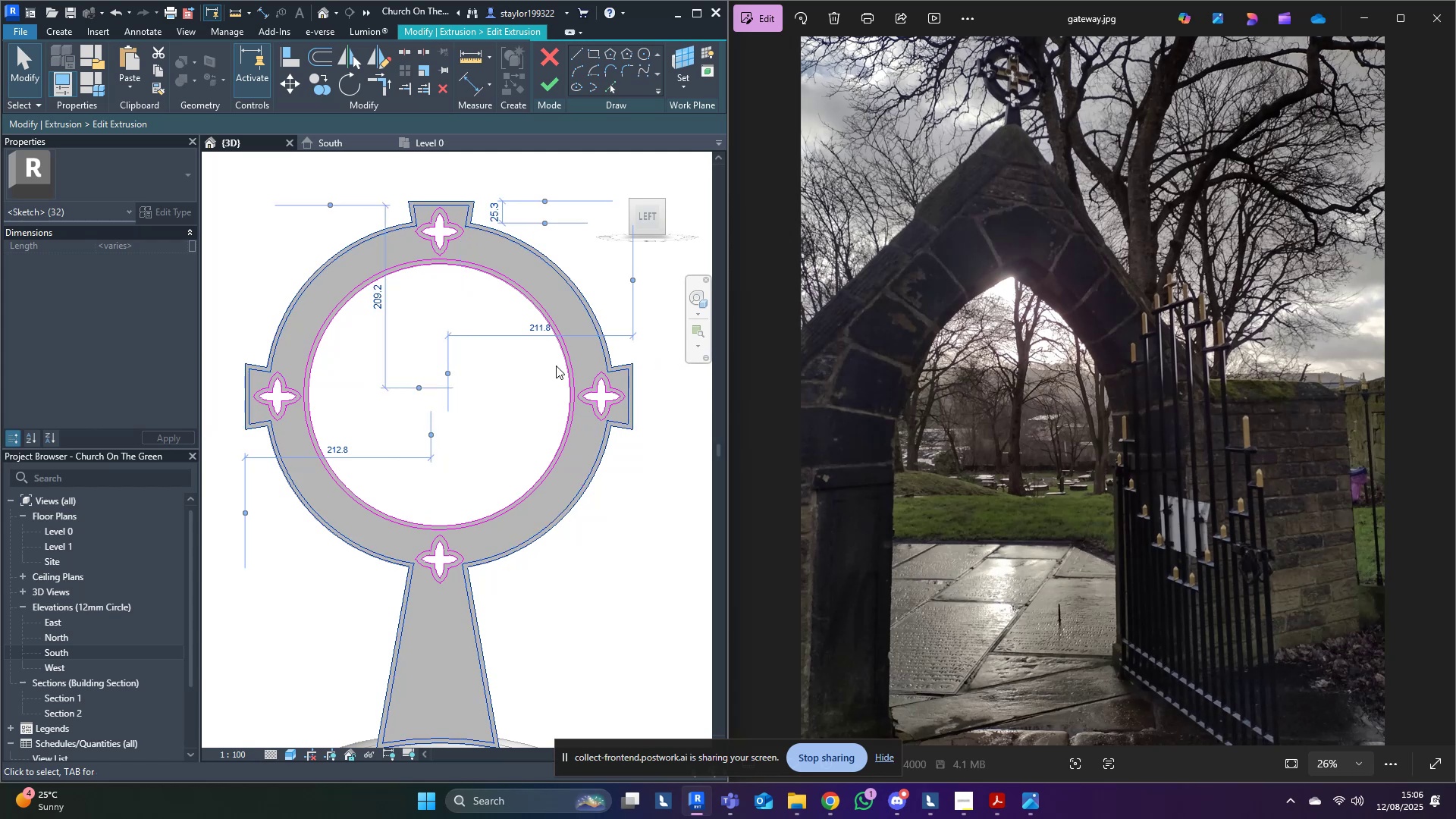 
key(Delete)
 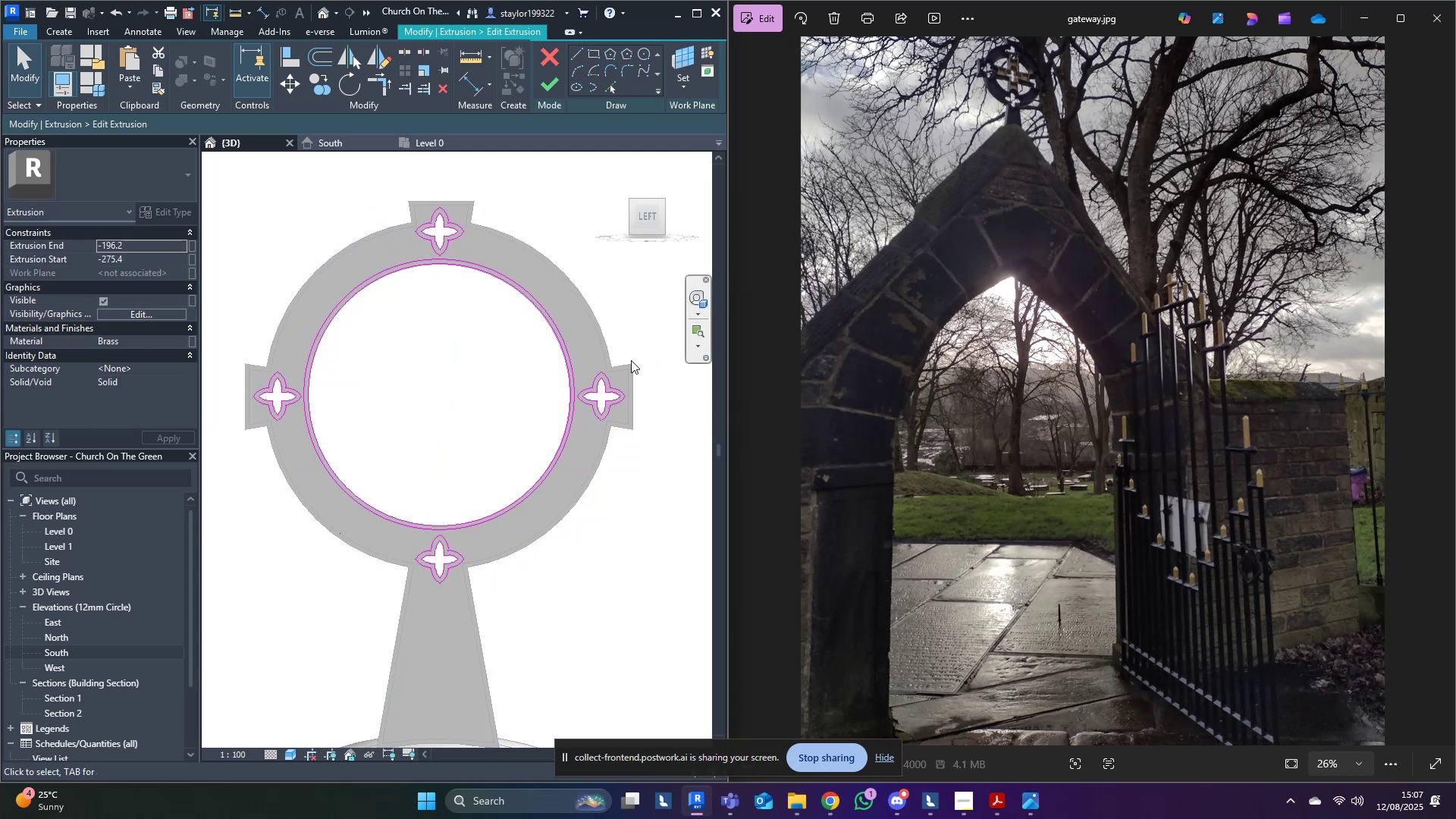 
scroll: coordinate [632, 368], scroll_direction: up, amount: 6.0
 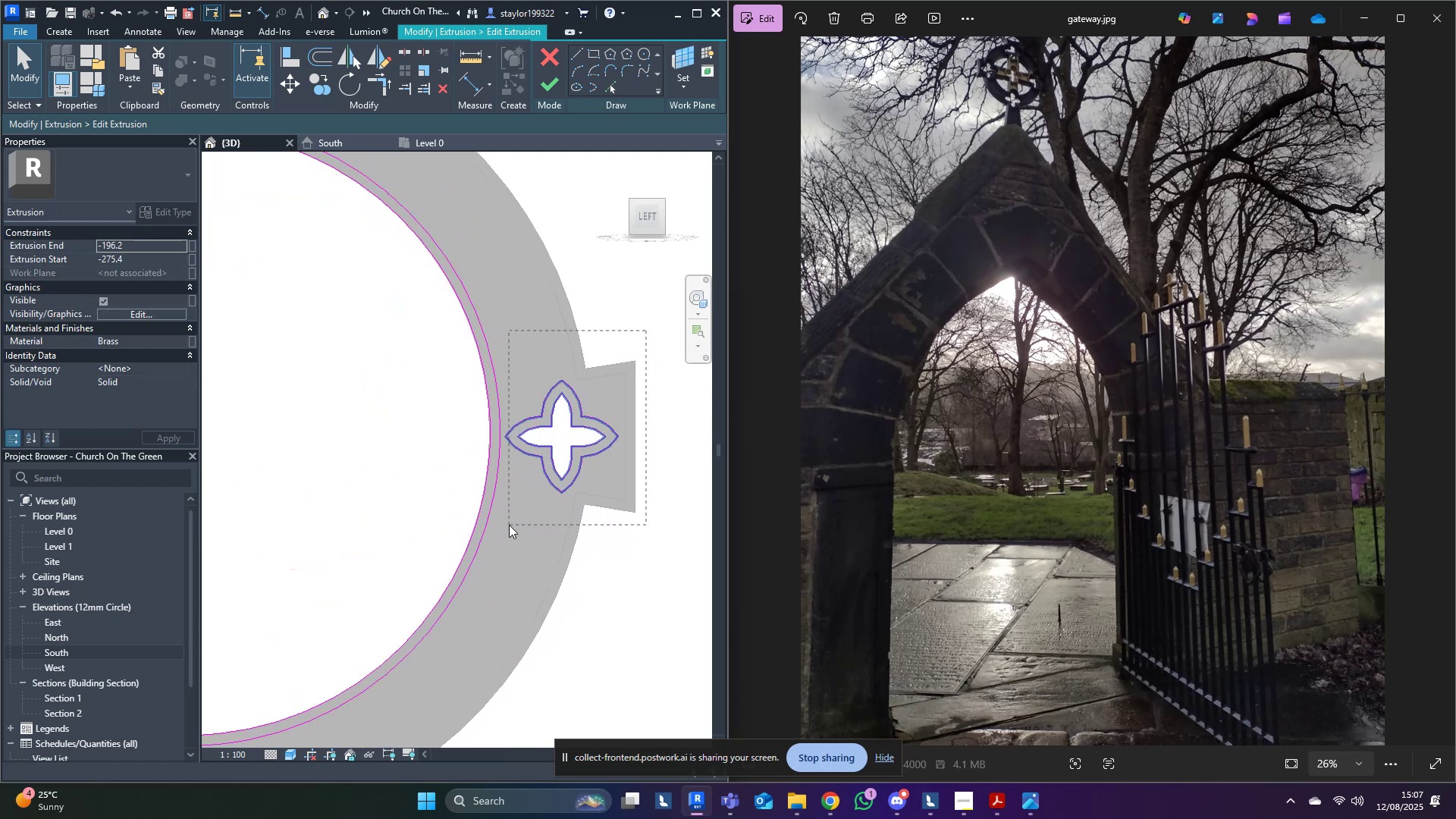 
key(Delete)
 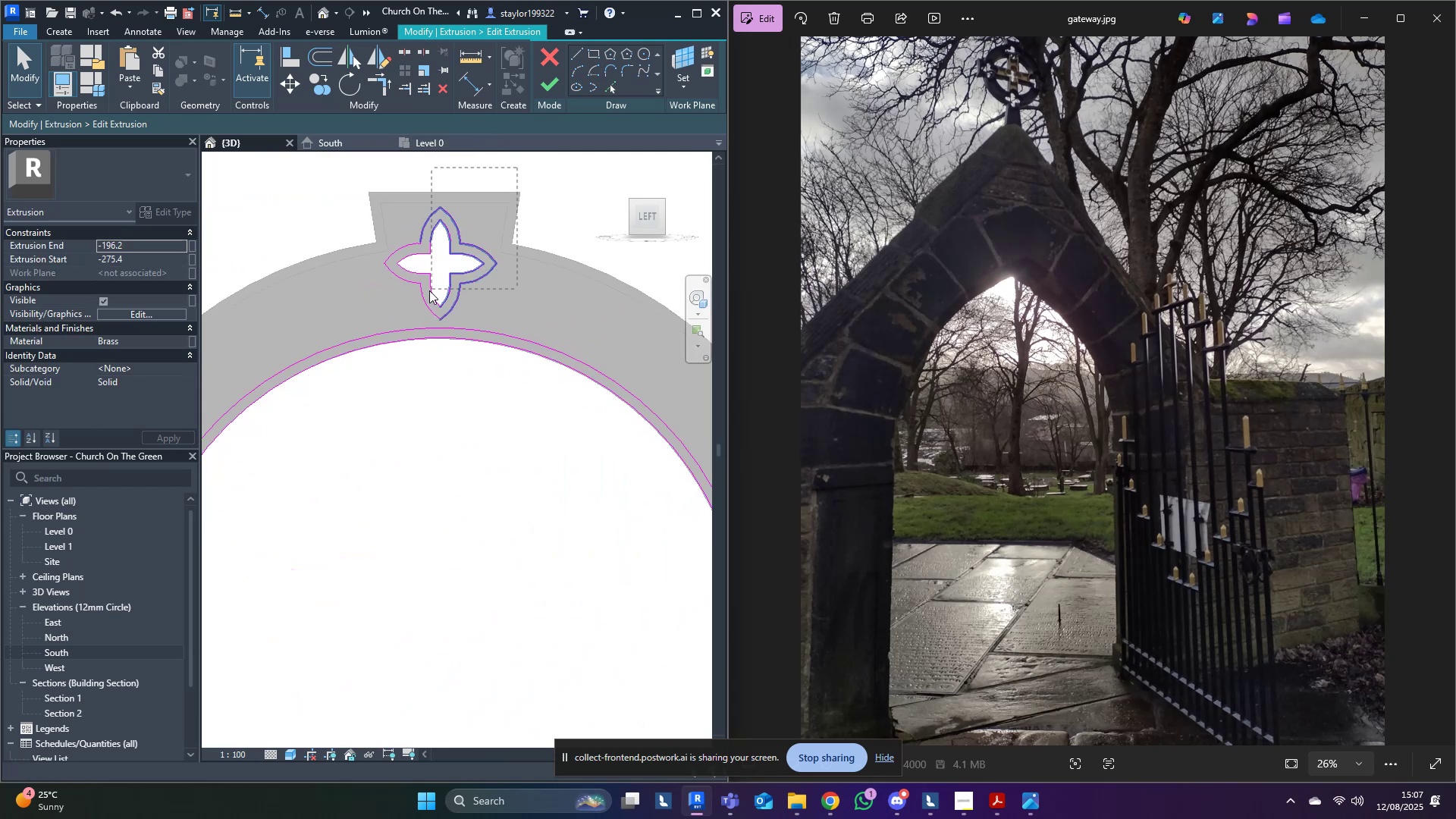 
key(Delete)
 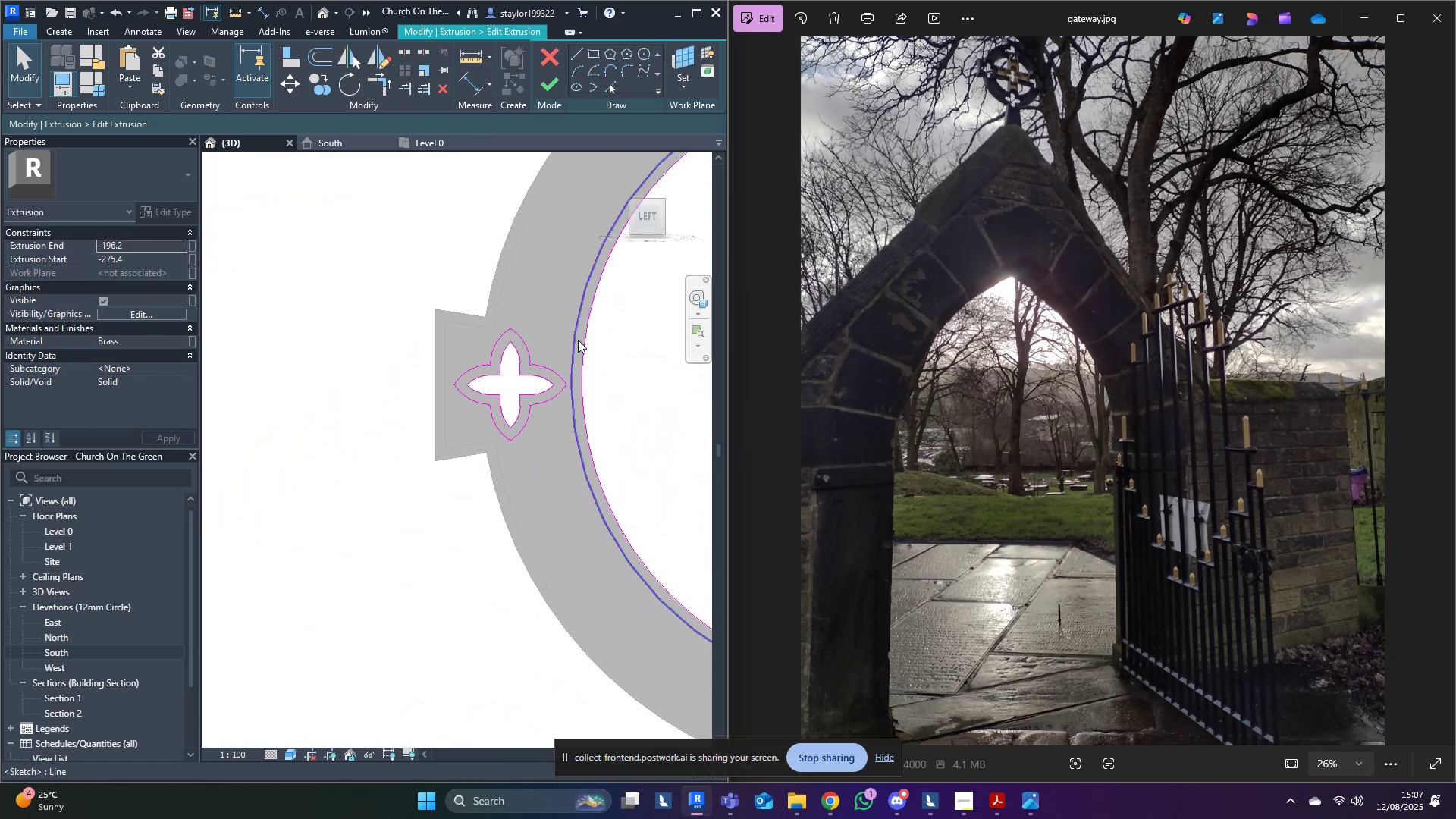 
scroll: coordinate [553, 351], scroll_direction: up, amount: 4.0
 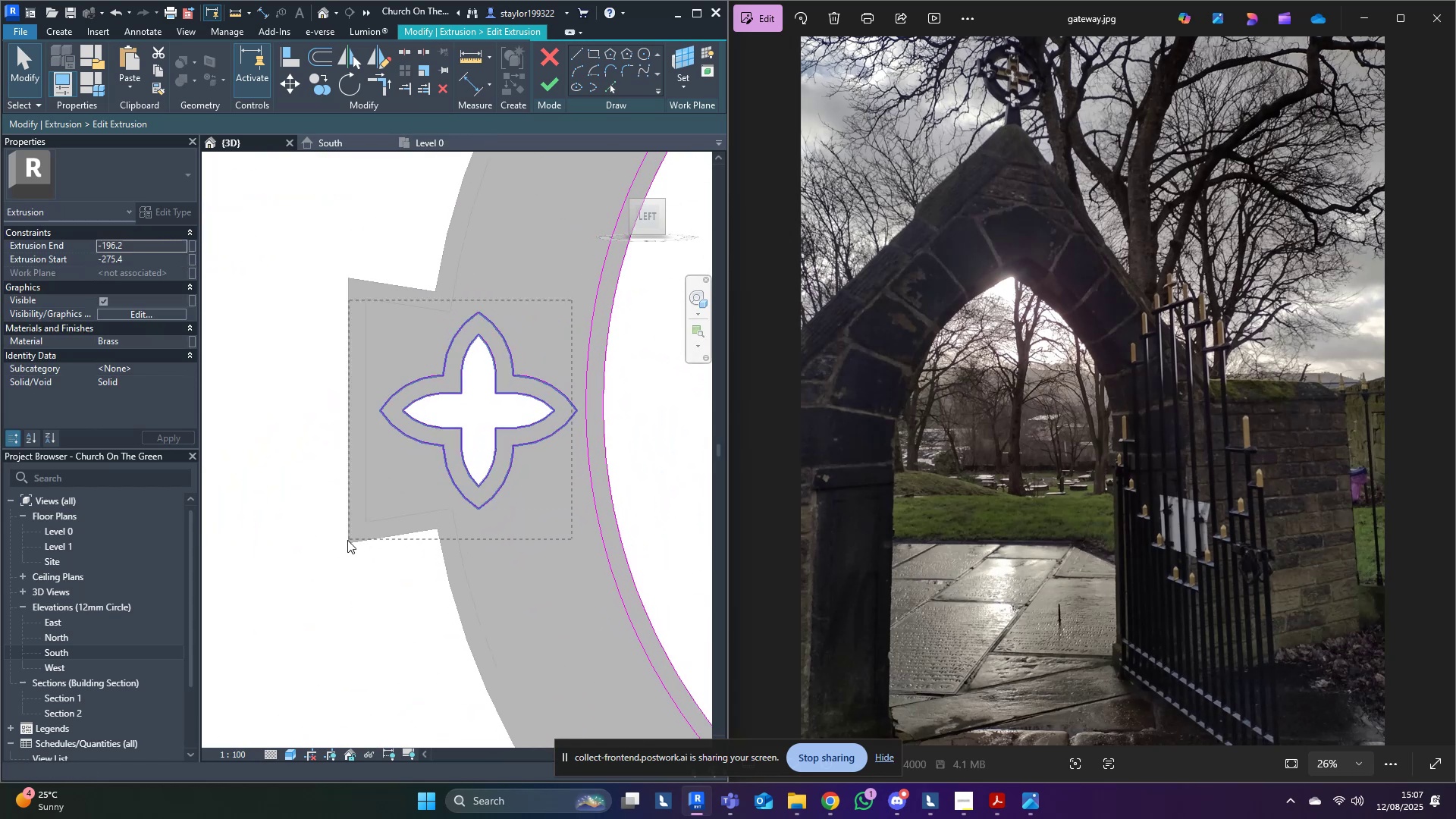 
key(Delete)
 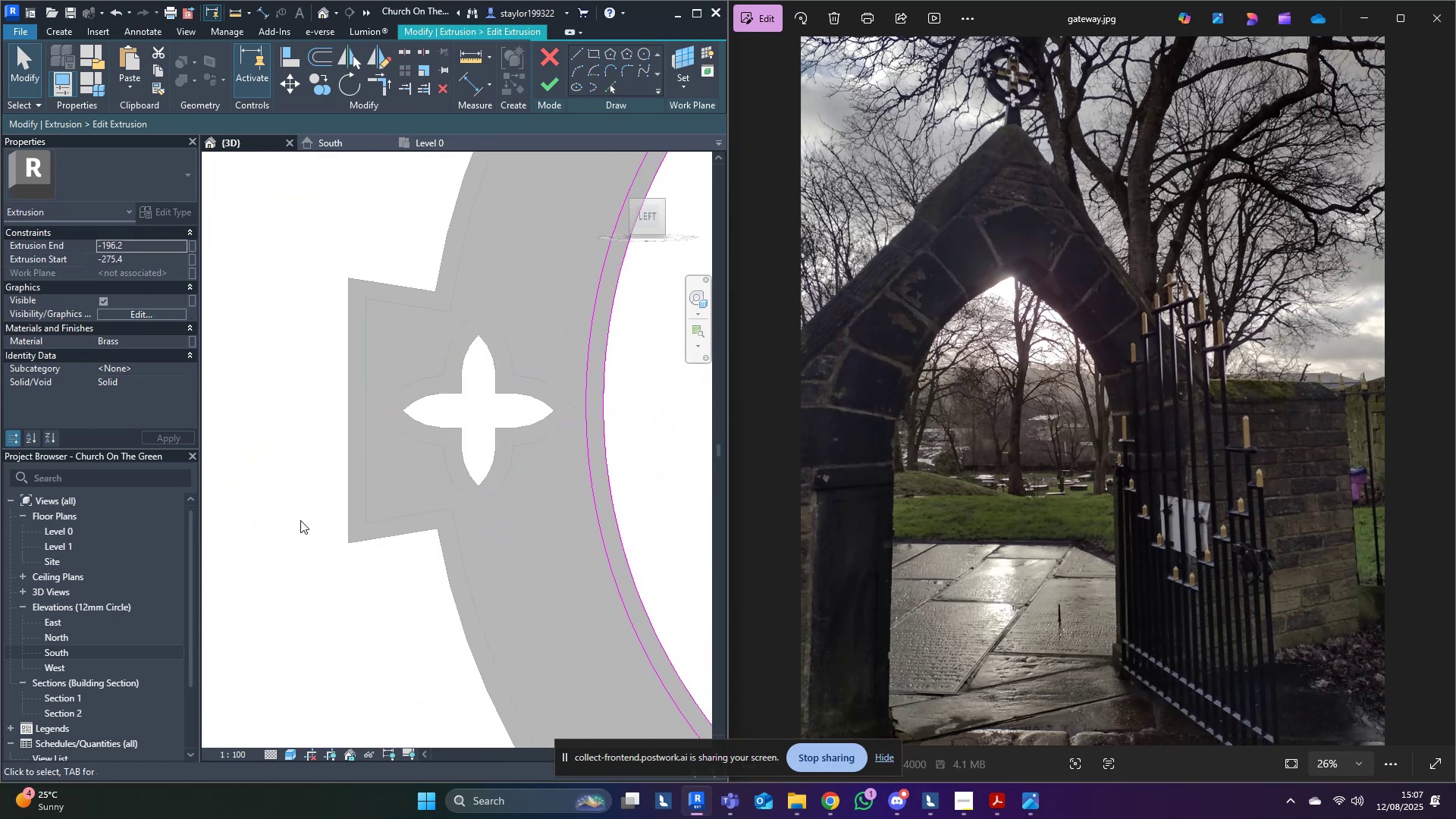 
scroll: coordinate [308, 516], scroll_direction: down, amount: 6.0
 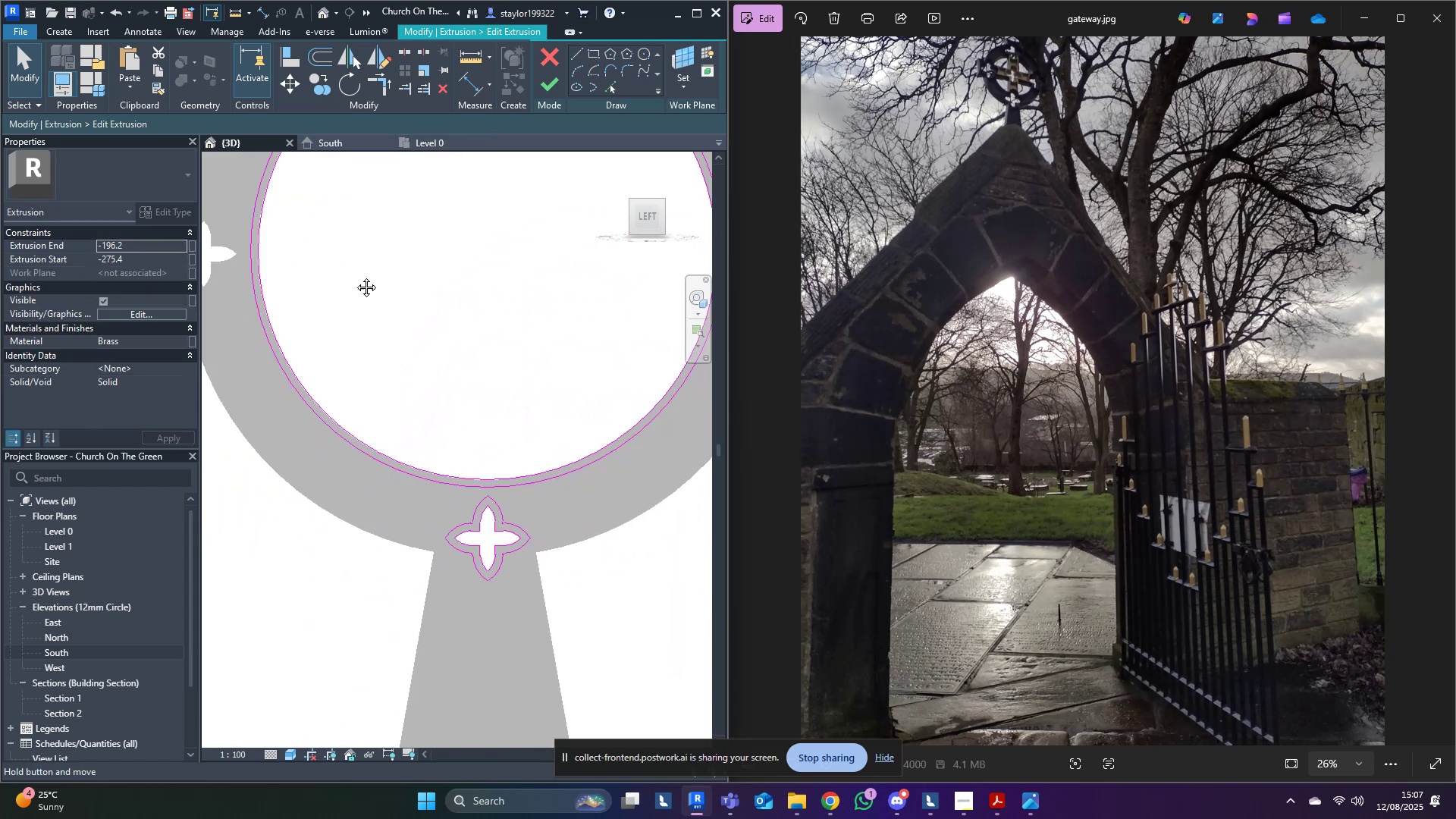 
scroll: coordinate [535, 525], scroll_direction: up, amount: 5.0
 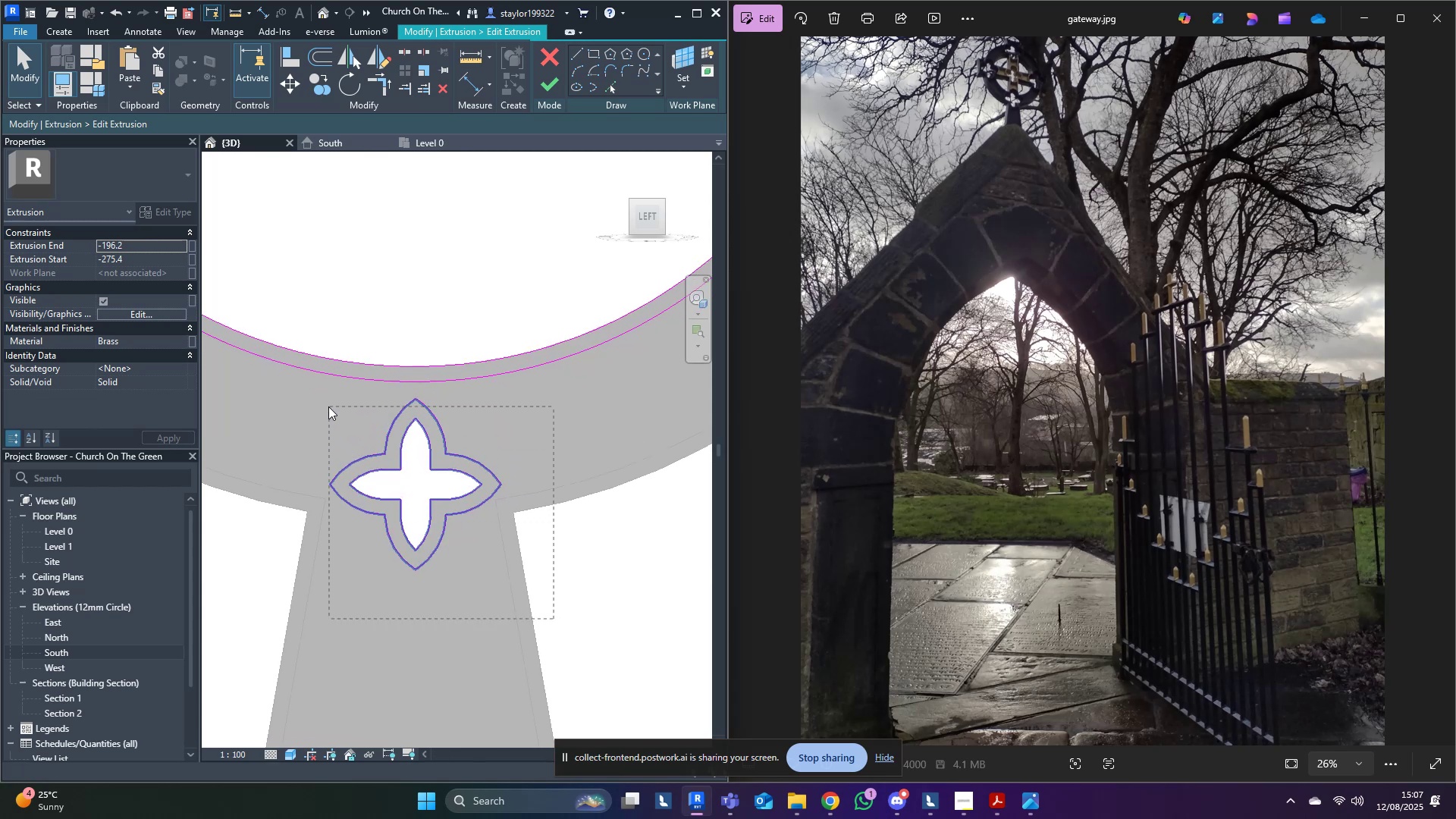 
key(Delete)
 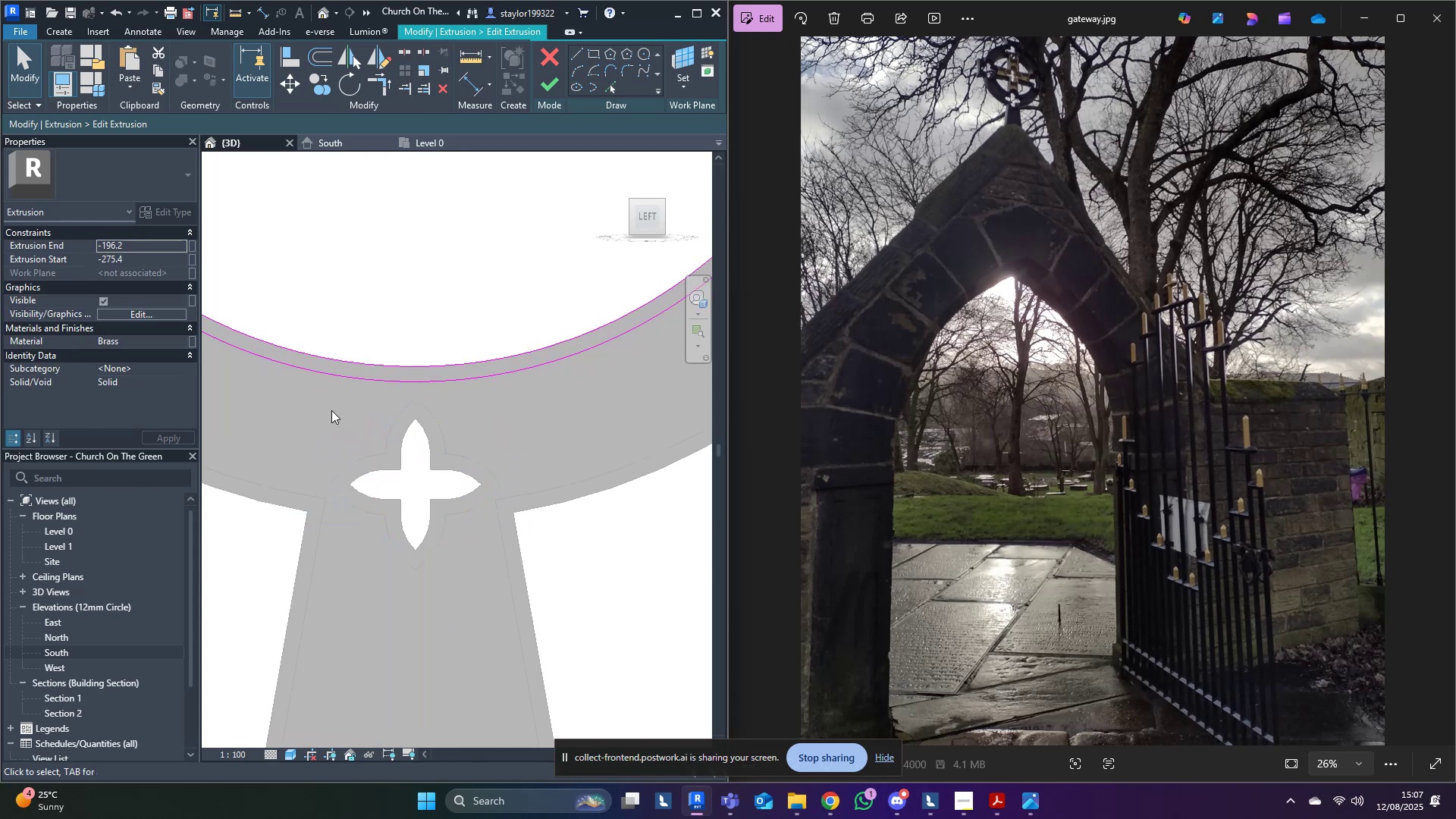 
scroll: coordinate [410, 438], scroll_direction: down, amount: 9.0
 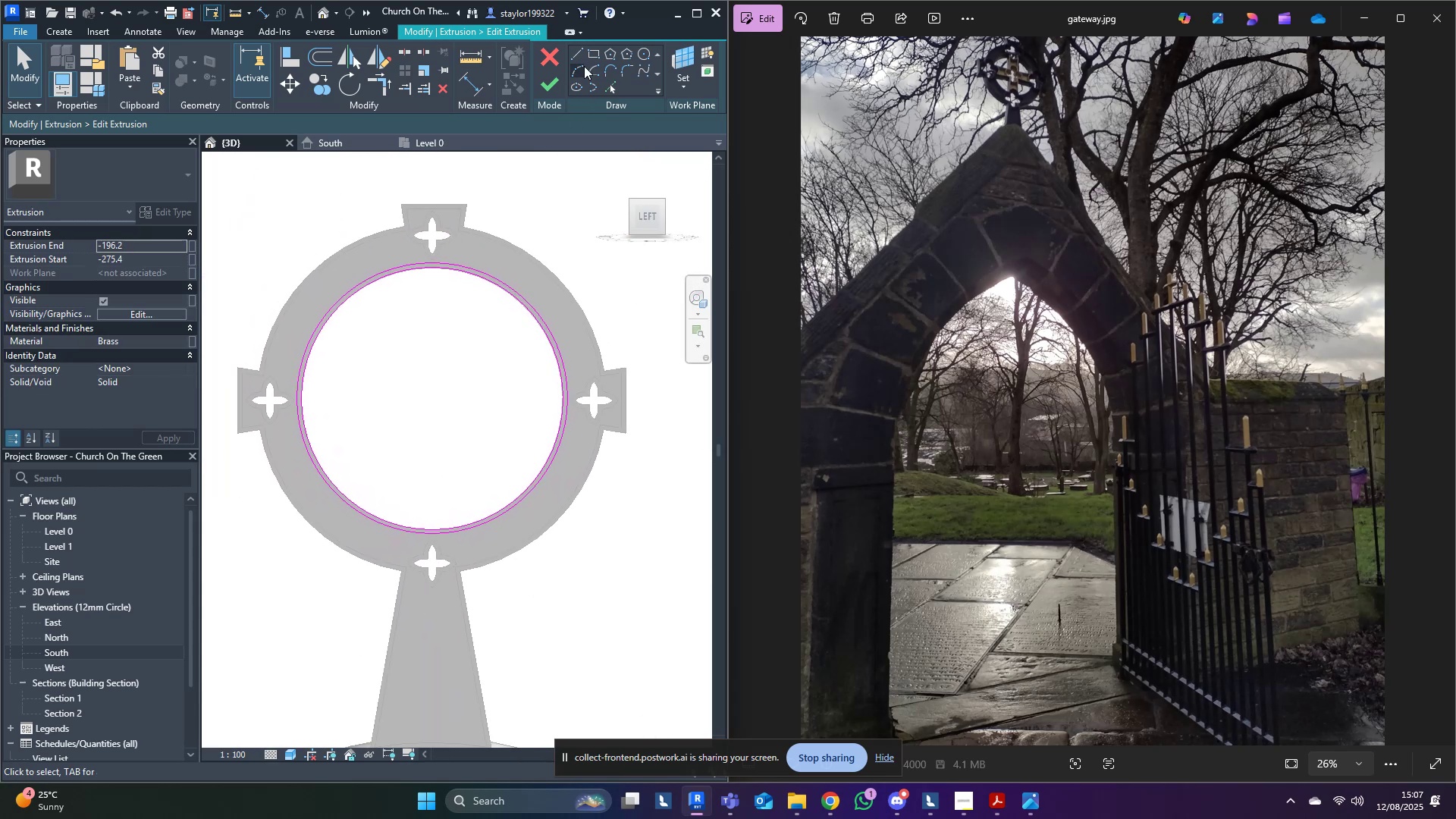 
left_click([576, 48])
 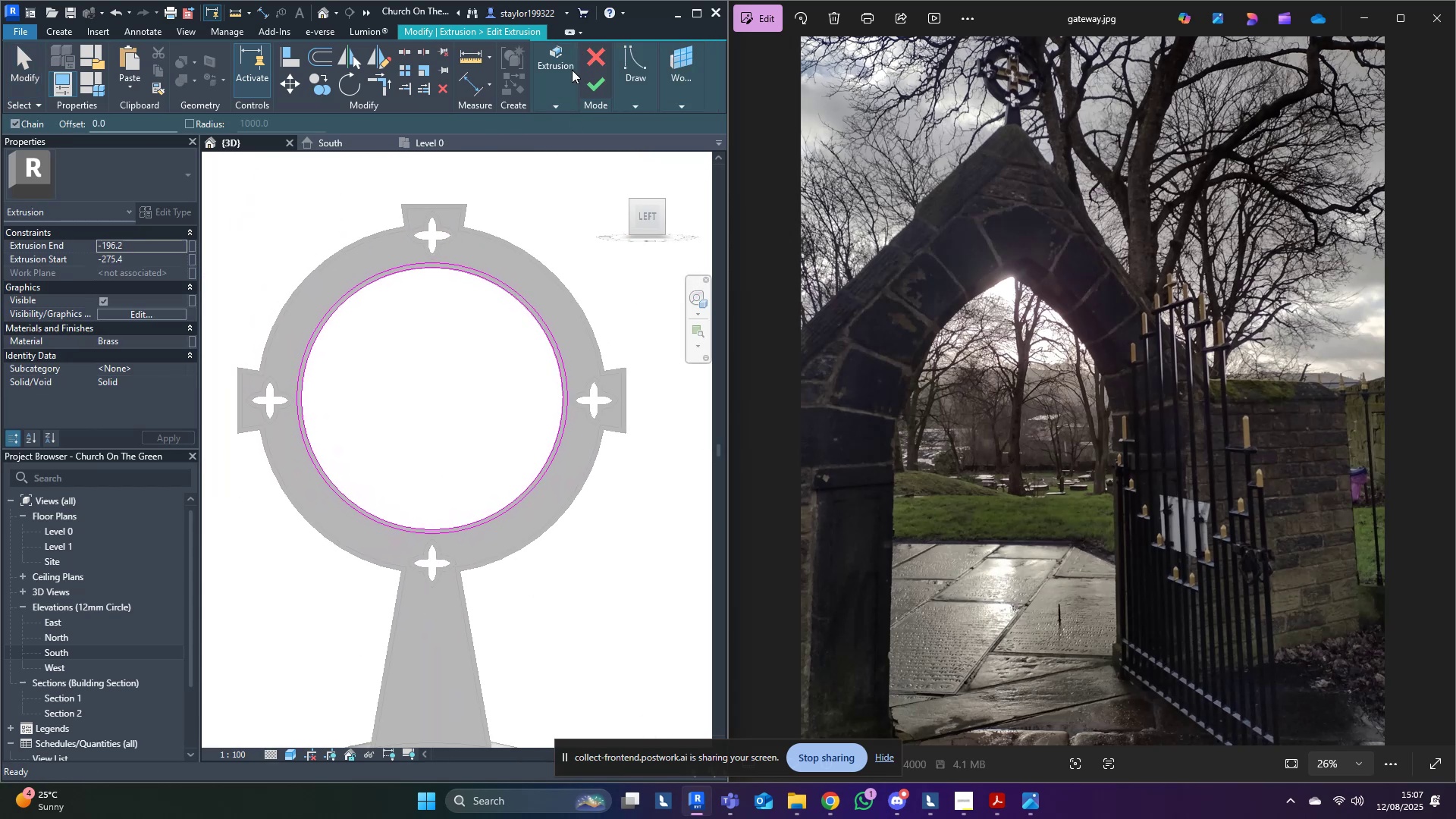 
scroll: coordinate [476, 337], scroll_direction: up, amount: 2.0
 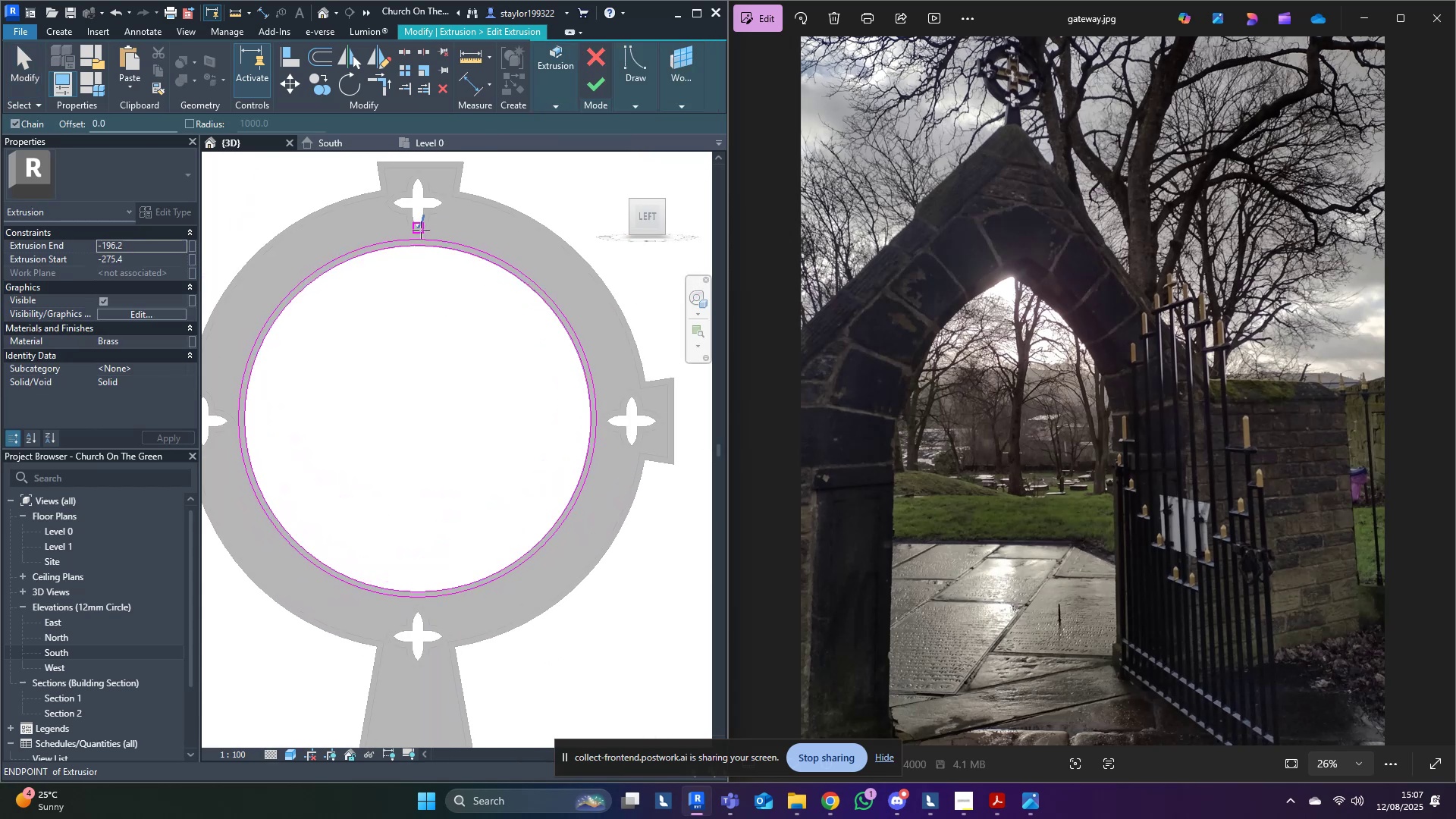 
left_click([421, 234])
 